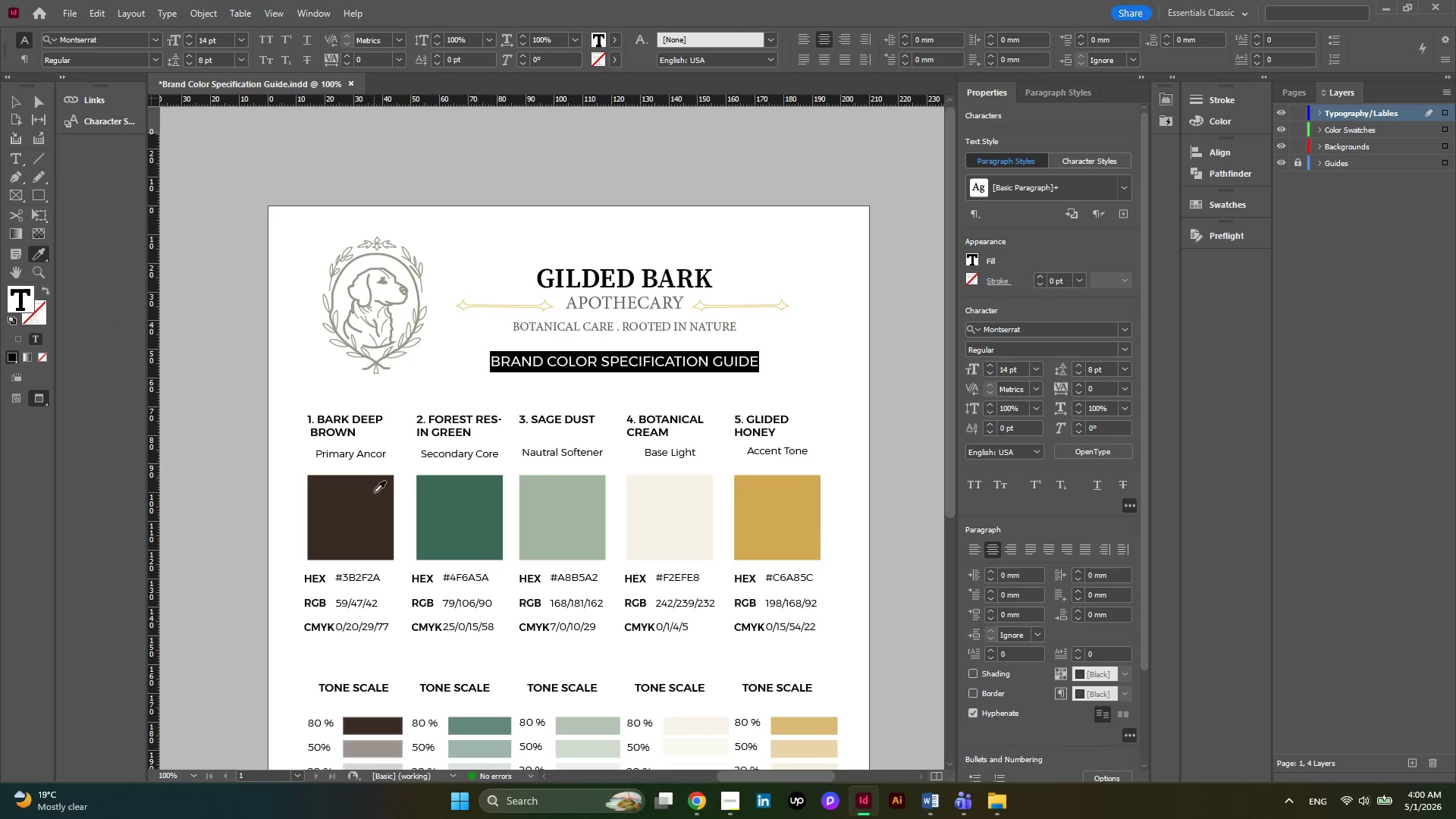 
left_click([374, 492])
 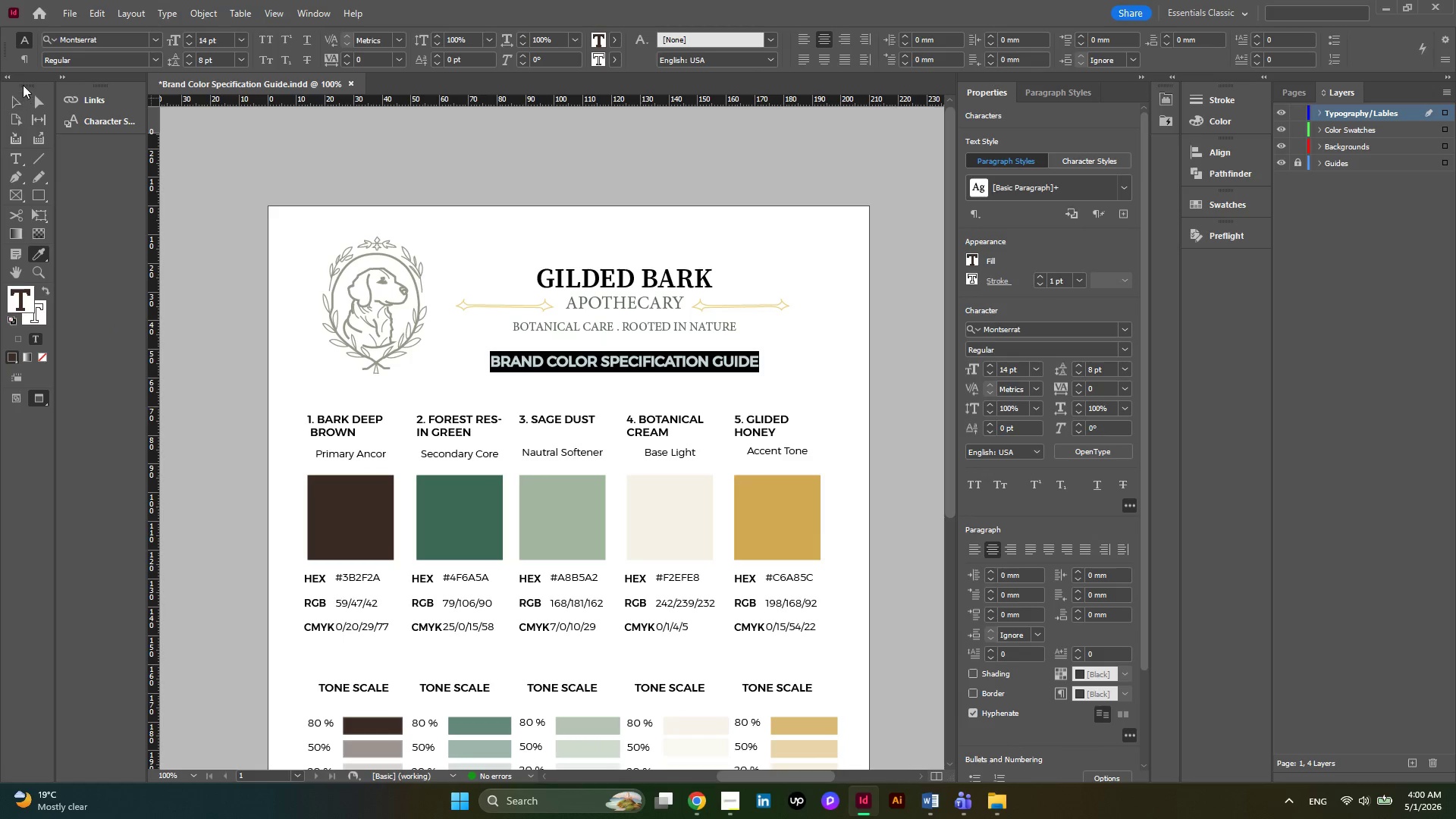 
left_click([20, 97])
 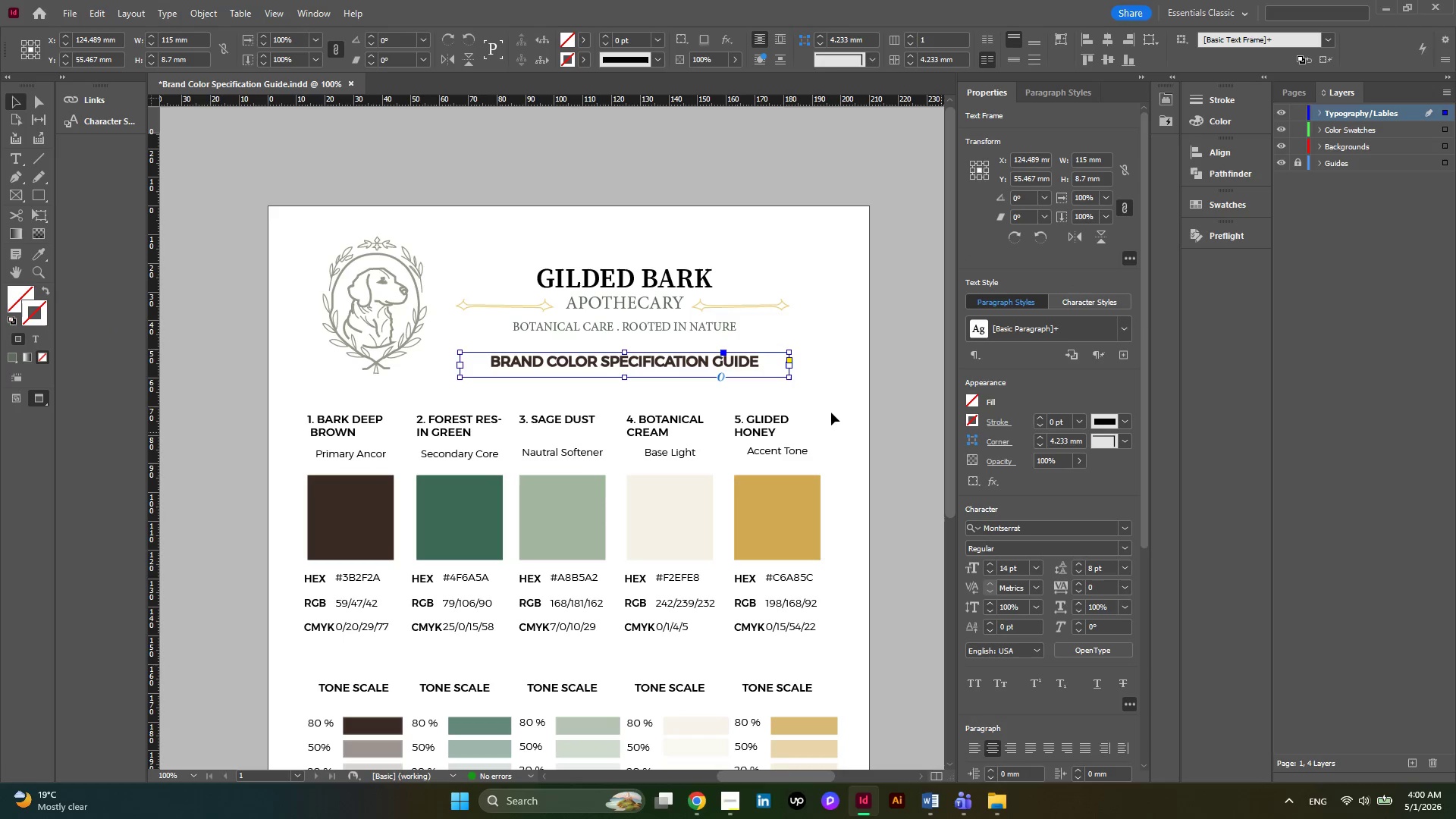 
double_click([618, 356])
 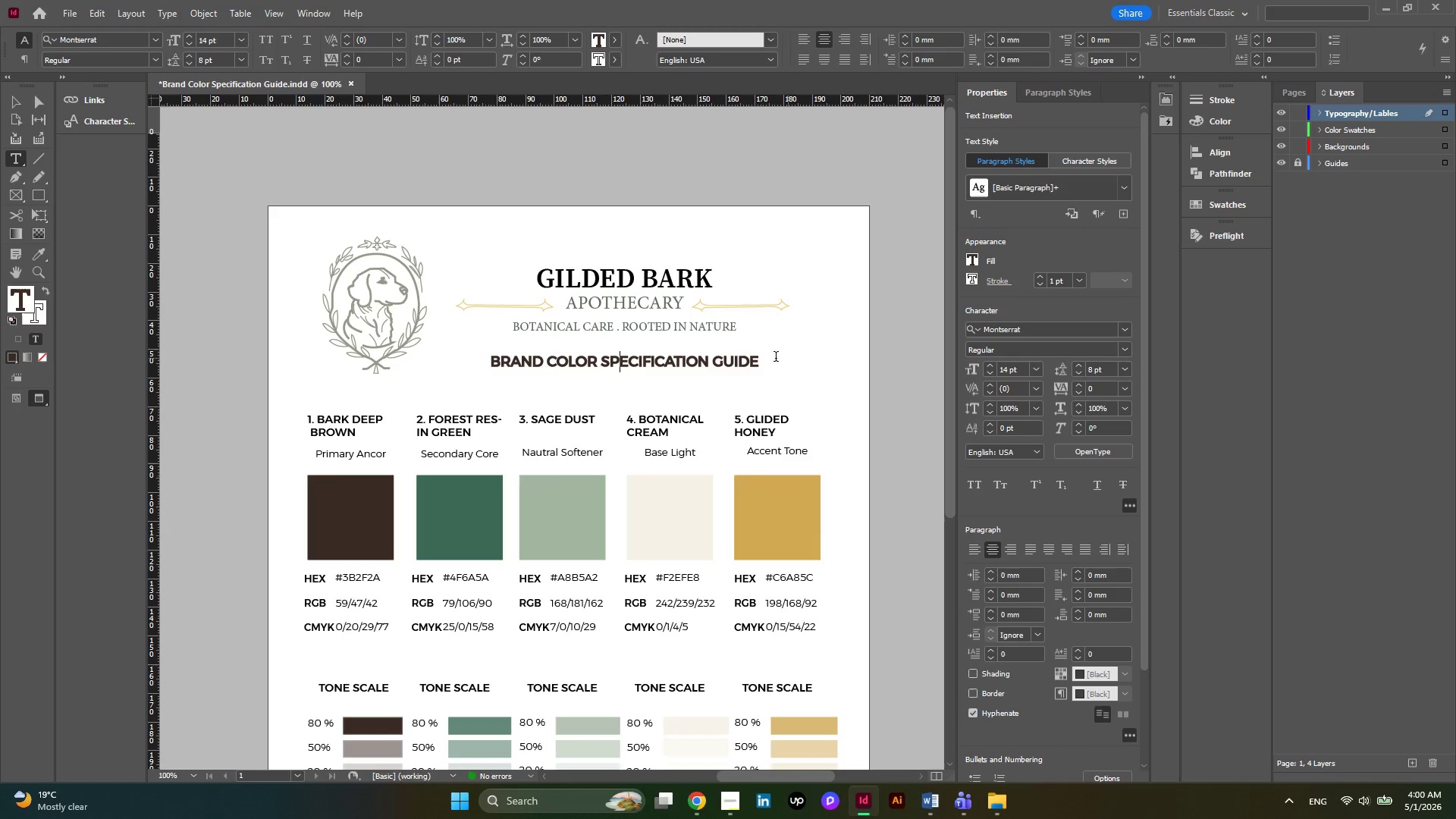 
left_click_drag(start_coordinate=[774, 358], to_coordinate=[454, 356])
 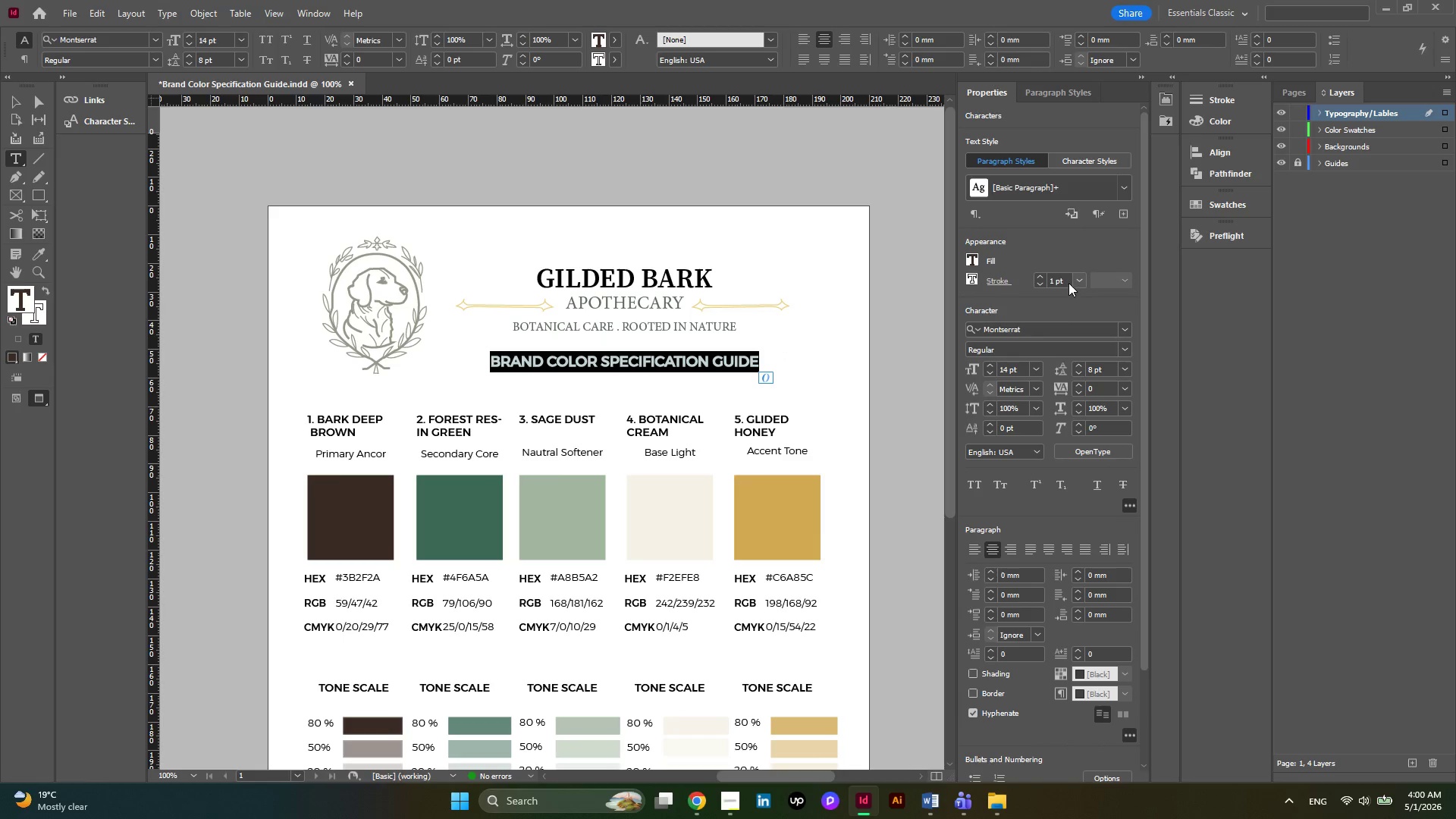 
double_click([1072, 280])
 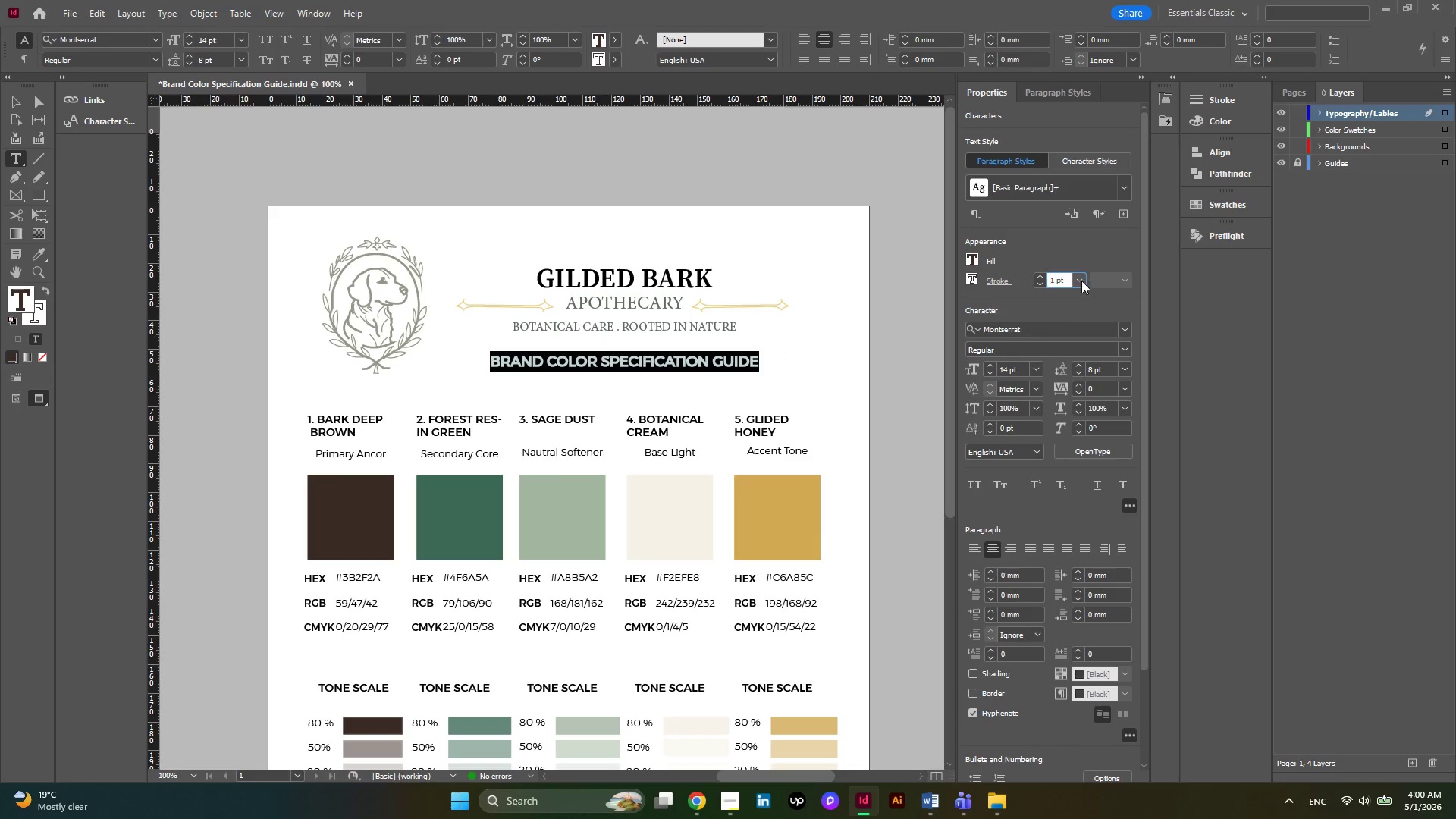 
left_click([1080, 275])
 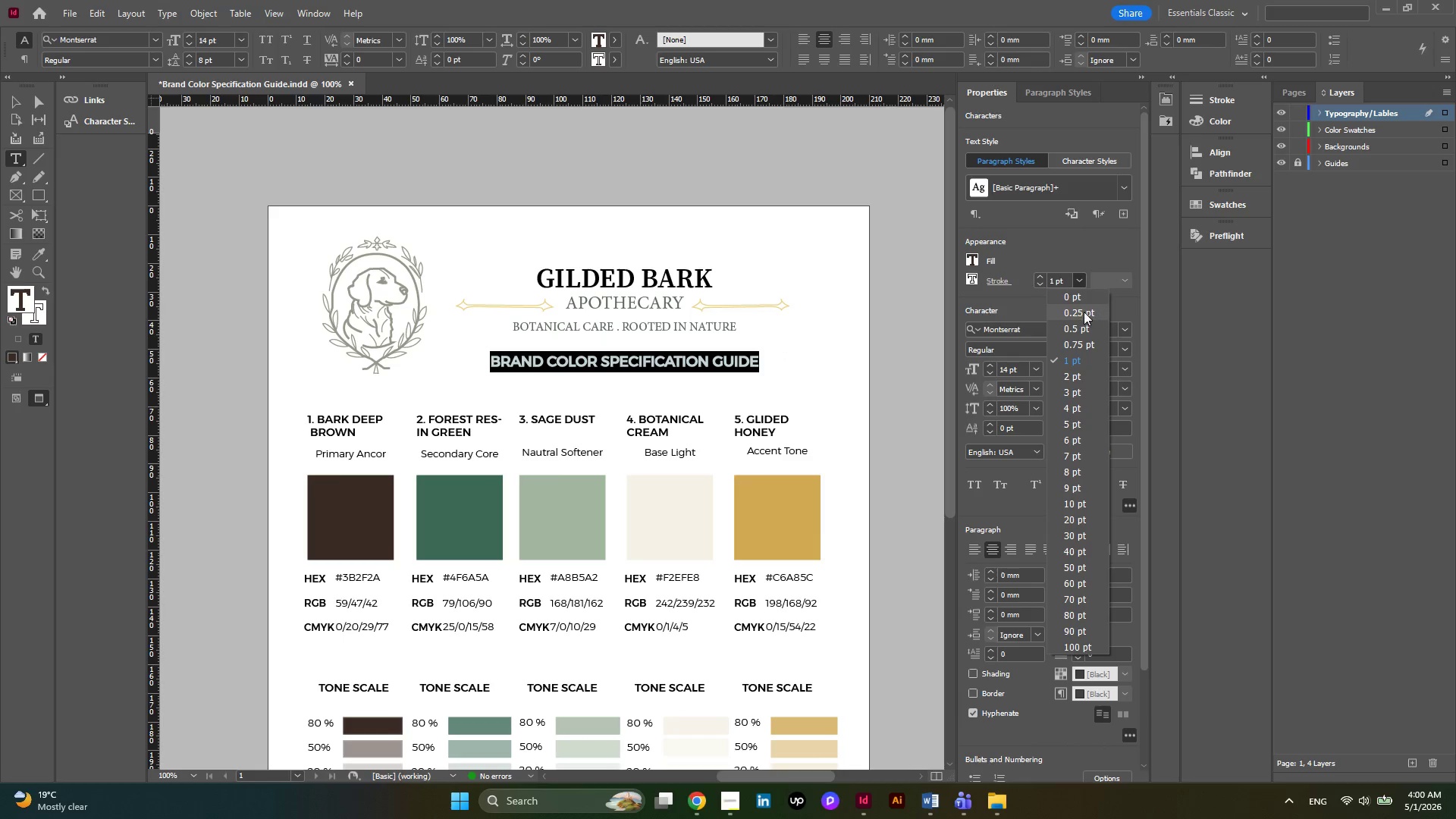 
left_click([1084, 312])
 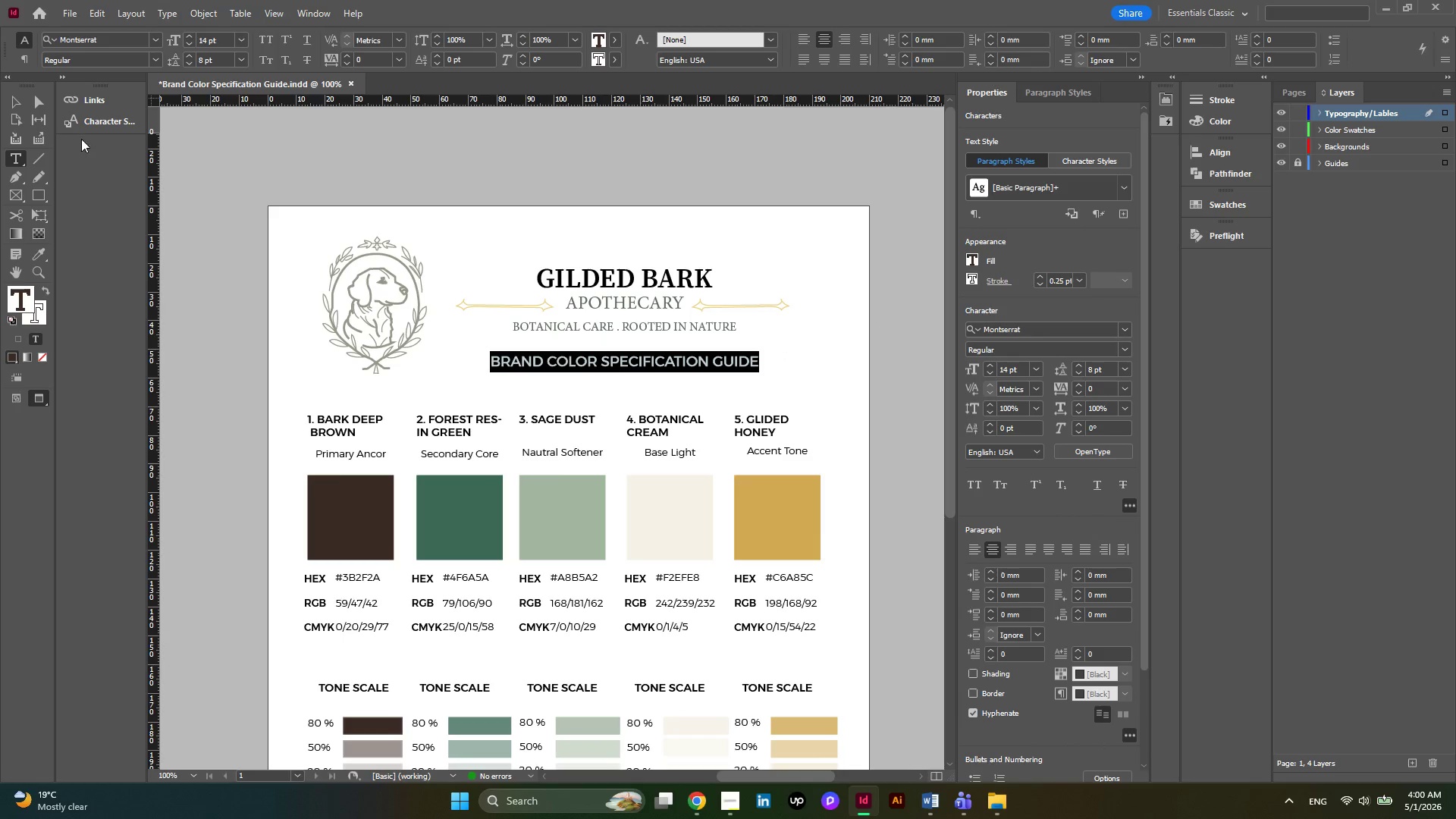 
left_click([14, 104])
 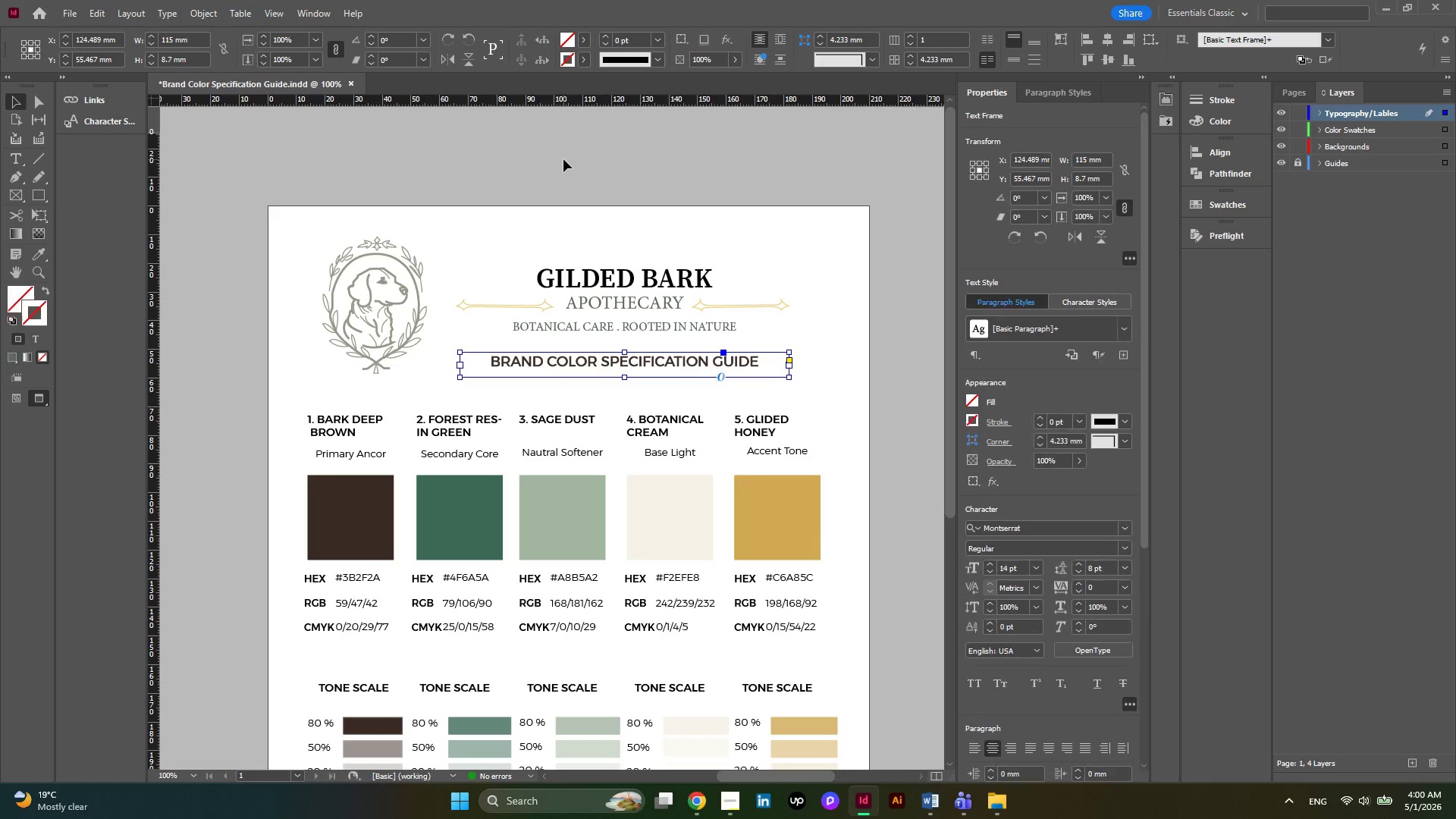 
left_click([563, 159])
 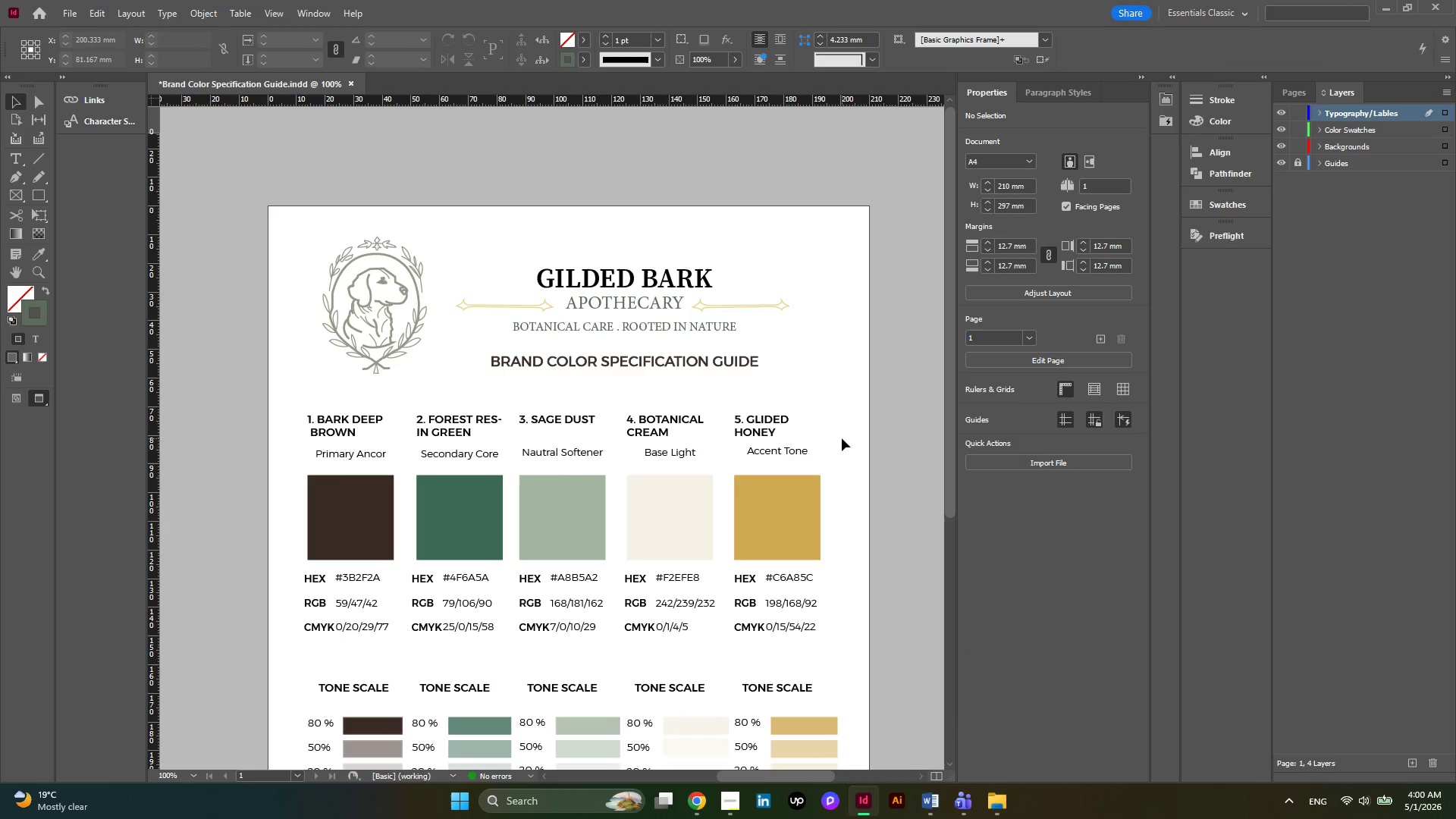 
hold_key(key=AltLeft, duration=0.67)
scroll: coordinate [842, 438], scroll_direction: none, amount: 0.0
 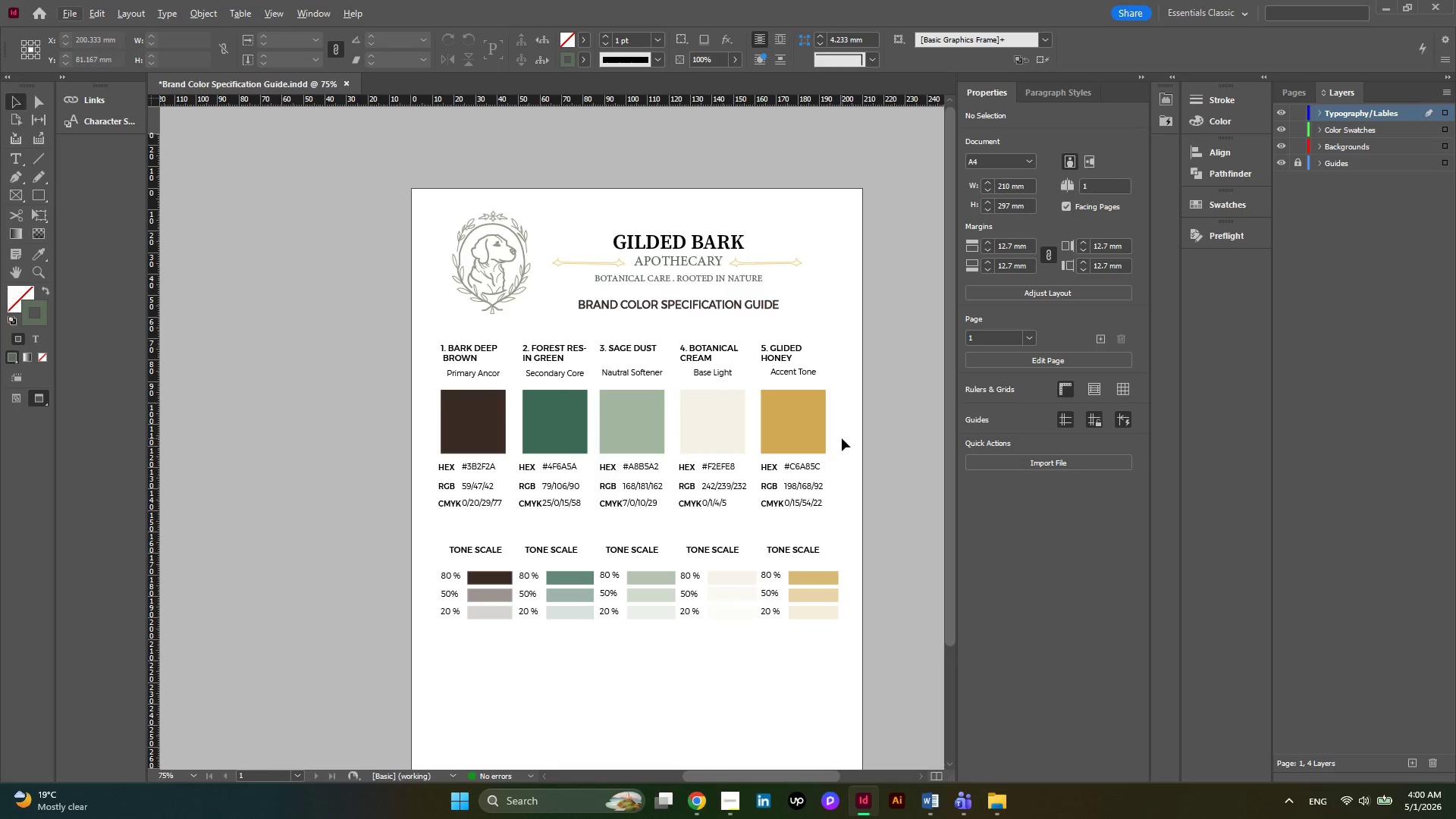 
scroll: coordinate [842, 438], scroll_direction: down, amount: 2.0
 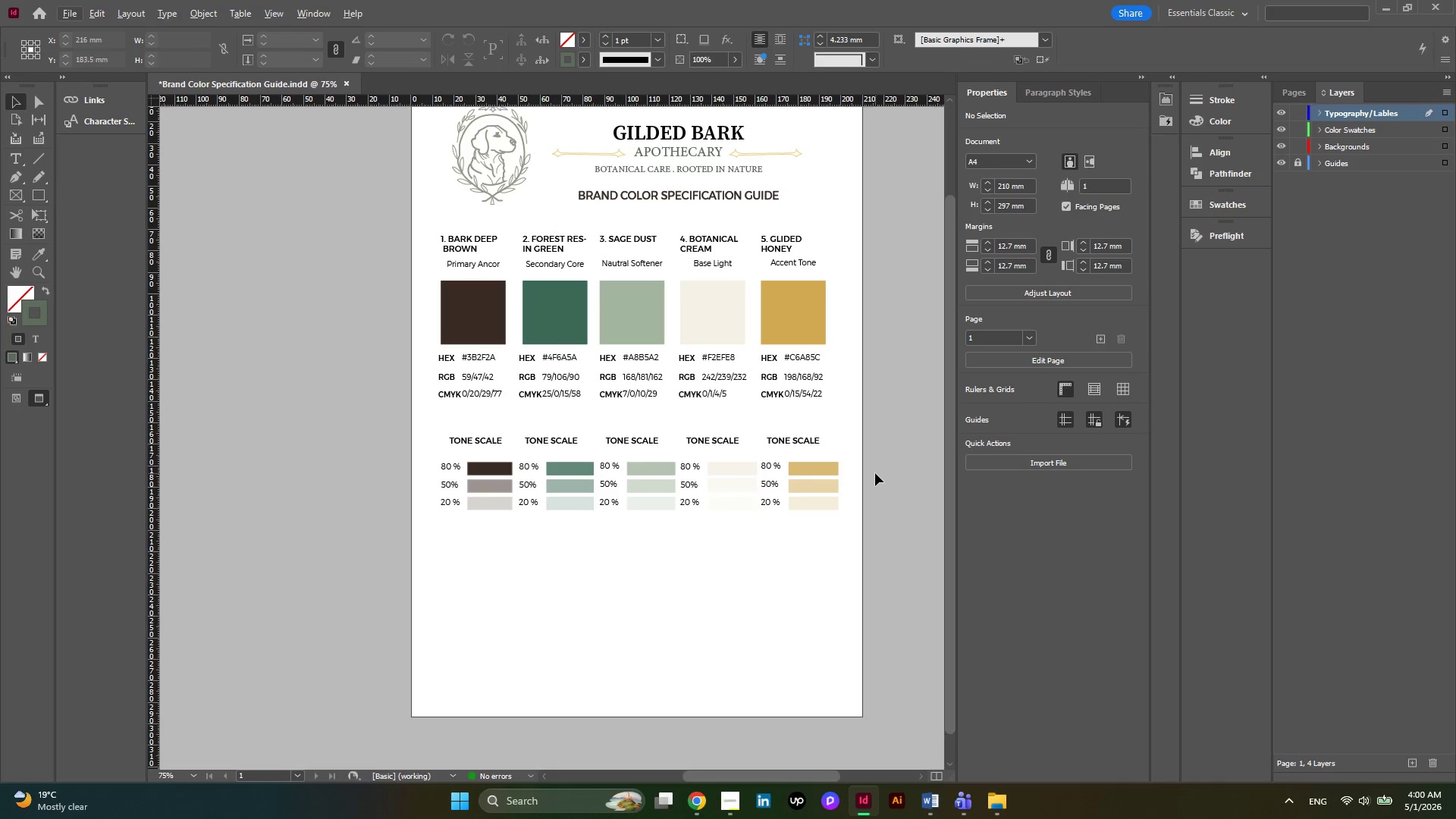 
wait(17.82)
 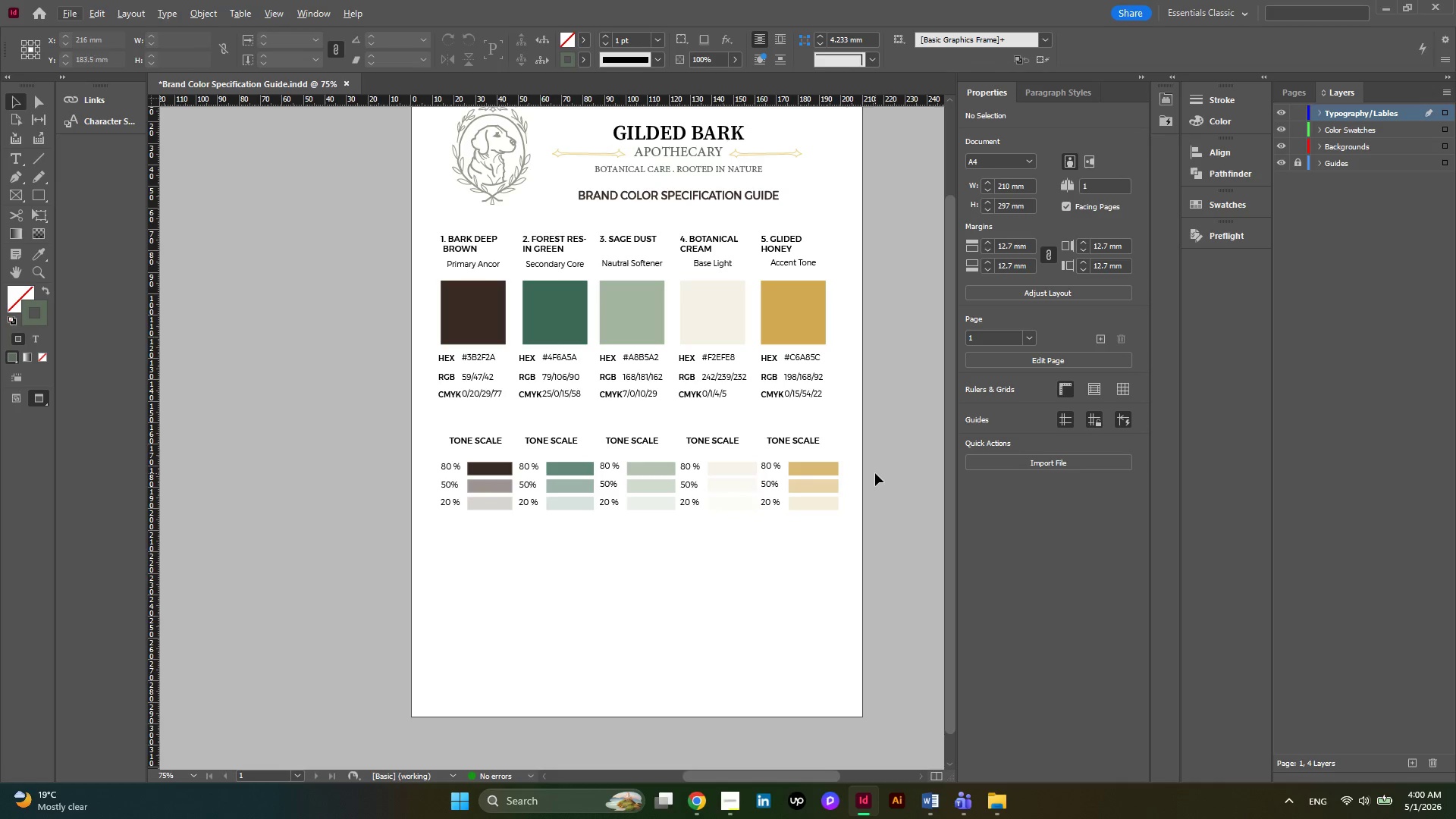 
hold_key(key=AltLeft, duration=2.92)
left_click_drag(start_coordinate=[491, 244], to_coordinate=[521, 535])
 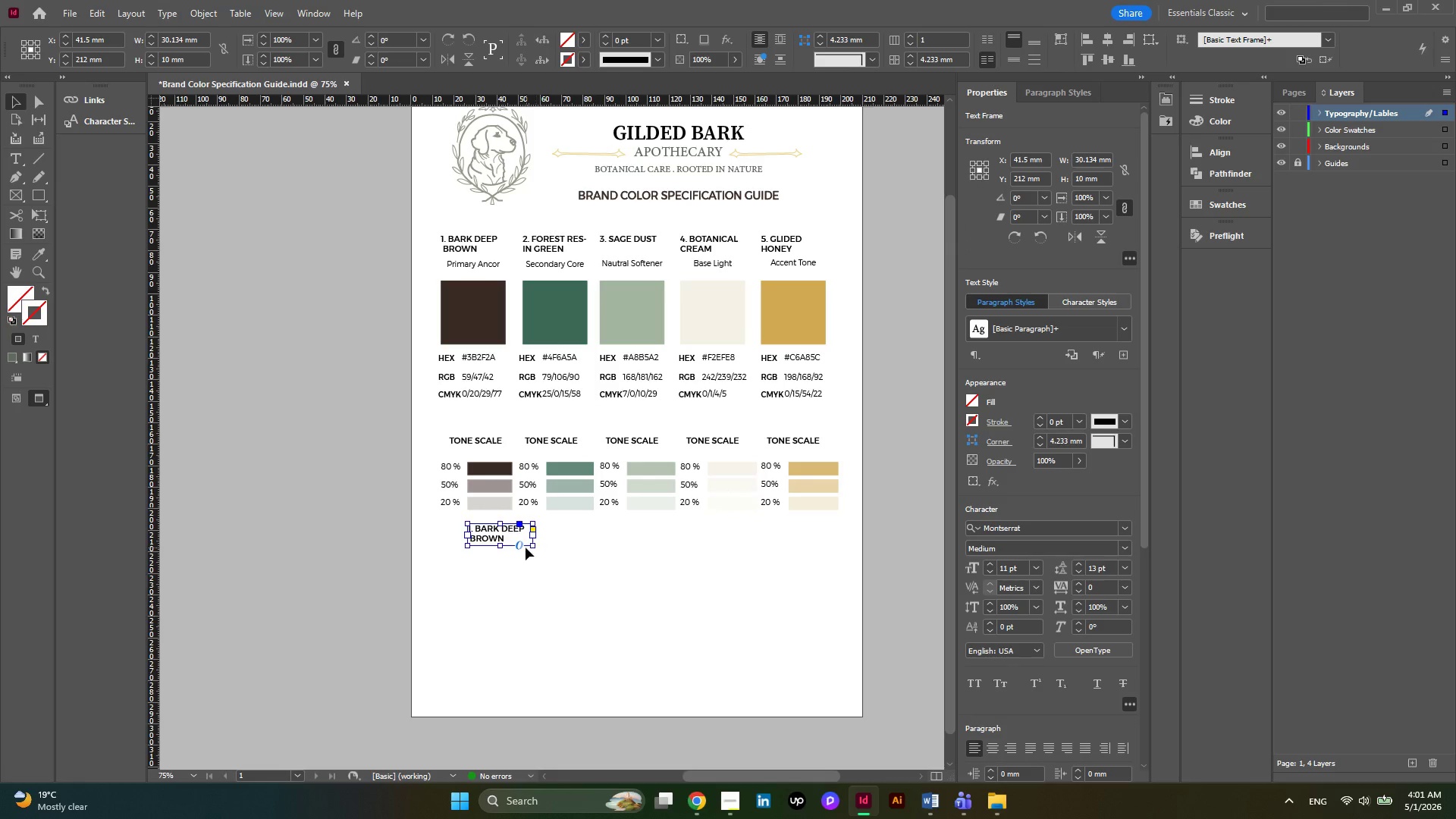 
left_click_drag(start_coordinate=[530, 547], to_coordinate=[606, 561])
 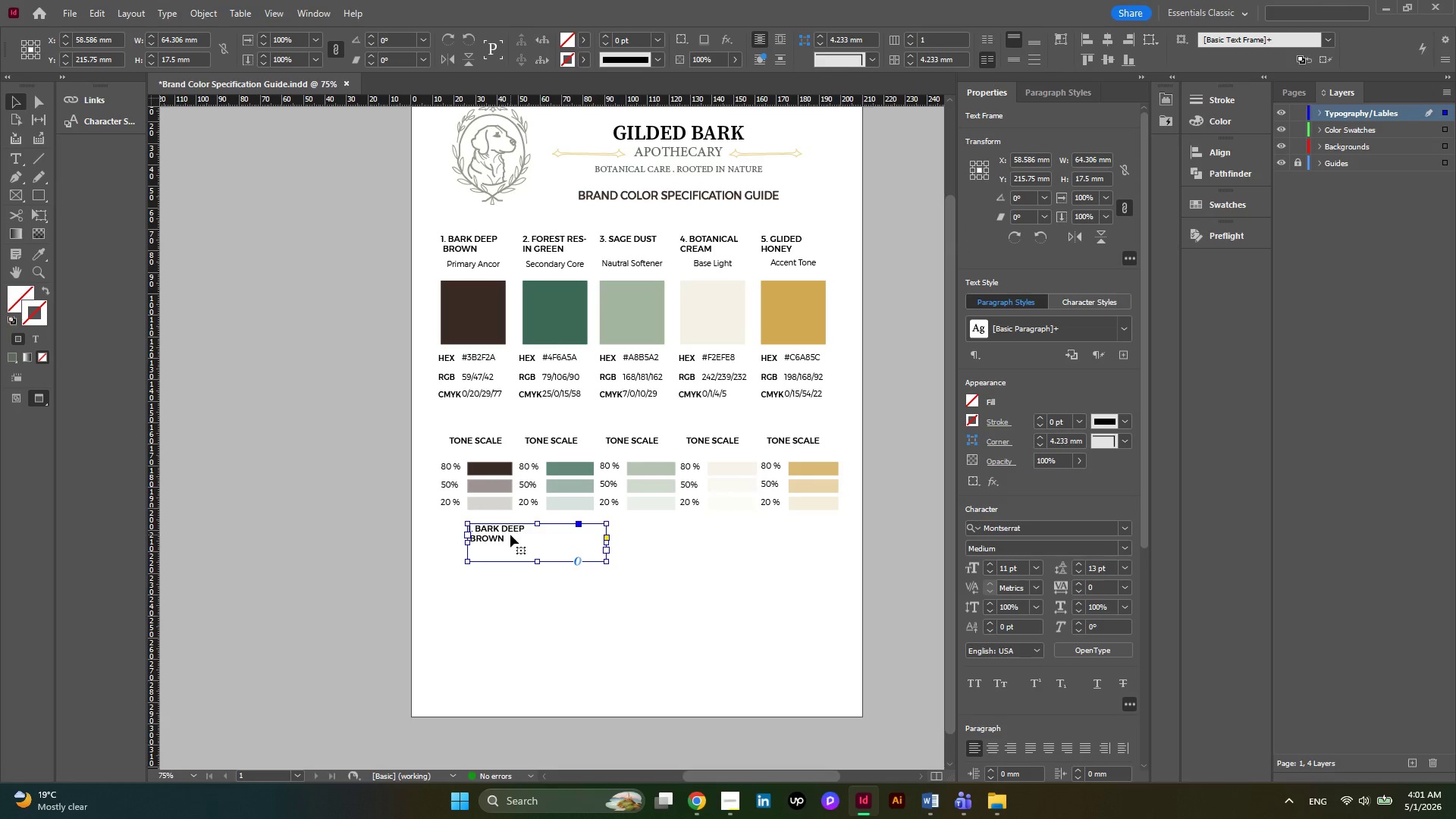 
double_click([510, 535])
 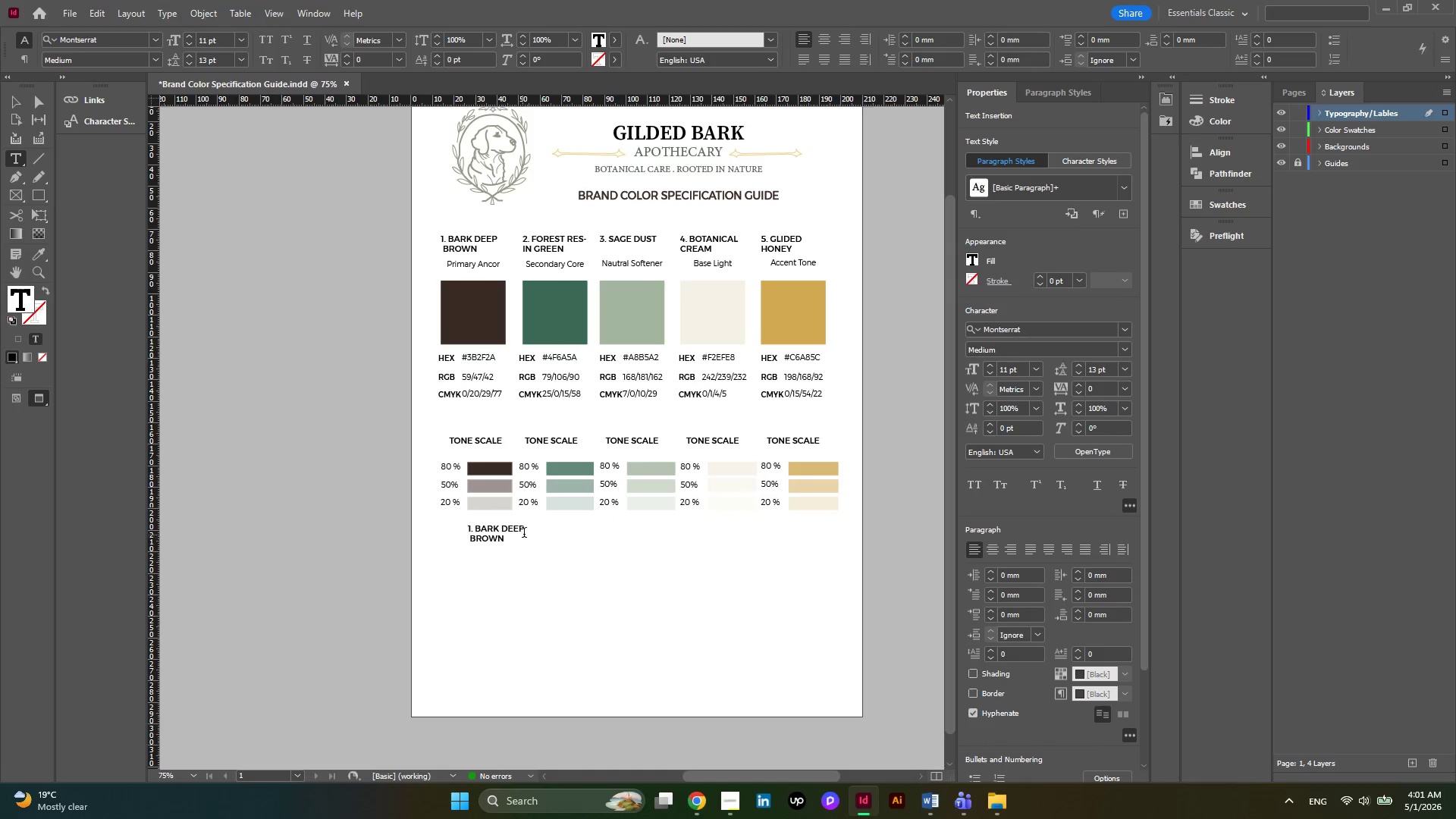 
left_click([526, 532])
 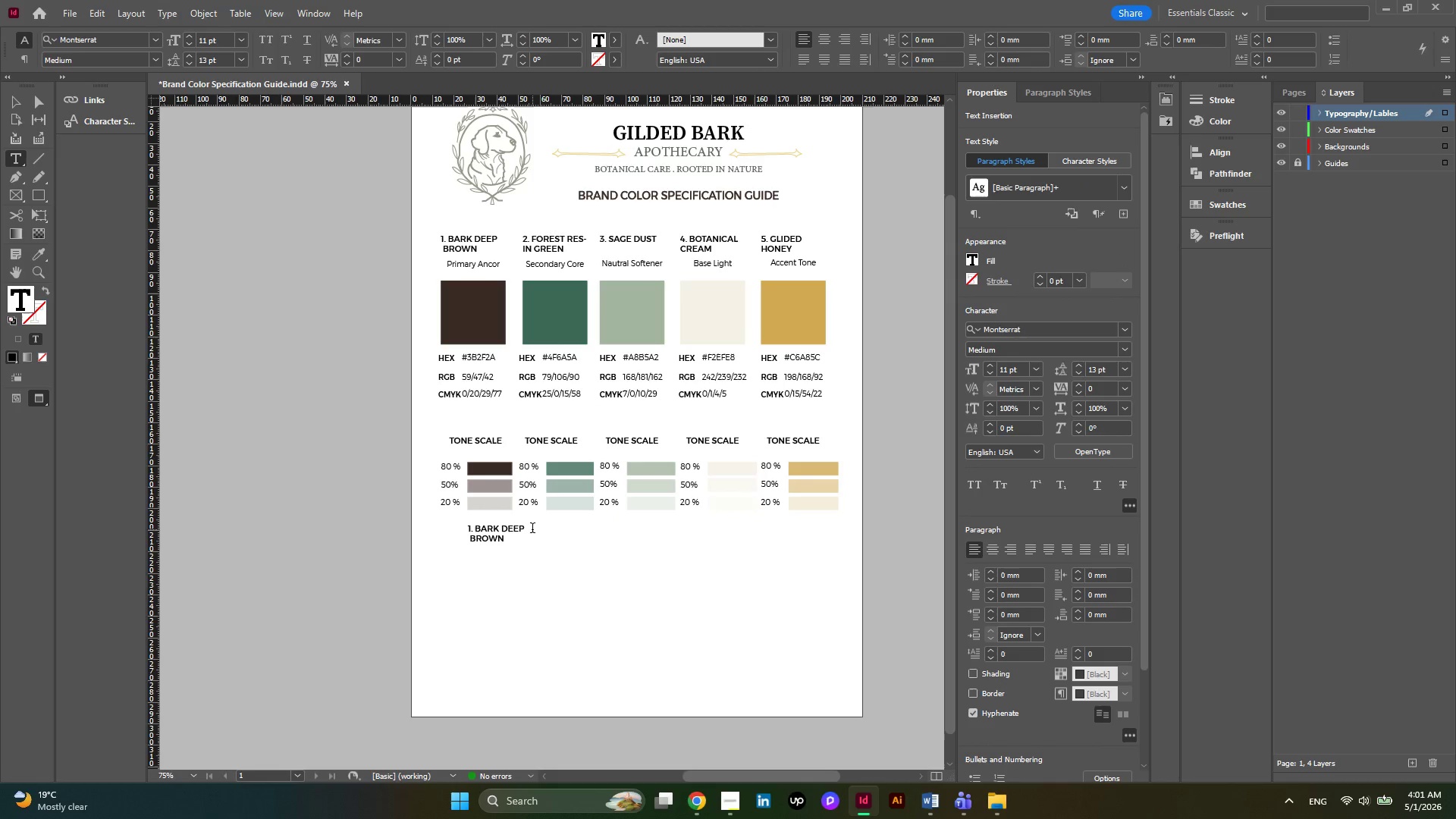 
key(Delete)
 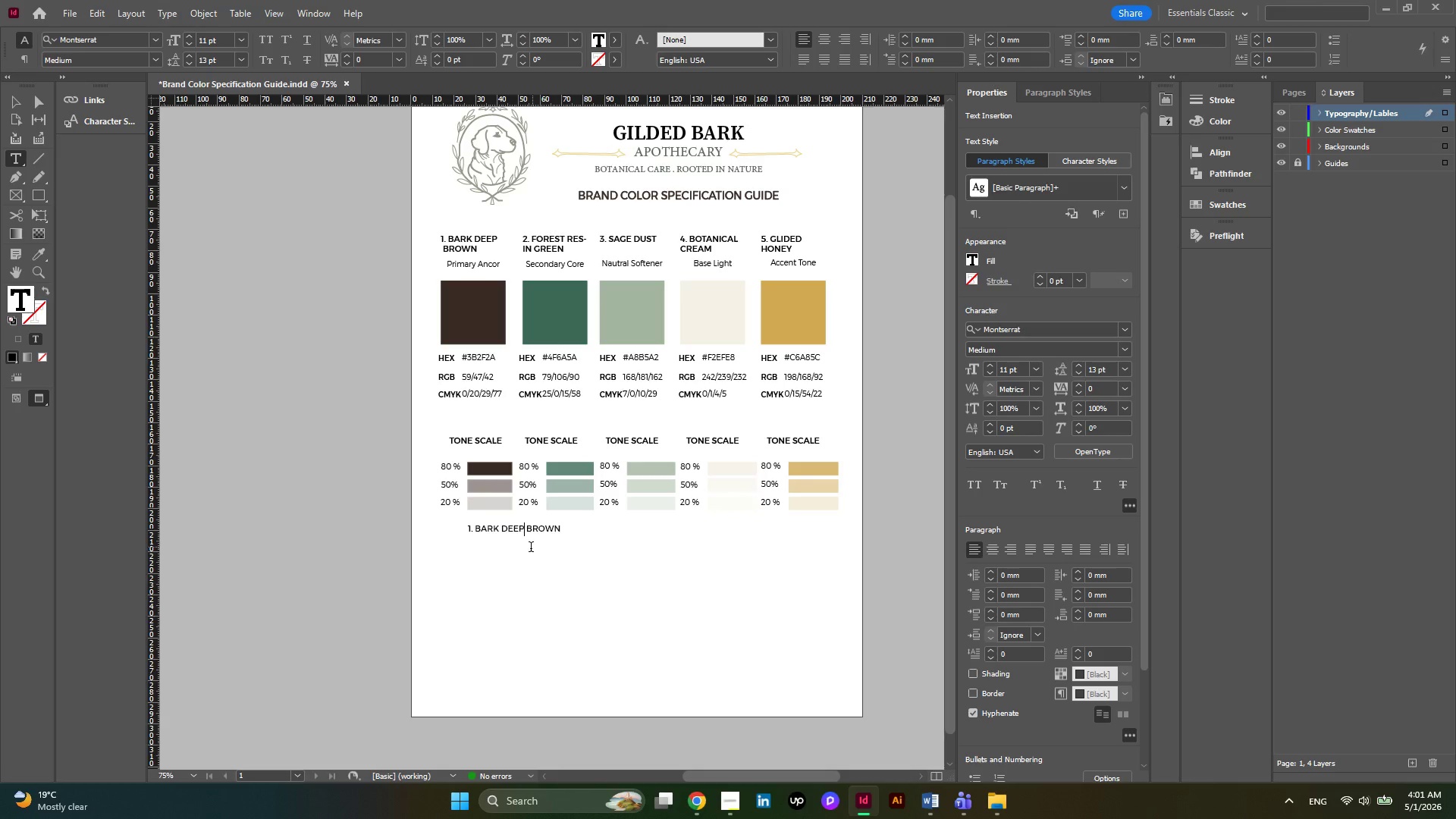 
left_click_drag(start_coordinate=[573, 532], to_coordinate=[447, 532])
 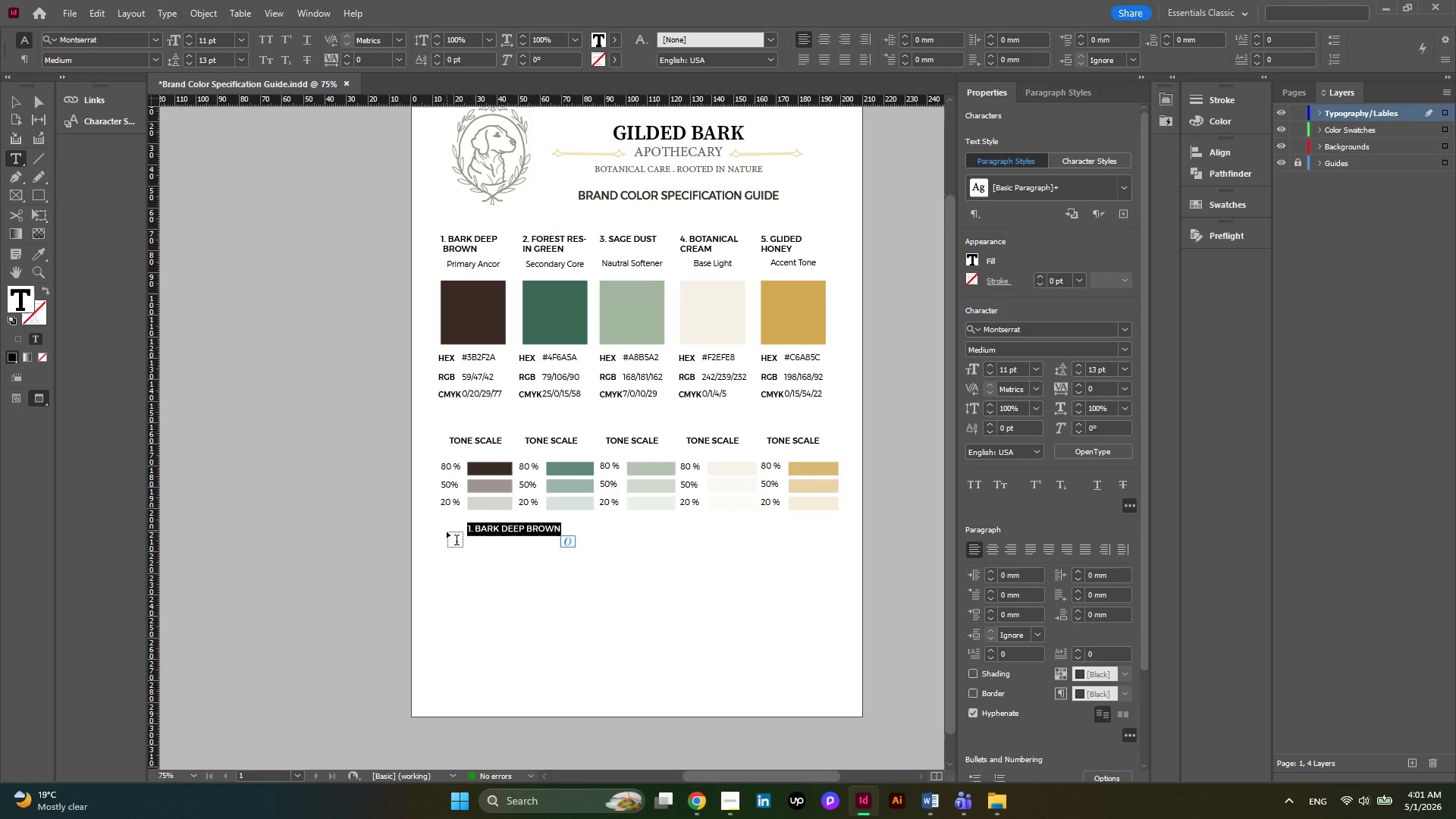 
type(COLOR PUR)
 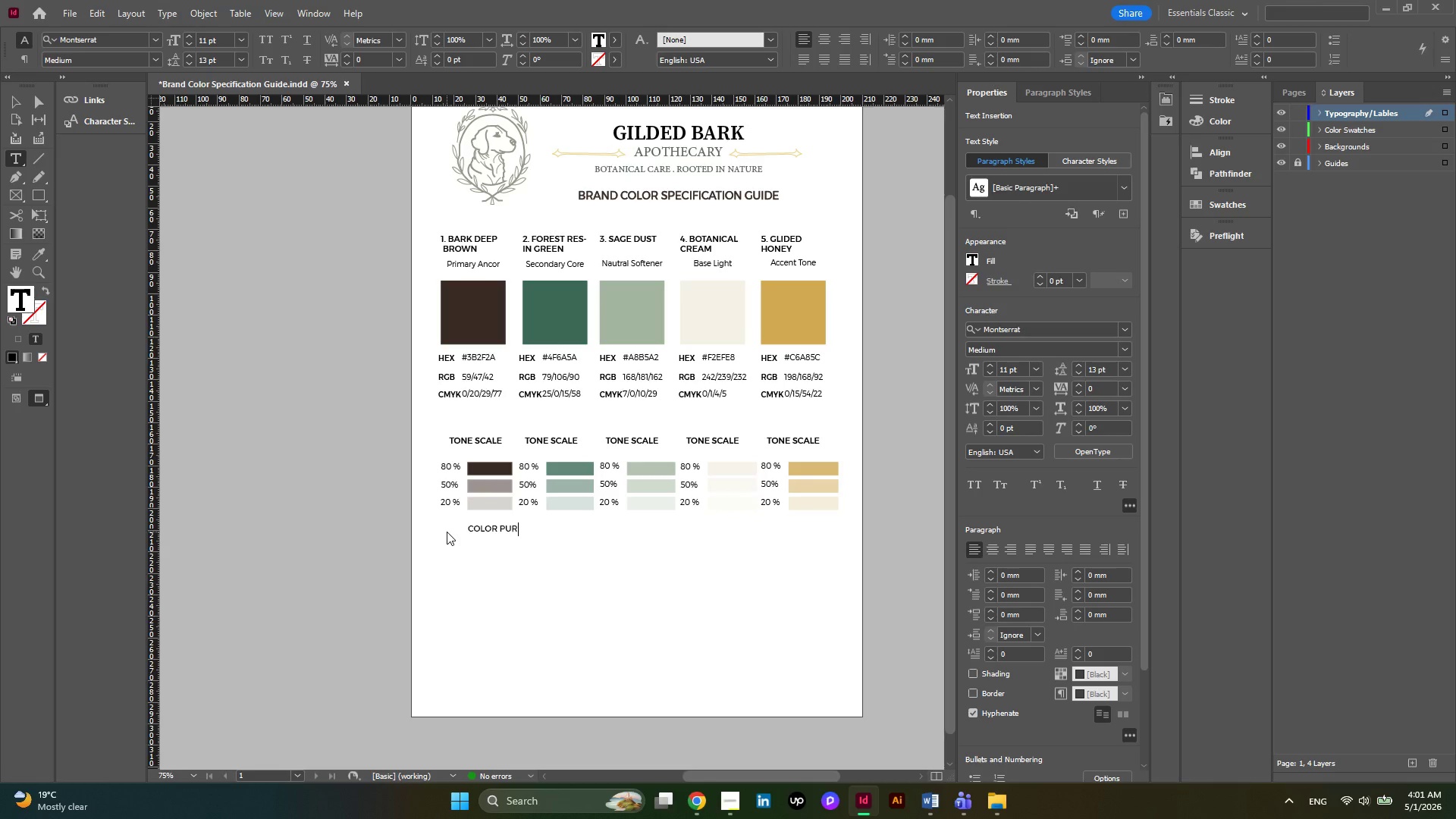 
type(POSE AND USAGE)
 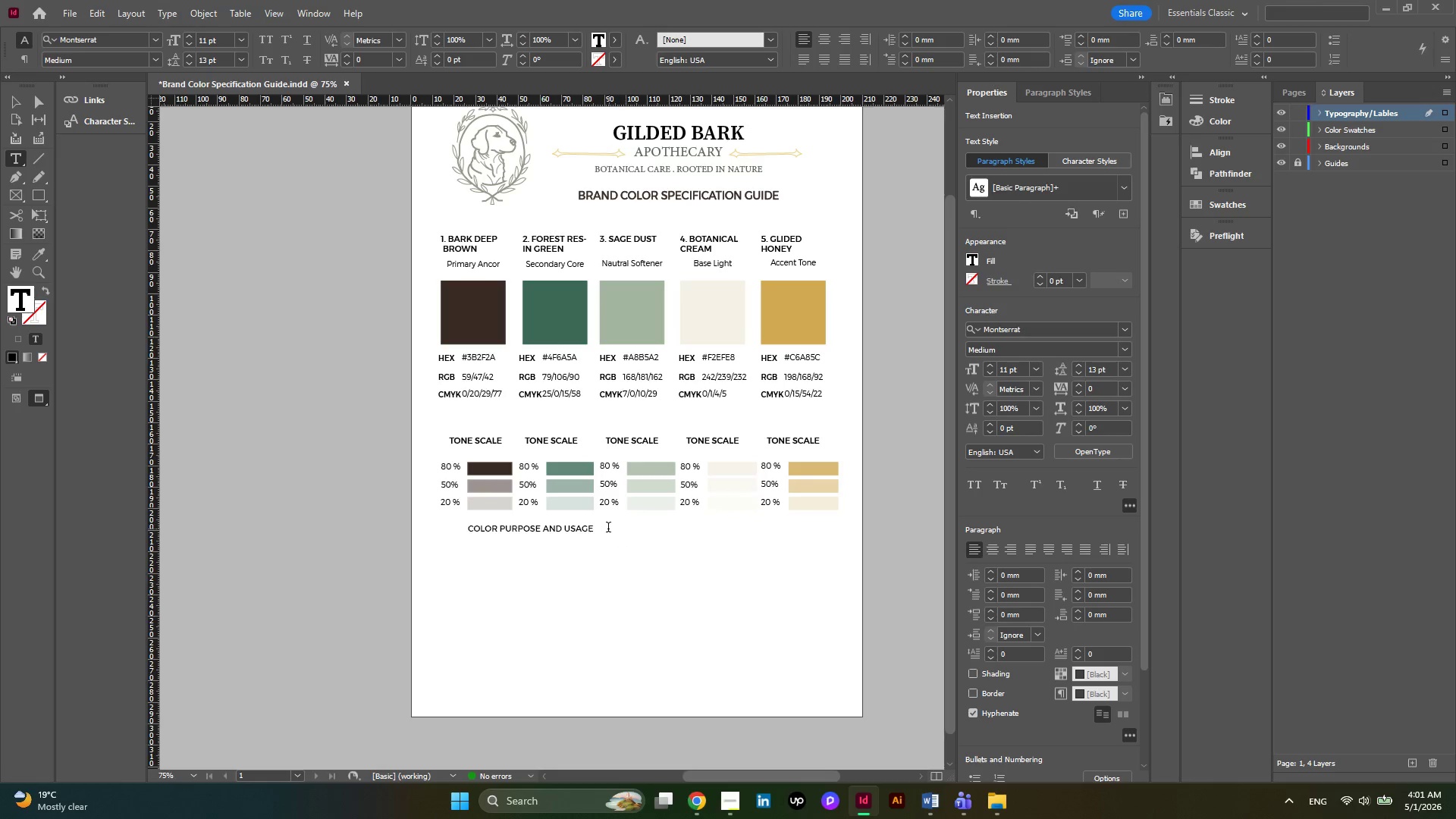 
left_click_drag(start_coordinate=[603, 529], to_coordinate=[444, 526])
 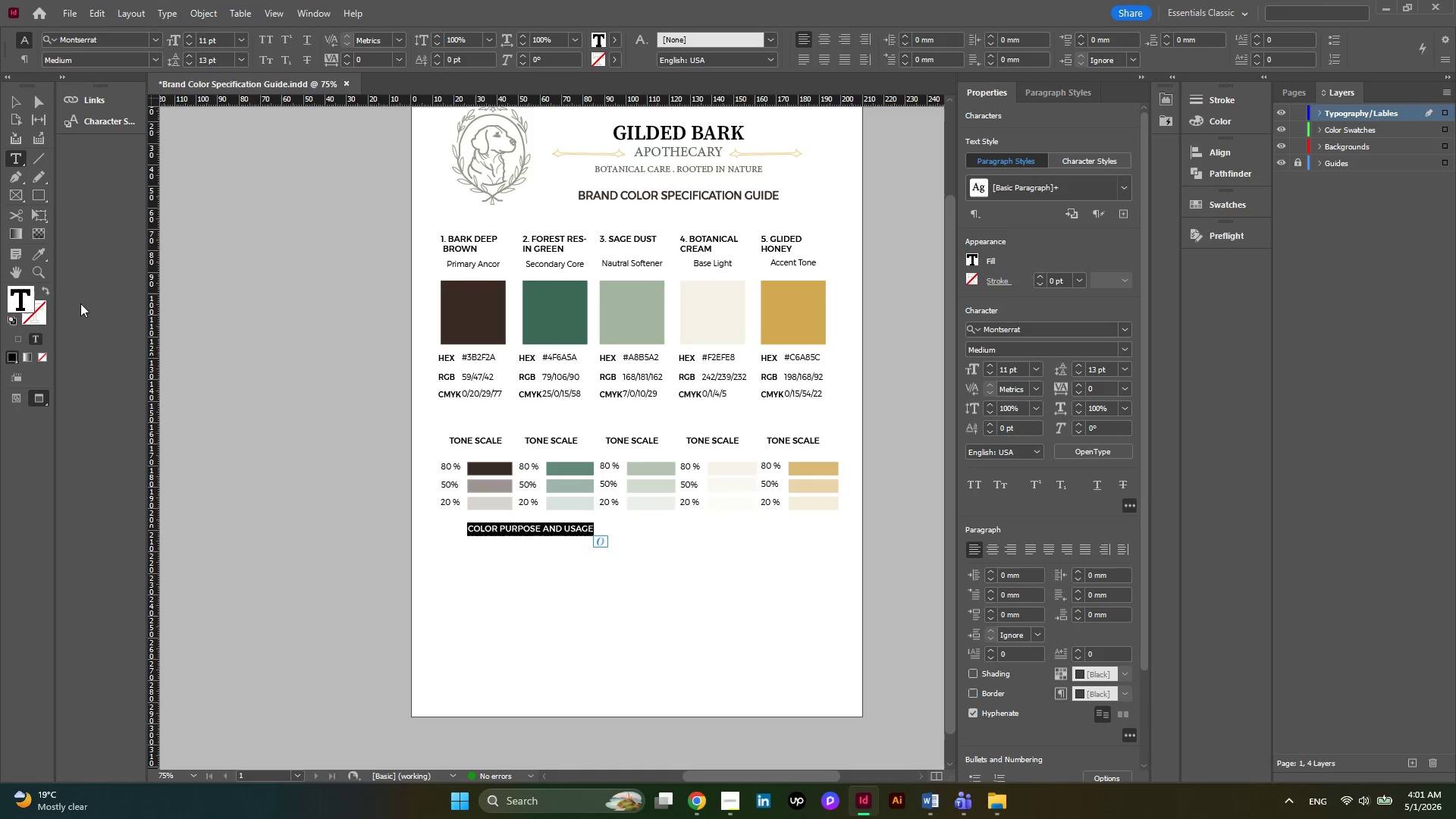 
left_click([34, 250])
 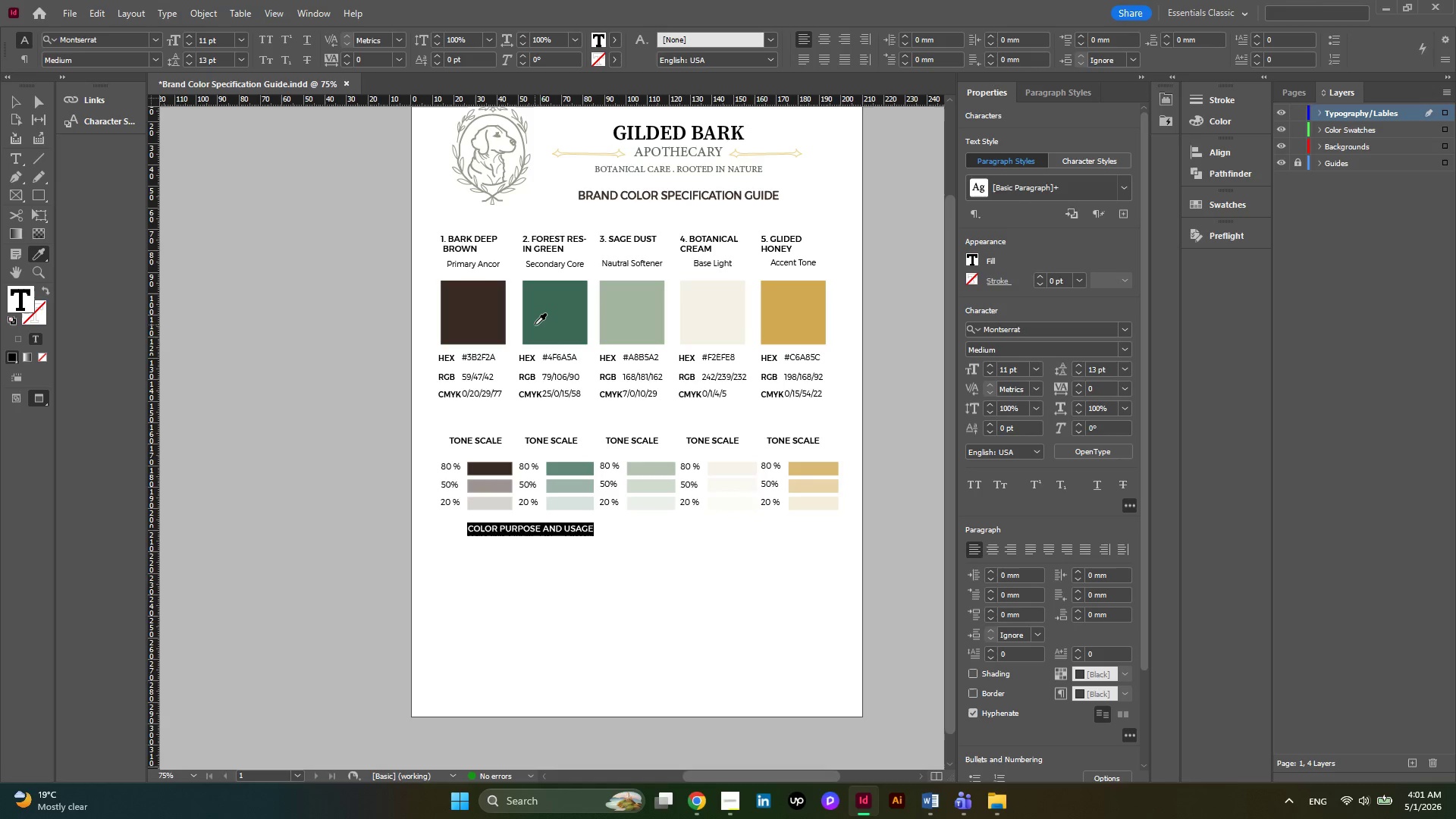 
left_click([535, 325])
 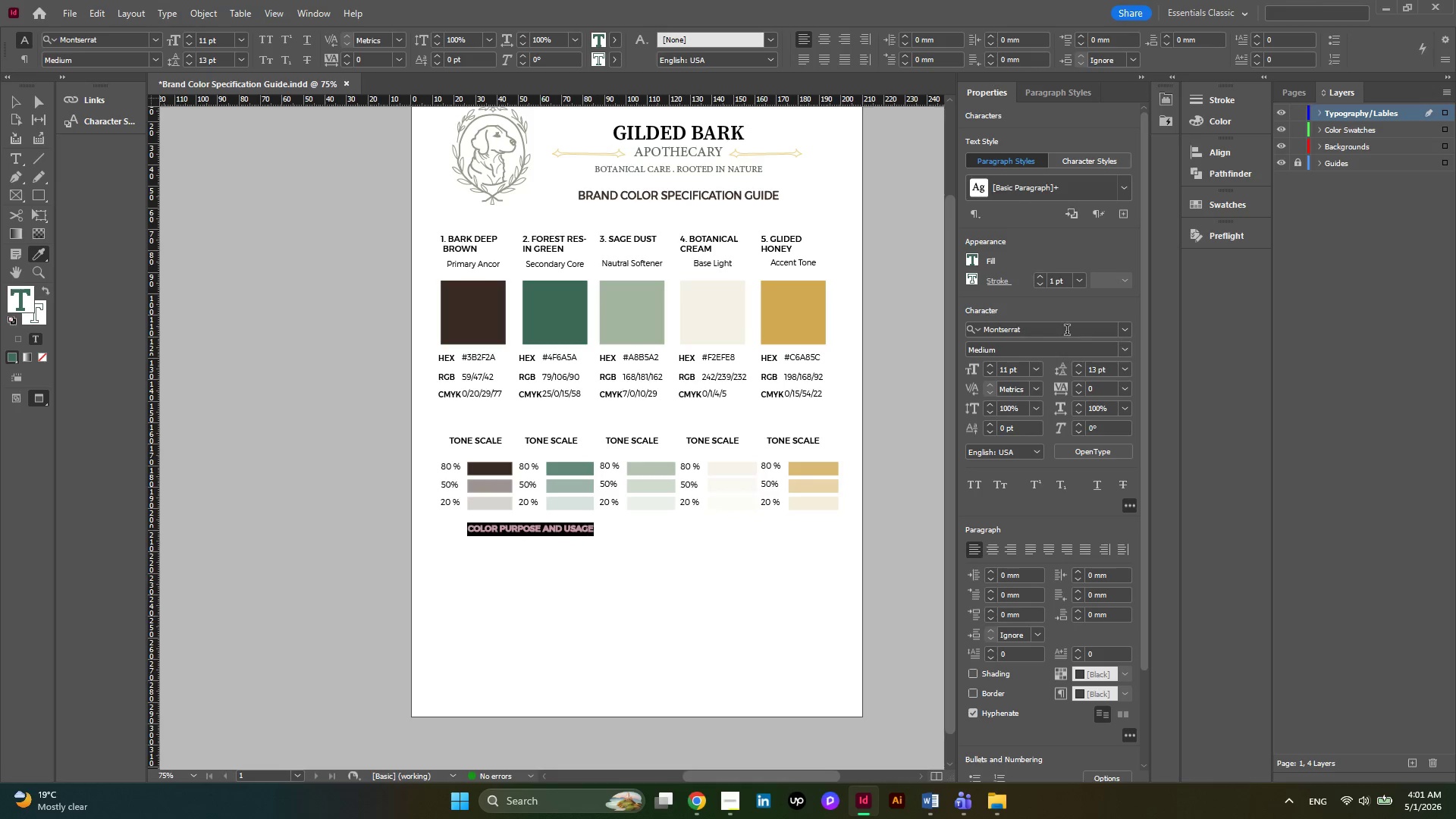 
left_click([1075, 280])
 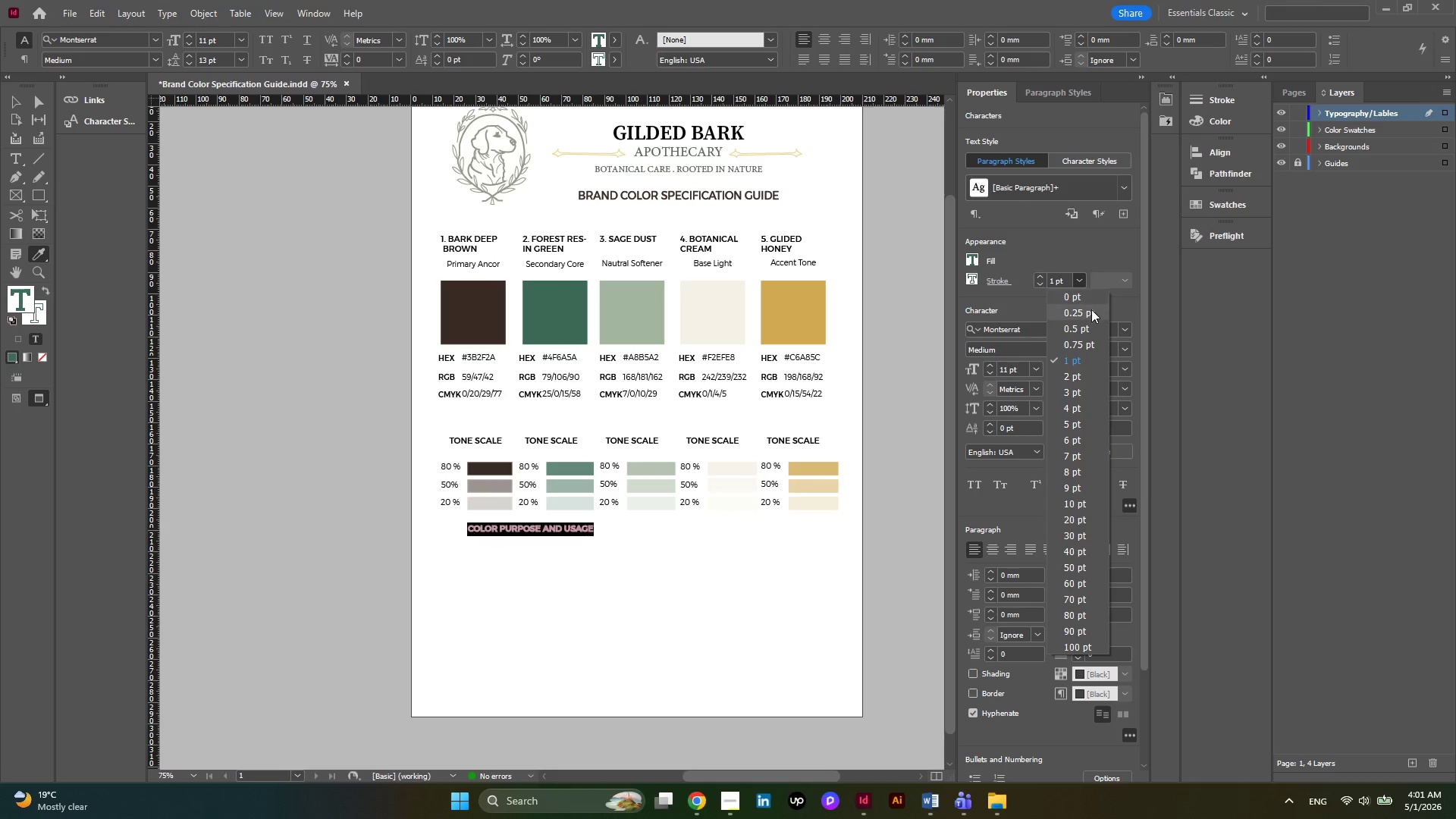 
left_click([1091, 309])
 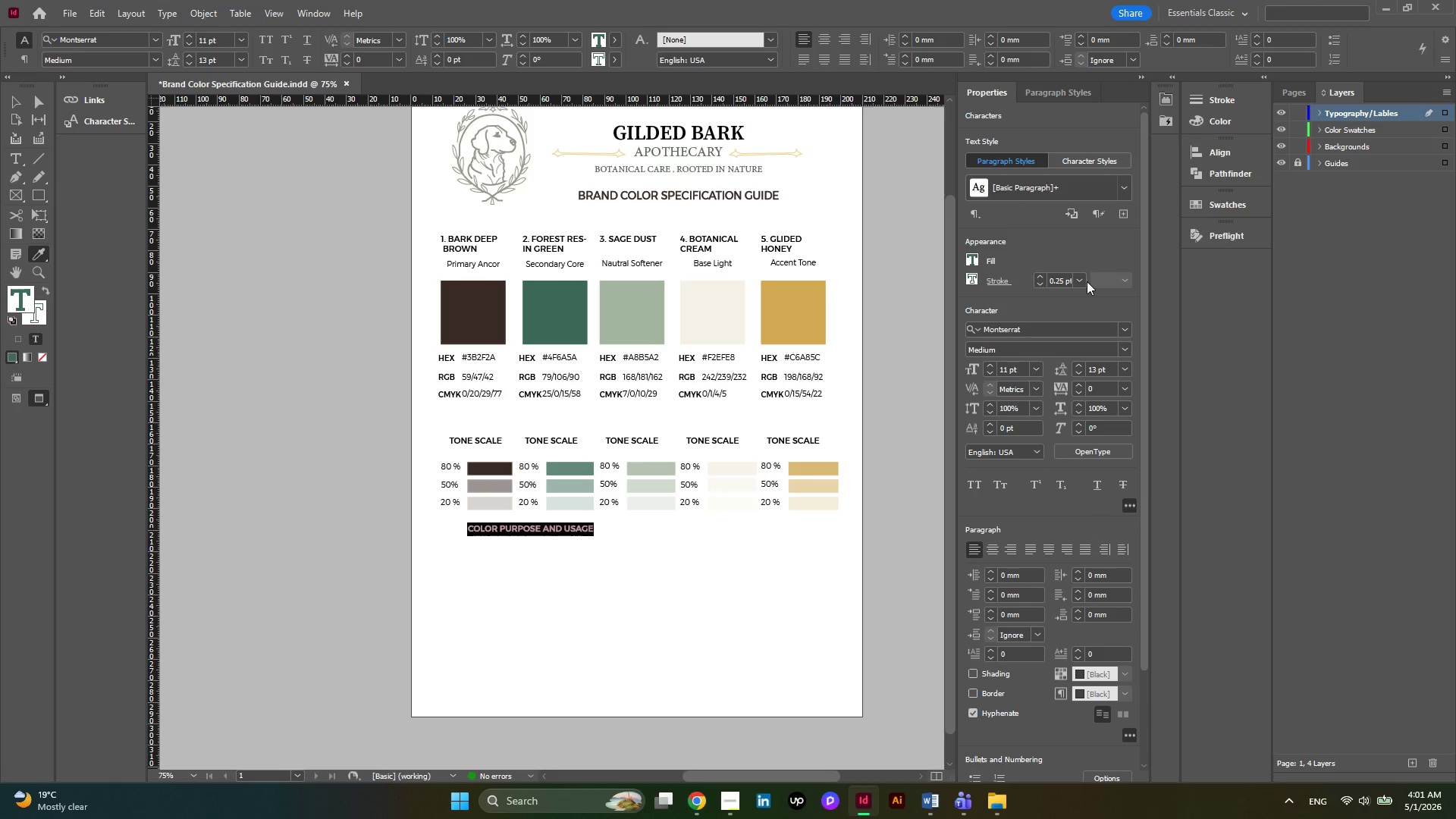 
wait(6.86)
 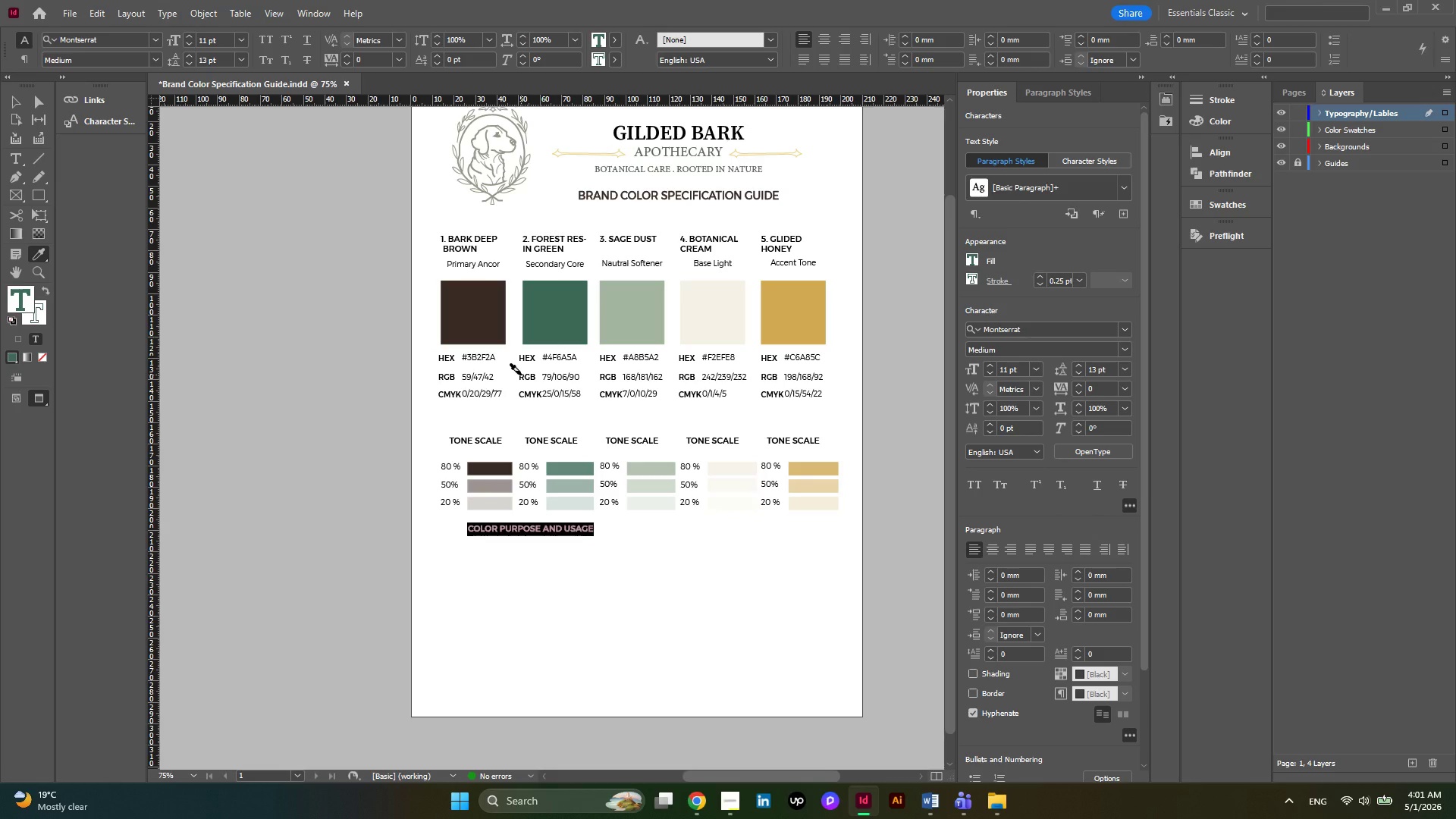 
left_click([1086, 285])
 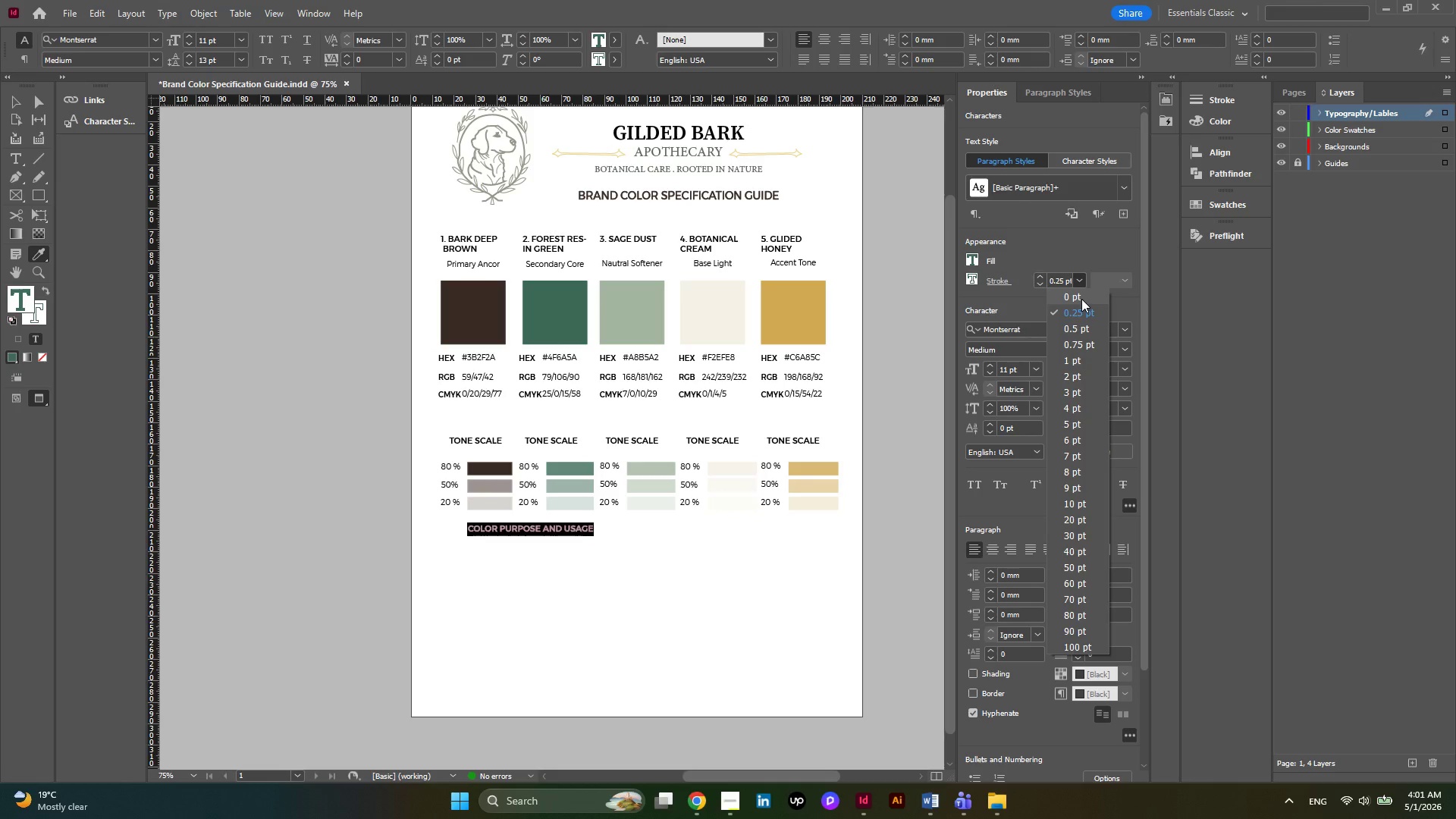 
left_click([1081, 298])
 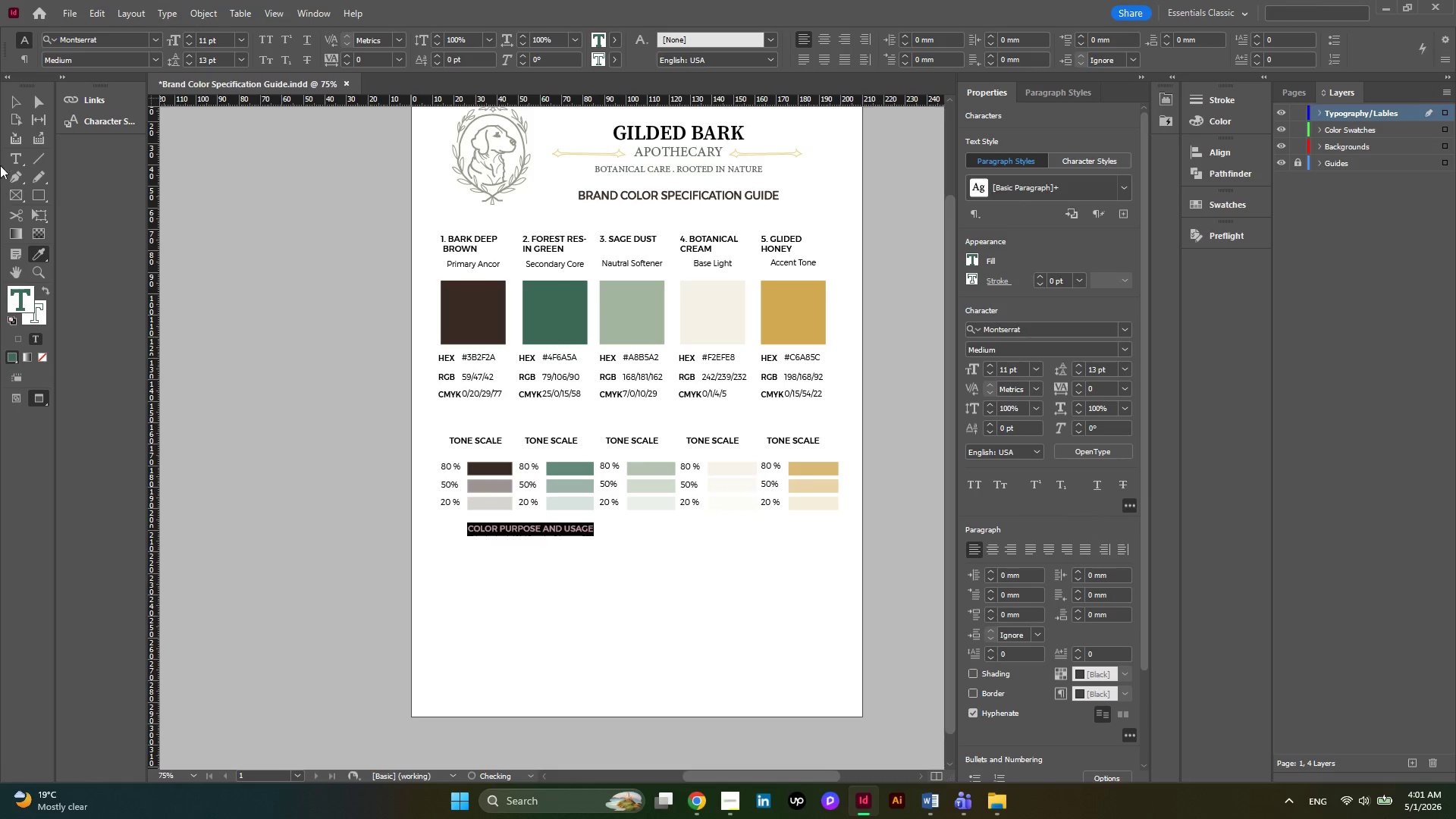 
left_click([13, 105])
 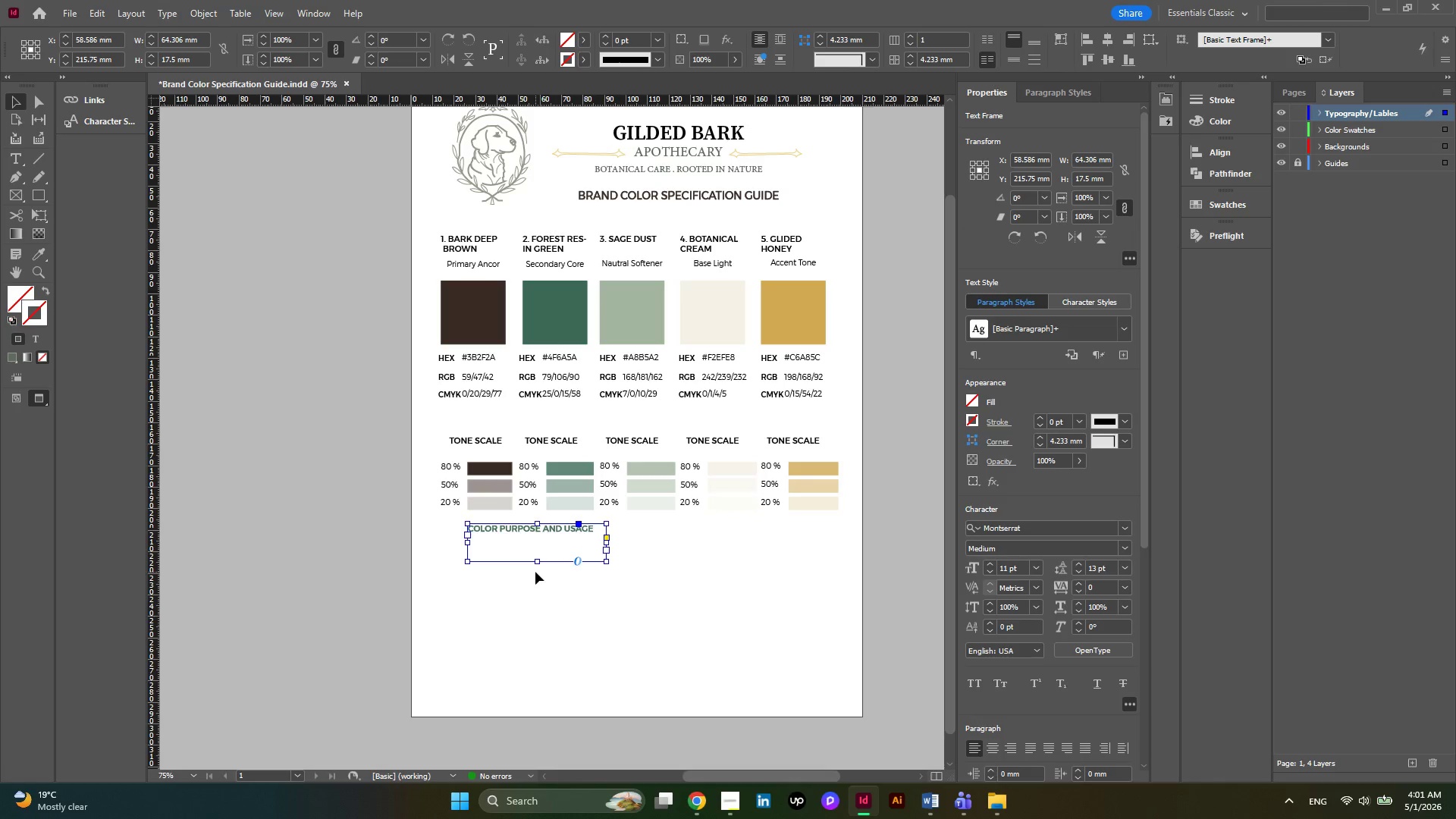 
left_click_drag(start_coordinate=[539, 563], to_coordinate=[541, 535])
 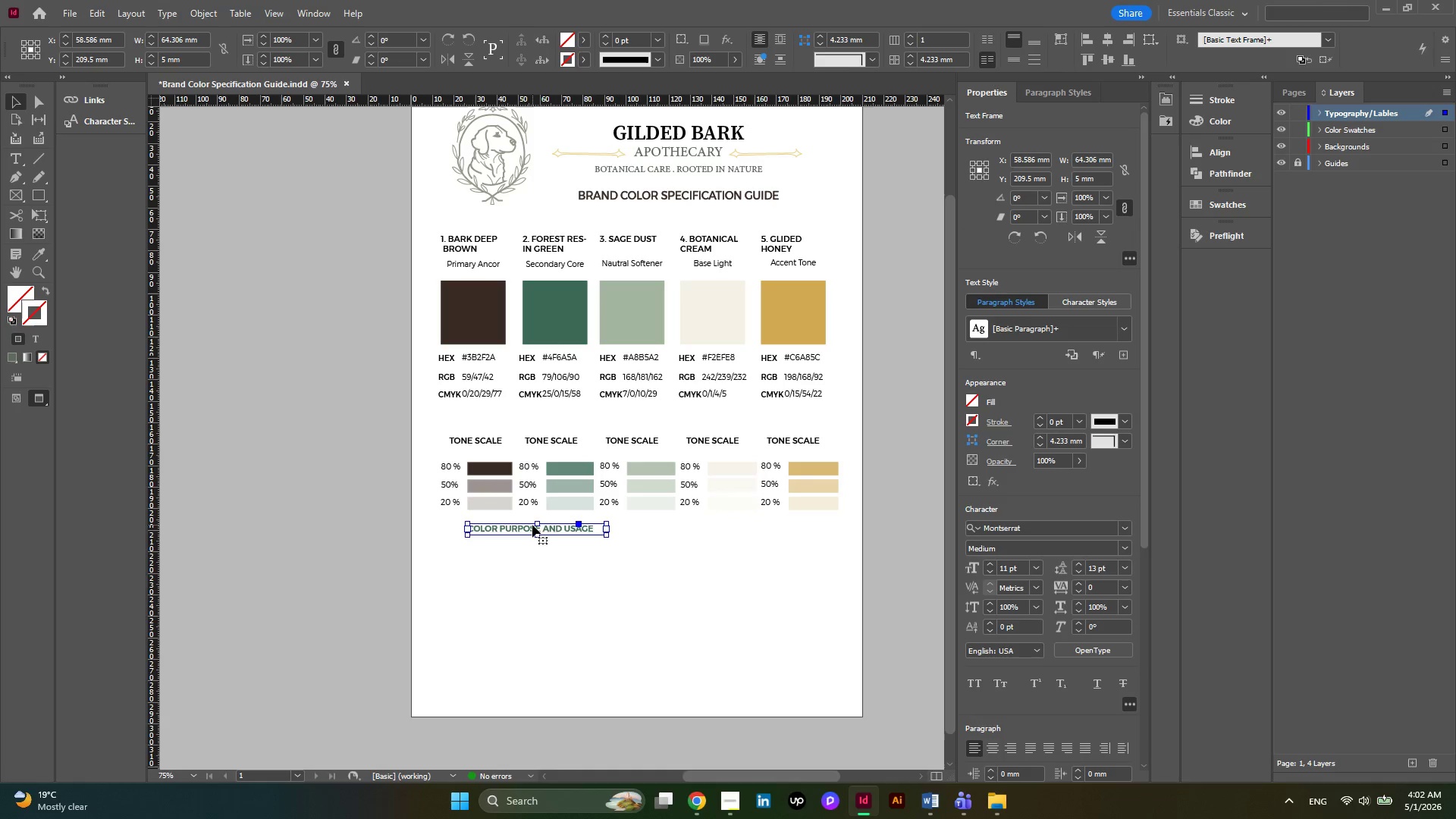 
left_click_drag(start_coordinate=[532, 525], to_coordinate=[521, 528])
 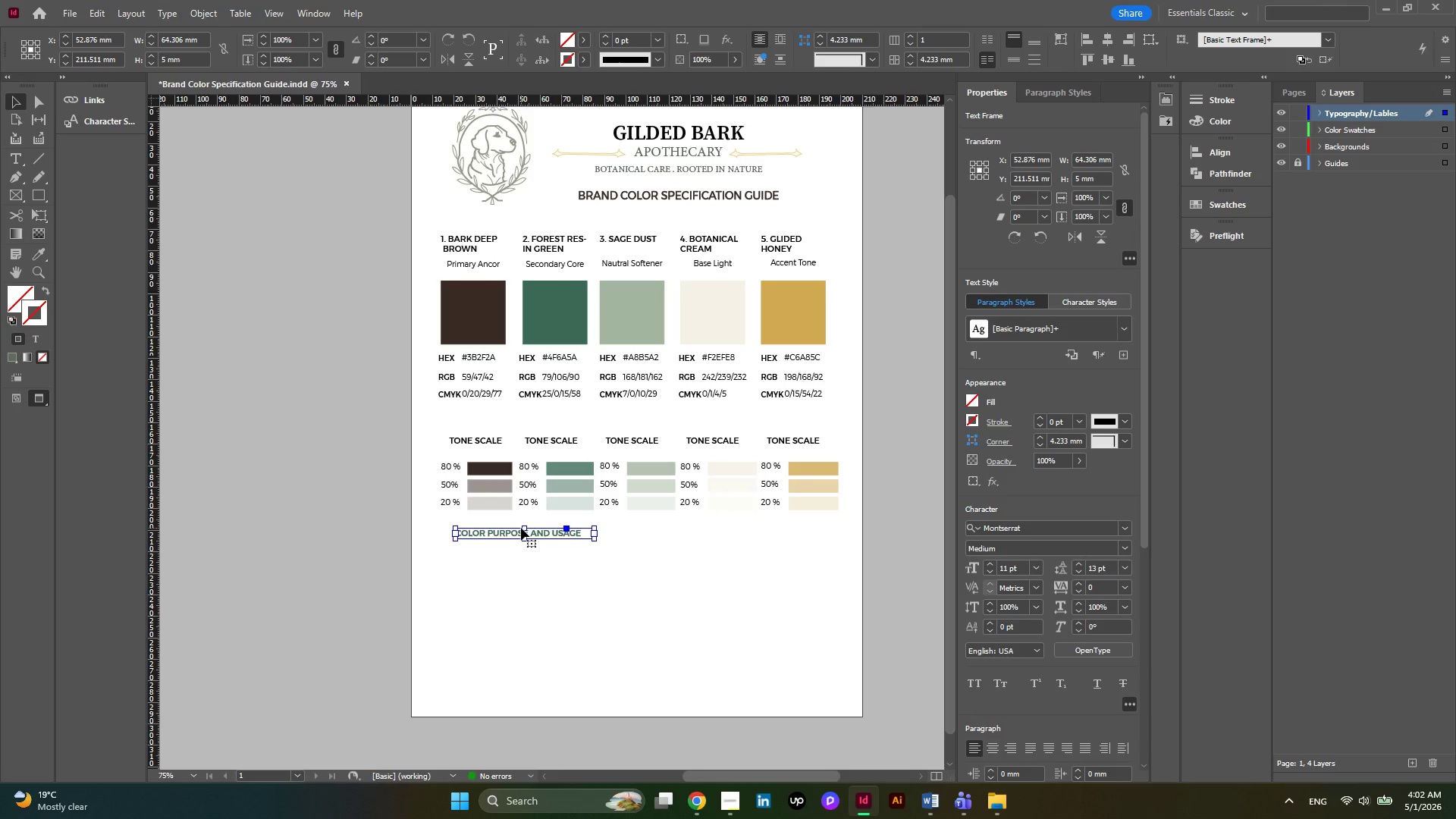 
key(W)
 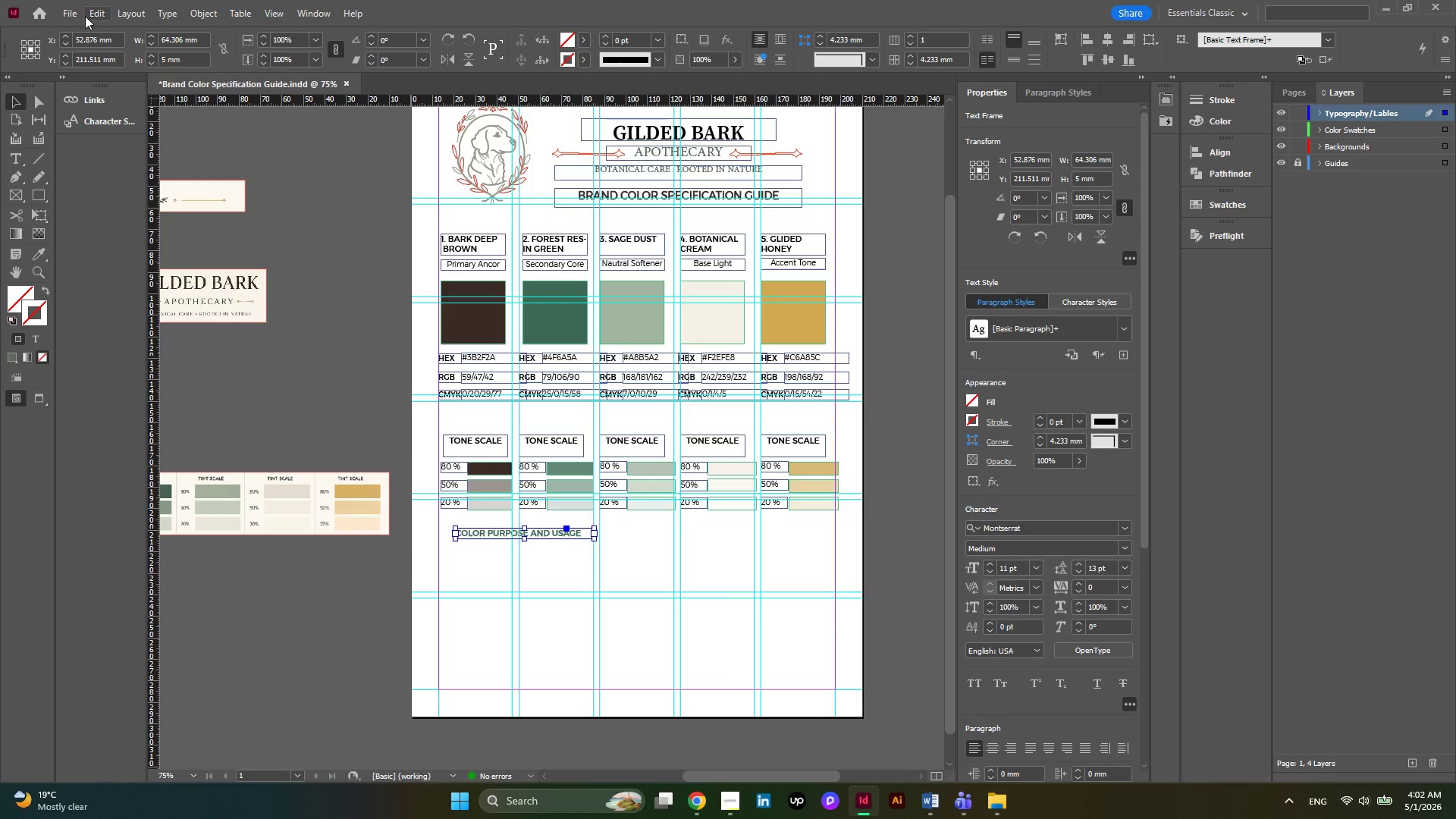 
left_click([77, 16])
 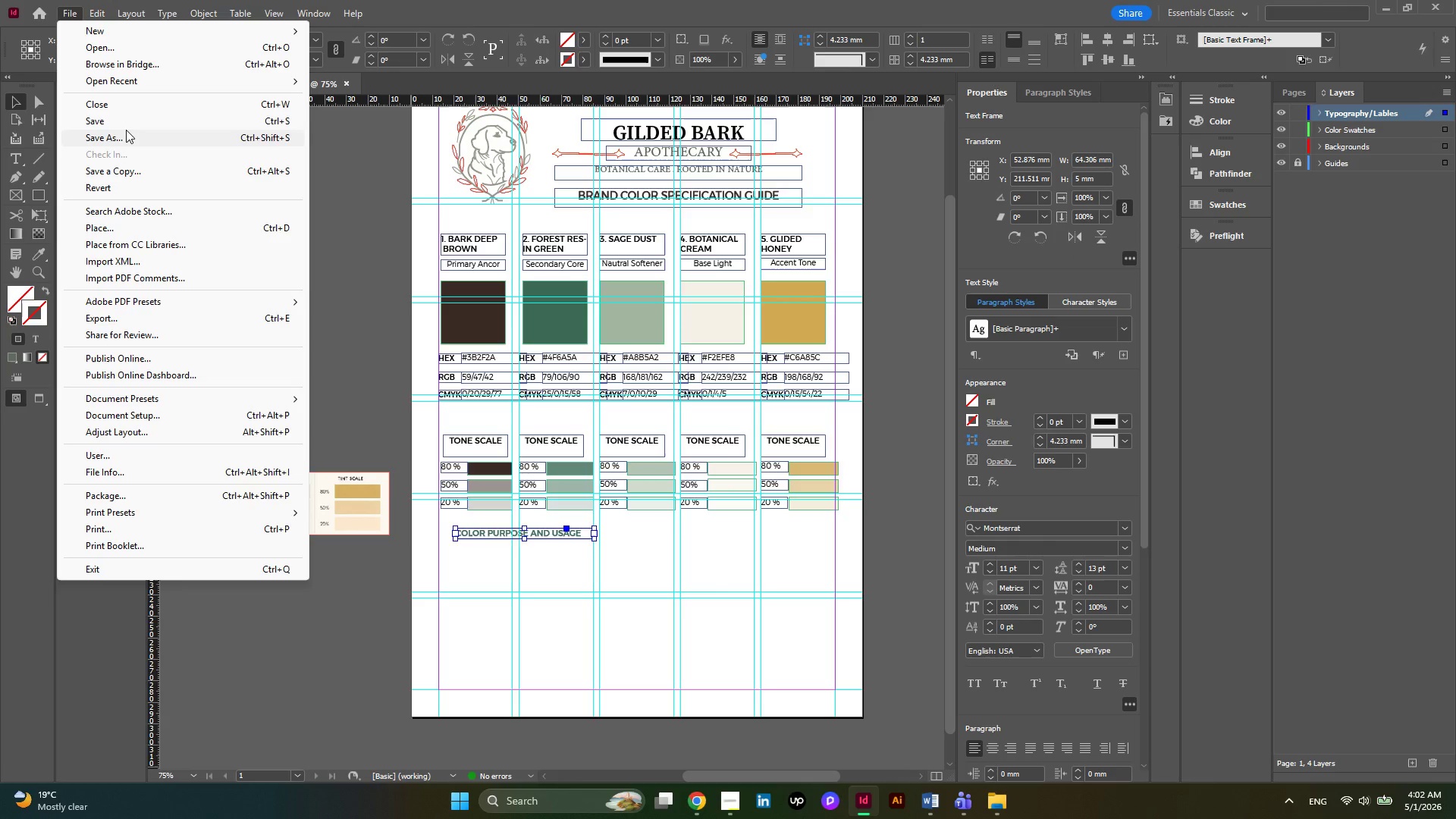 
left_click([126, 124])
 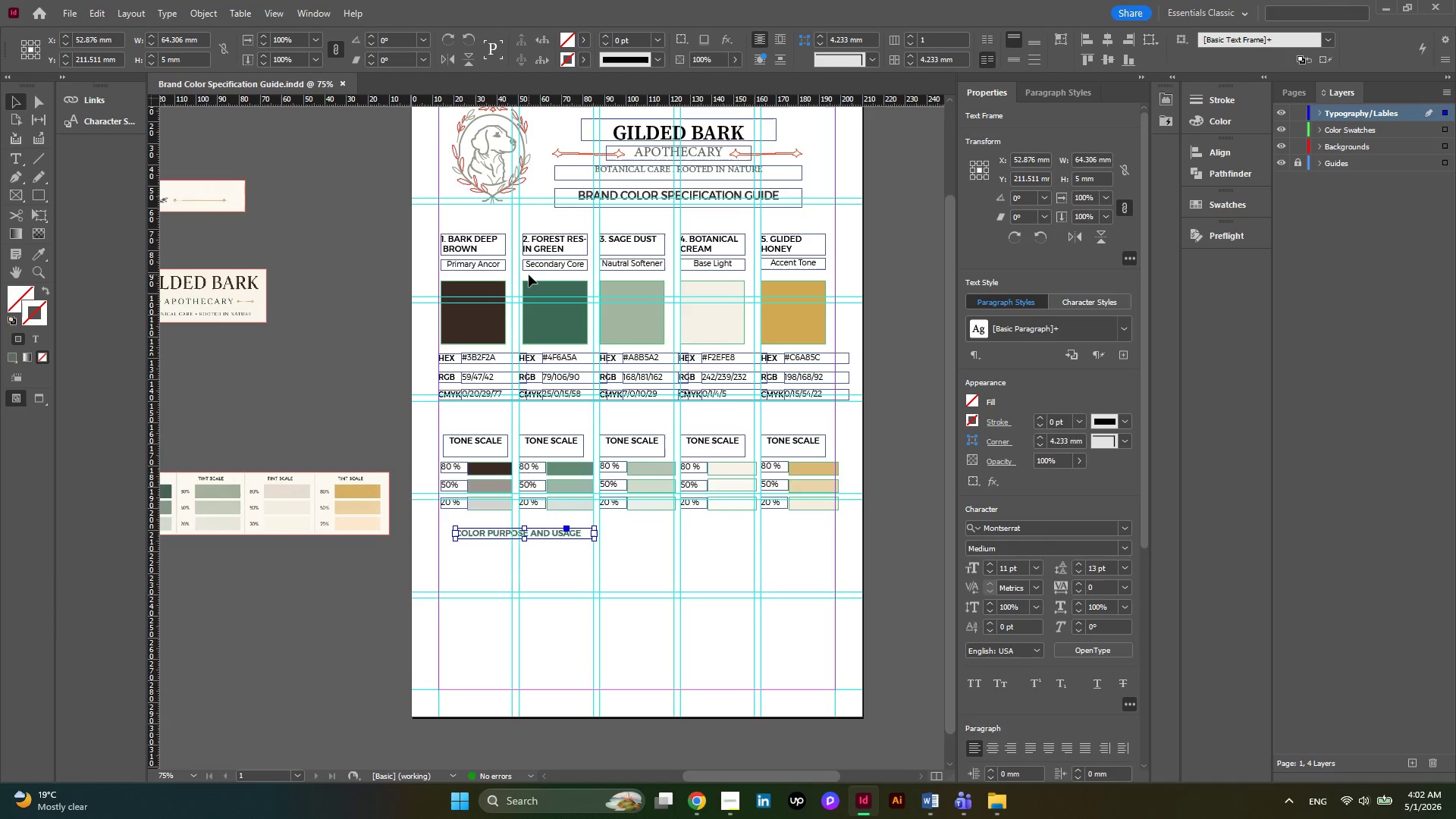 
hold_key(key=ControlLeft, duration=0.36)
scroll: coordinate [529, 275], scroll_direction: down, amount: 3.0
 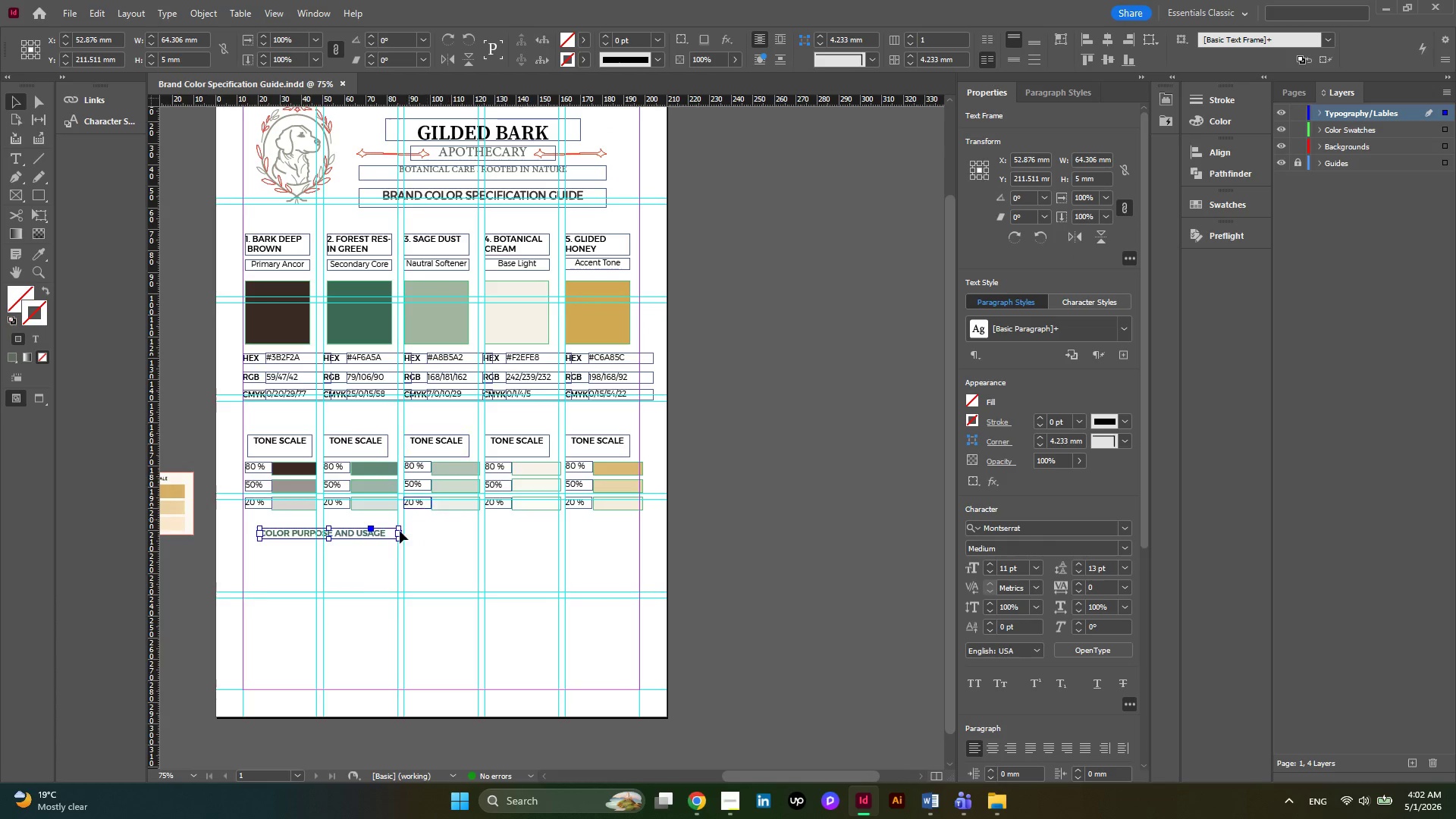 
hold_key(key=AltLeft, duration=0.36)
scroll: coordinate [334, 589], scroll_direction: none, amount: 0.0
 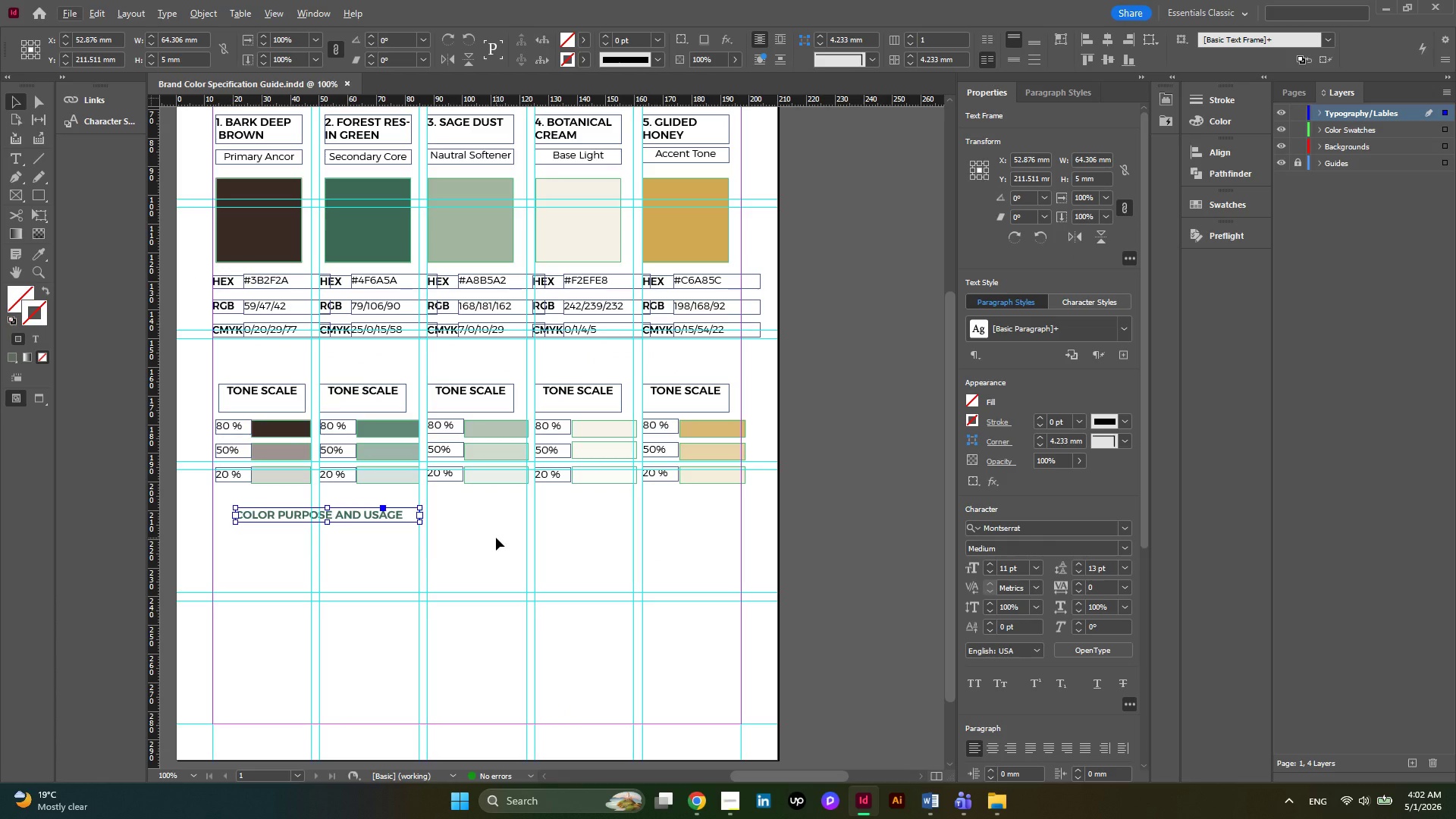 
wait(6.94)
 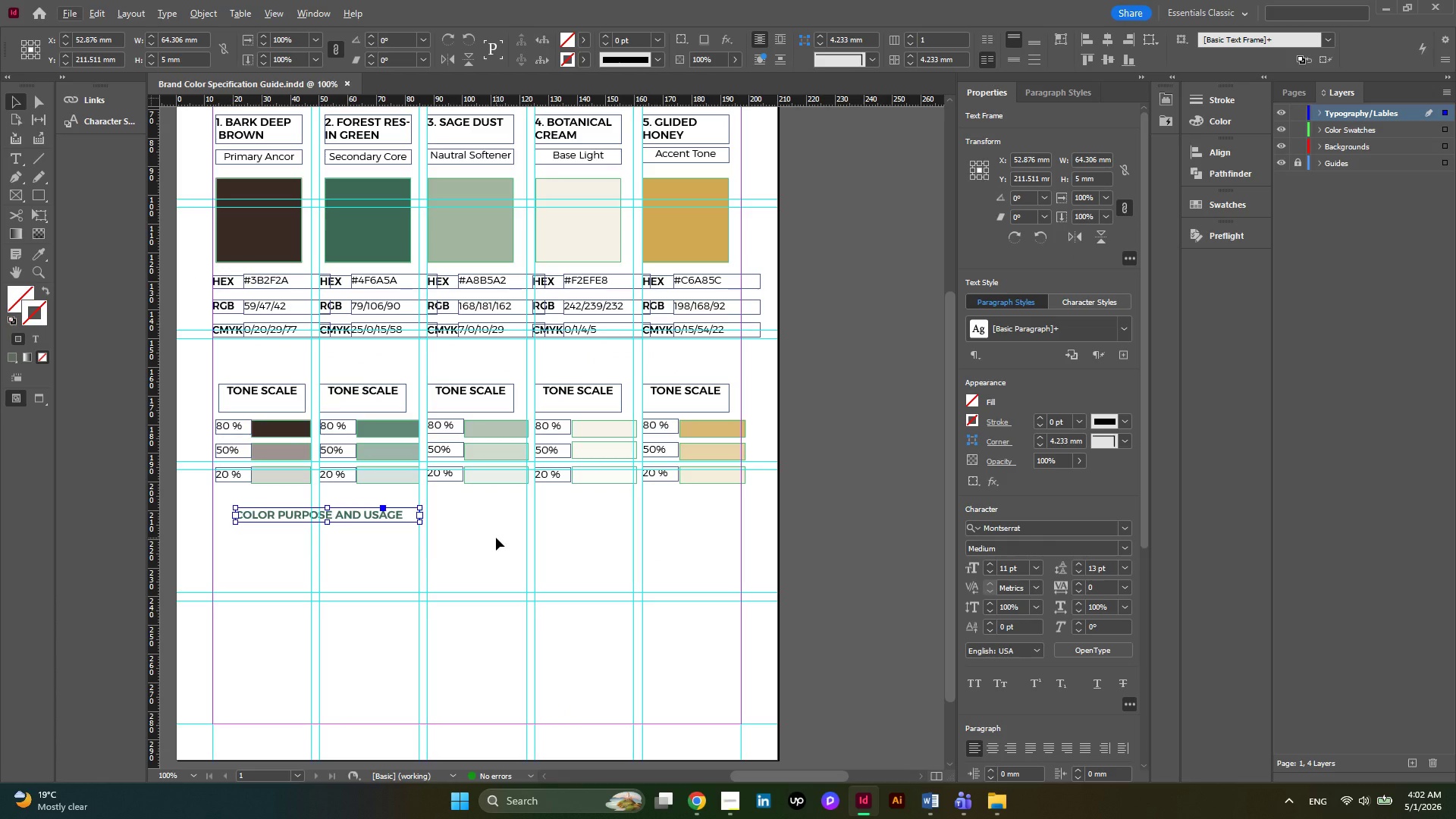 
left_click([264, 239])
 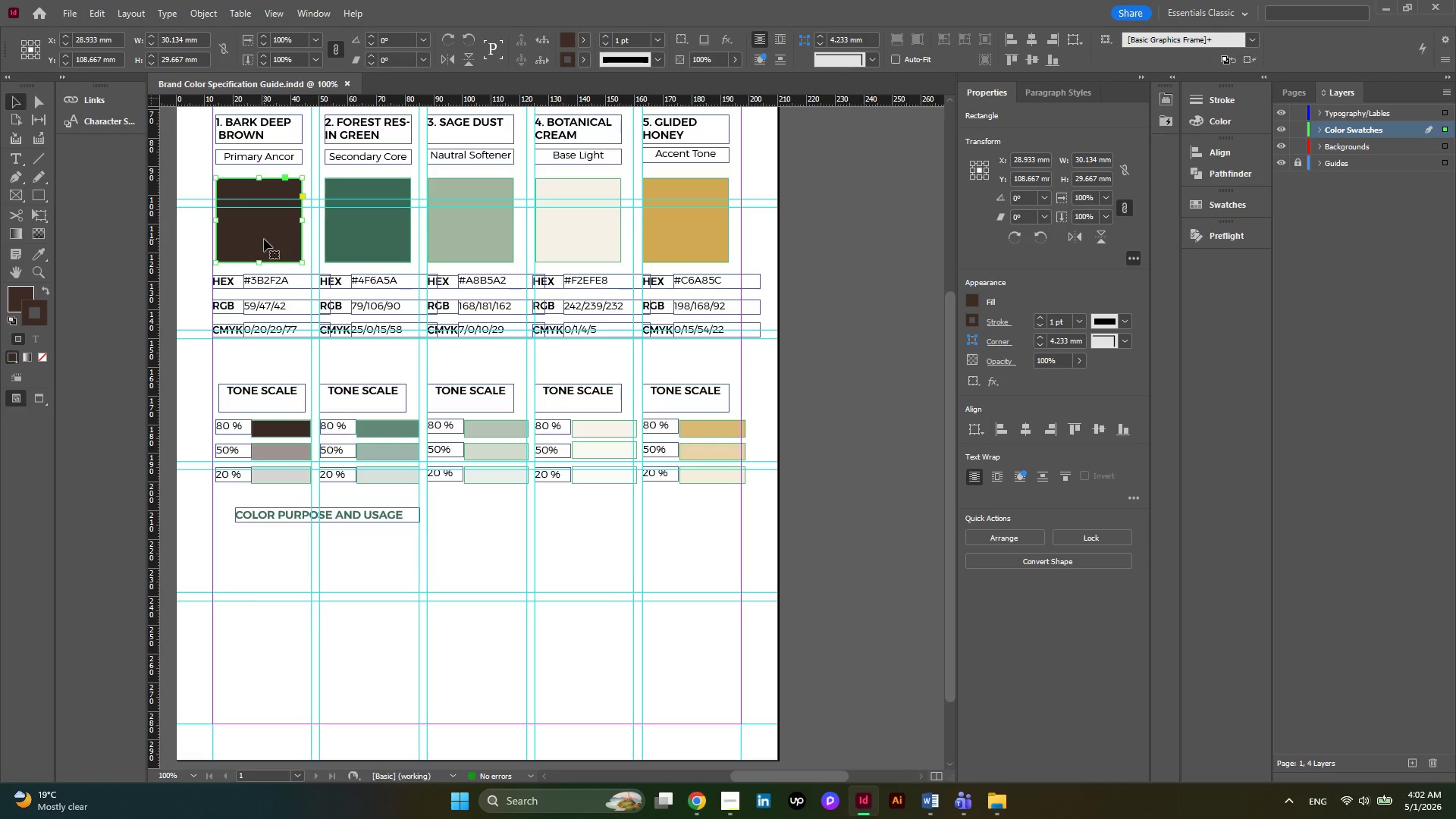 
hold_key(key=AltLeft, duration=1.69)
left_click_drag(start_coordinate=[264, 239], to_coordinate=[267, 589])
 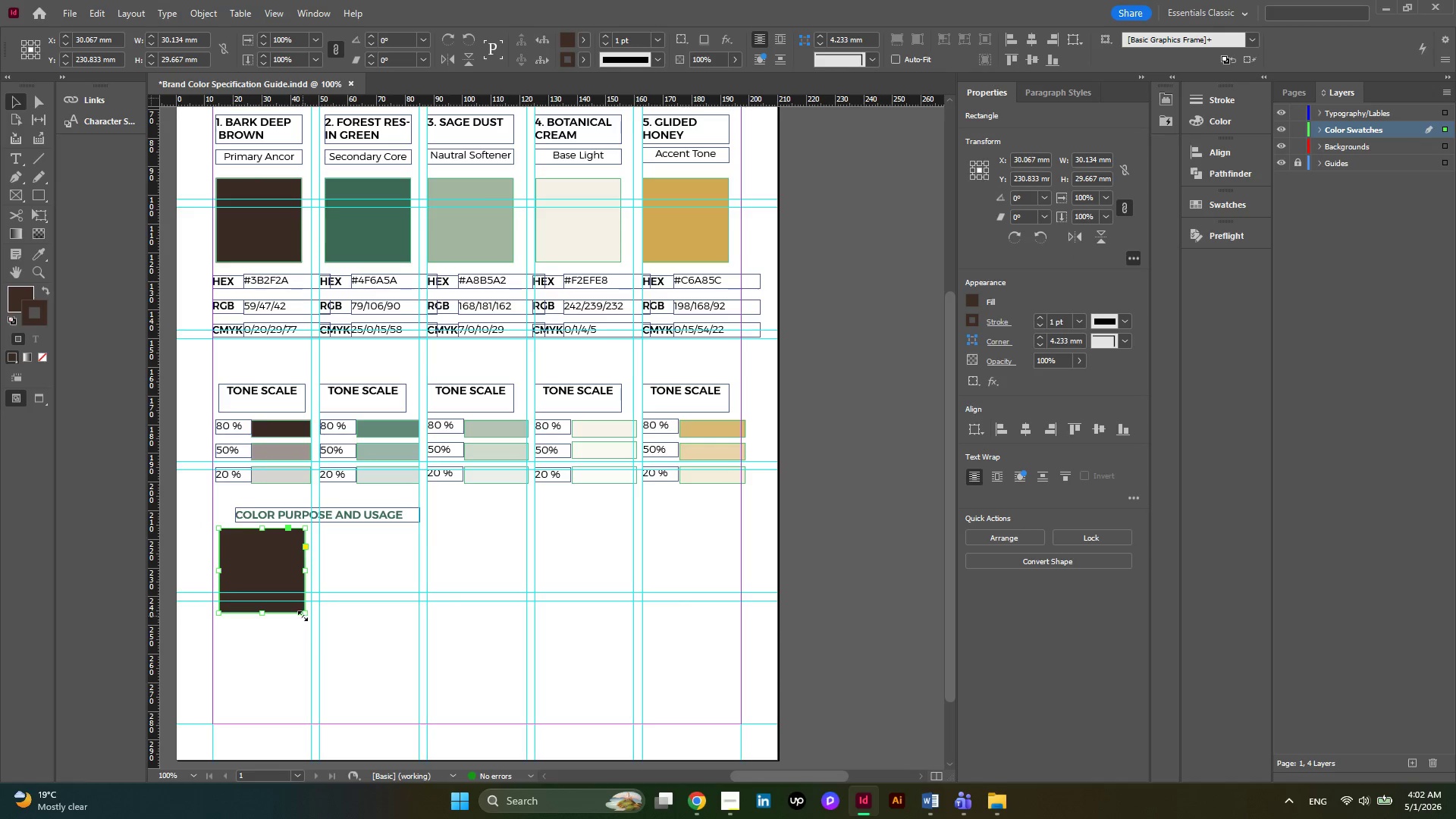 
left_click_drag(start_coordinate=[303, 614], to_coordinate=[265, 563])
 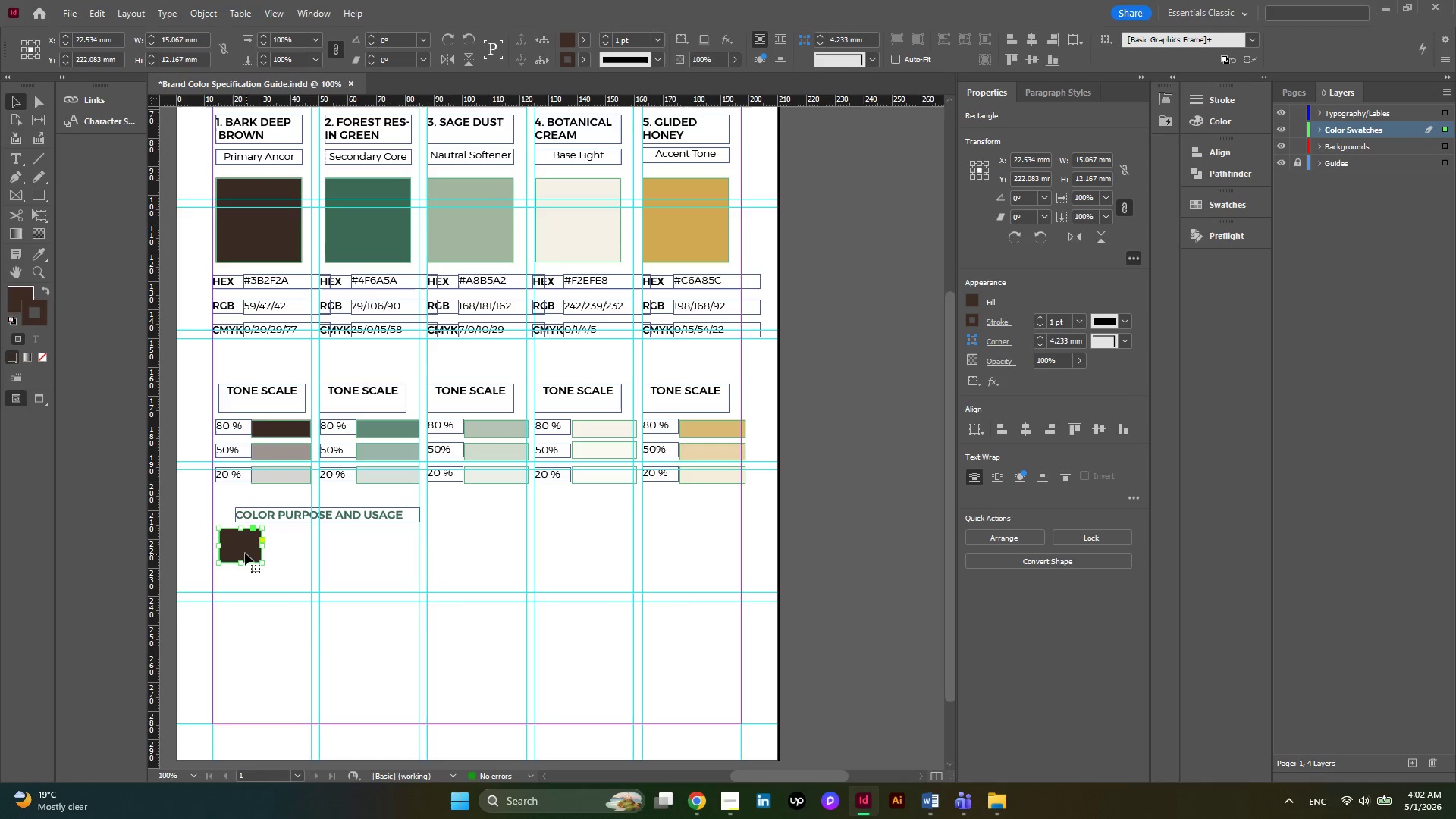 
left_click_drag(start_coordinate=[245, 553], to_coordinate=[249, 559])
 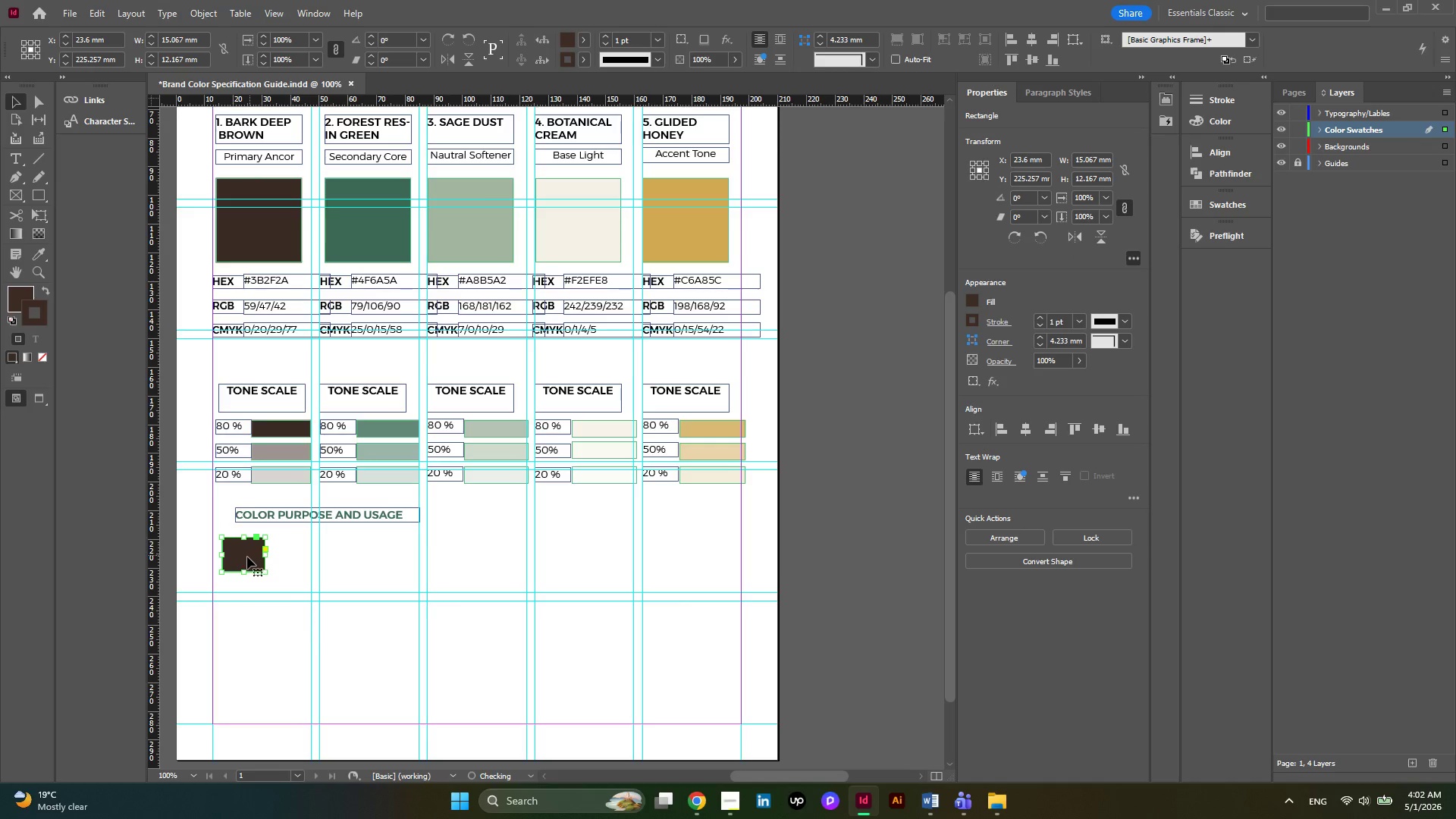 
left_click_drag(start_coordinate=[247, 557], to_coordinate=[247, 554])
 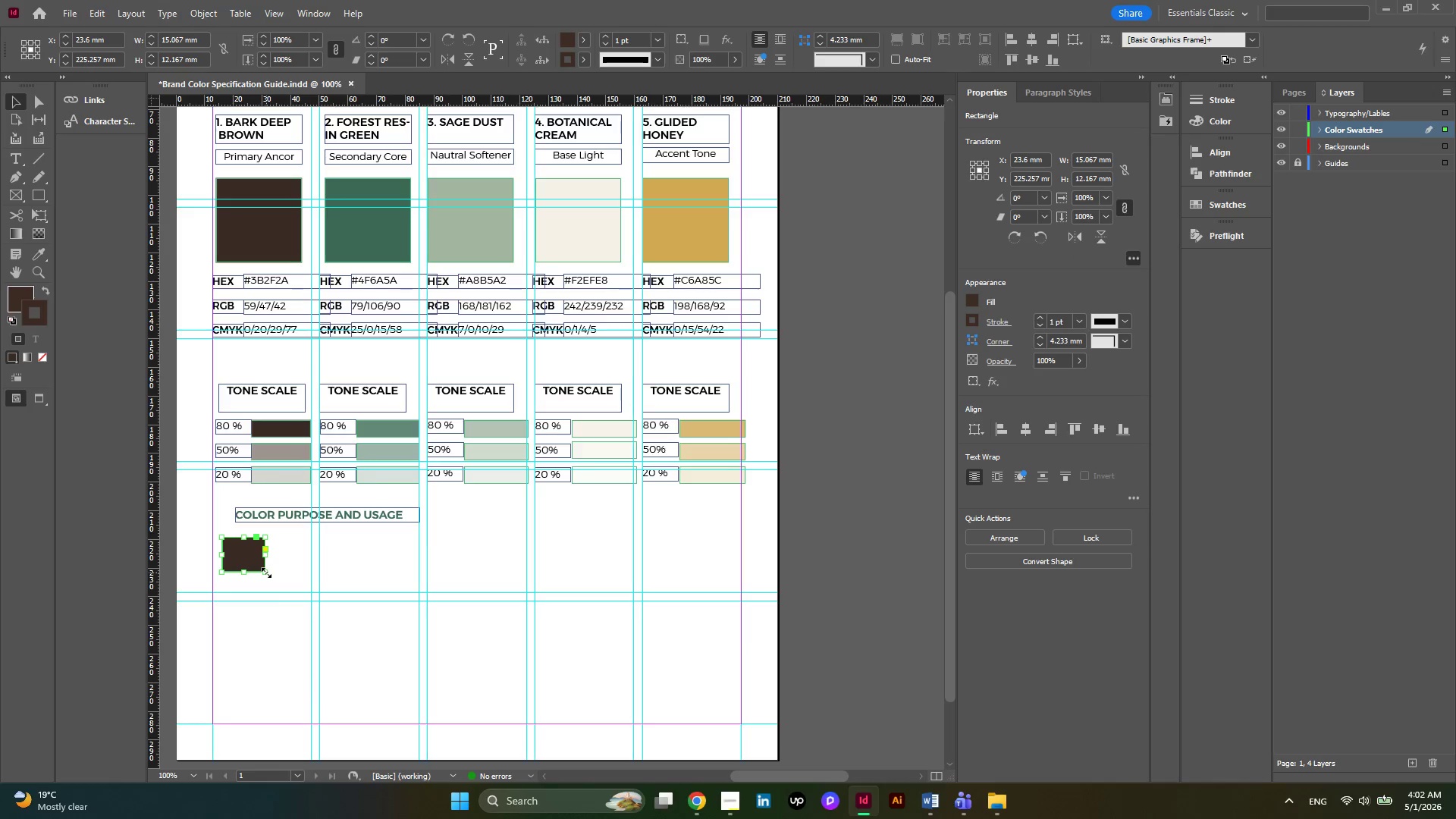 
left_click_drag(start_coordinate=[266, 573], to_coordinate=[263, 565])
 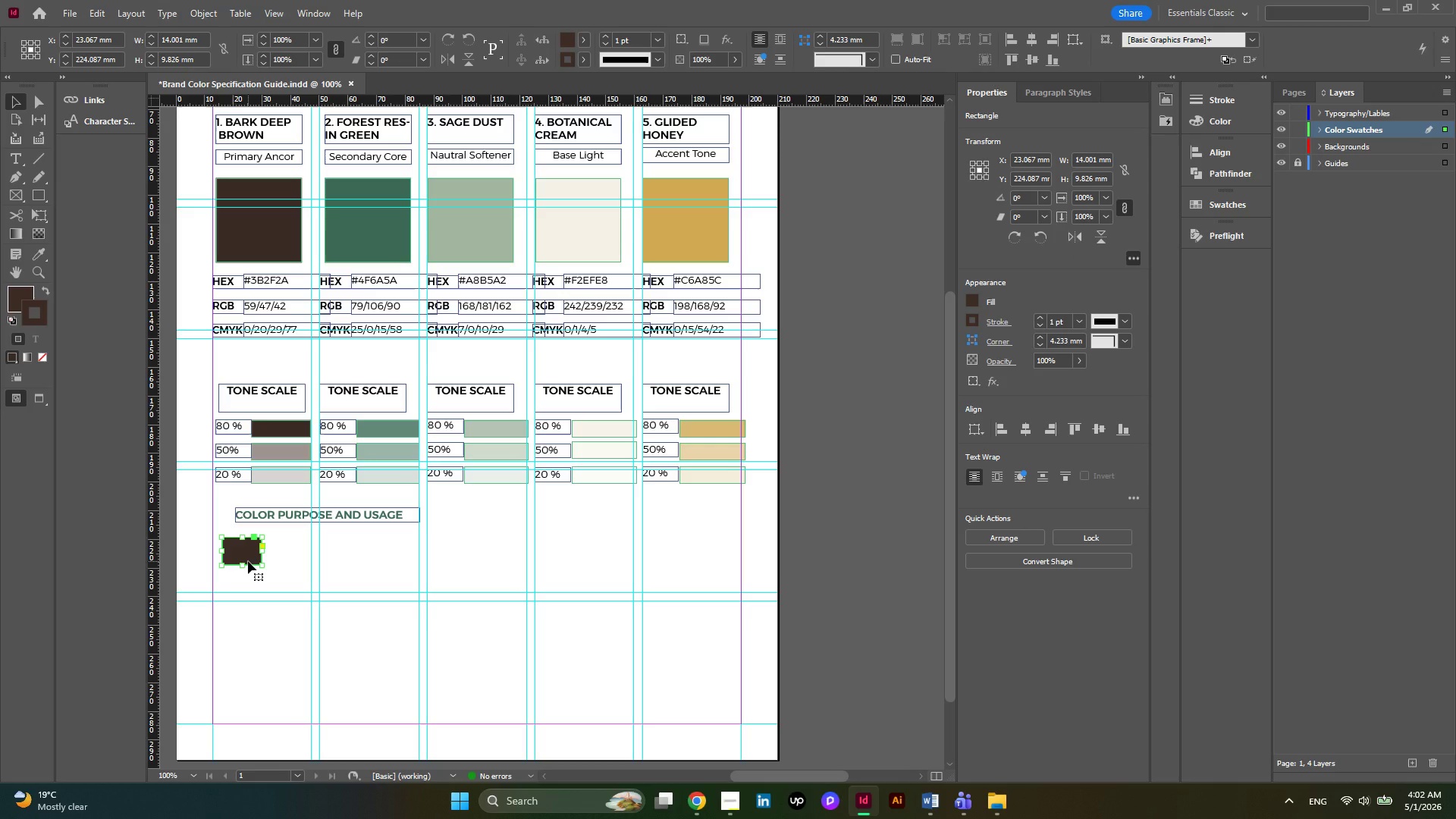 
hold_key(key=AltLeft, duration=7.73)
left_click_drag(start_coordinate=[248, 561], to_coordinate=[248, 596])
 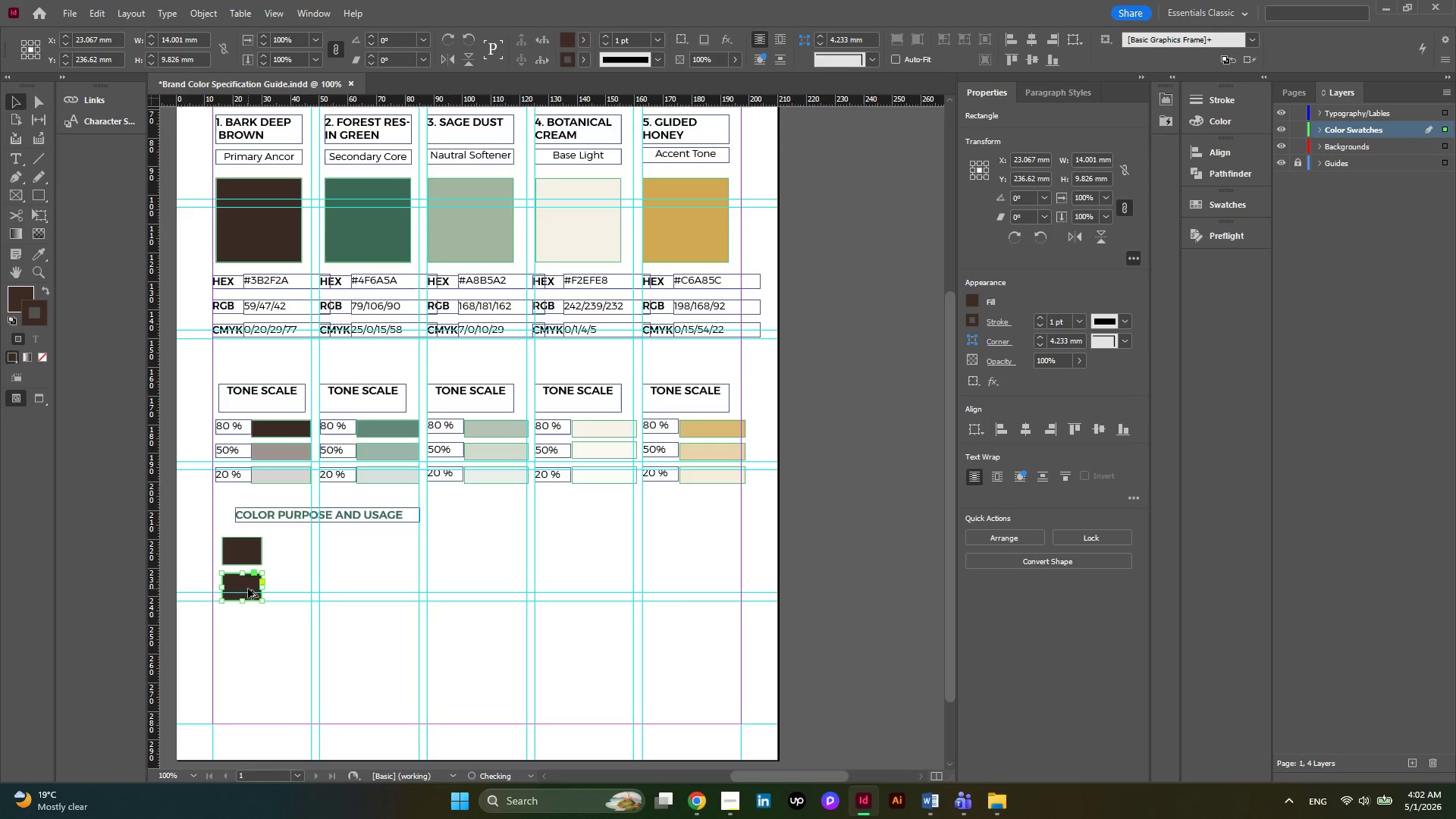 
left_click_drag(start_coordinate=[248, 588], to_coordinate=[248, 631])
 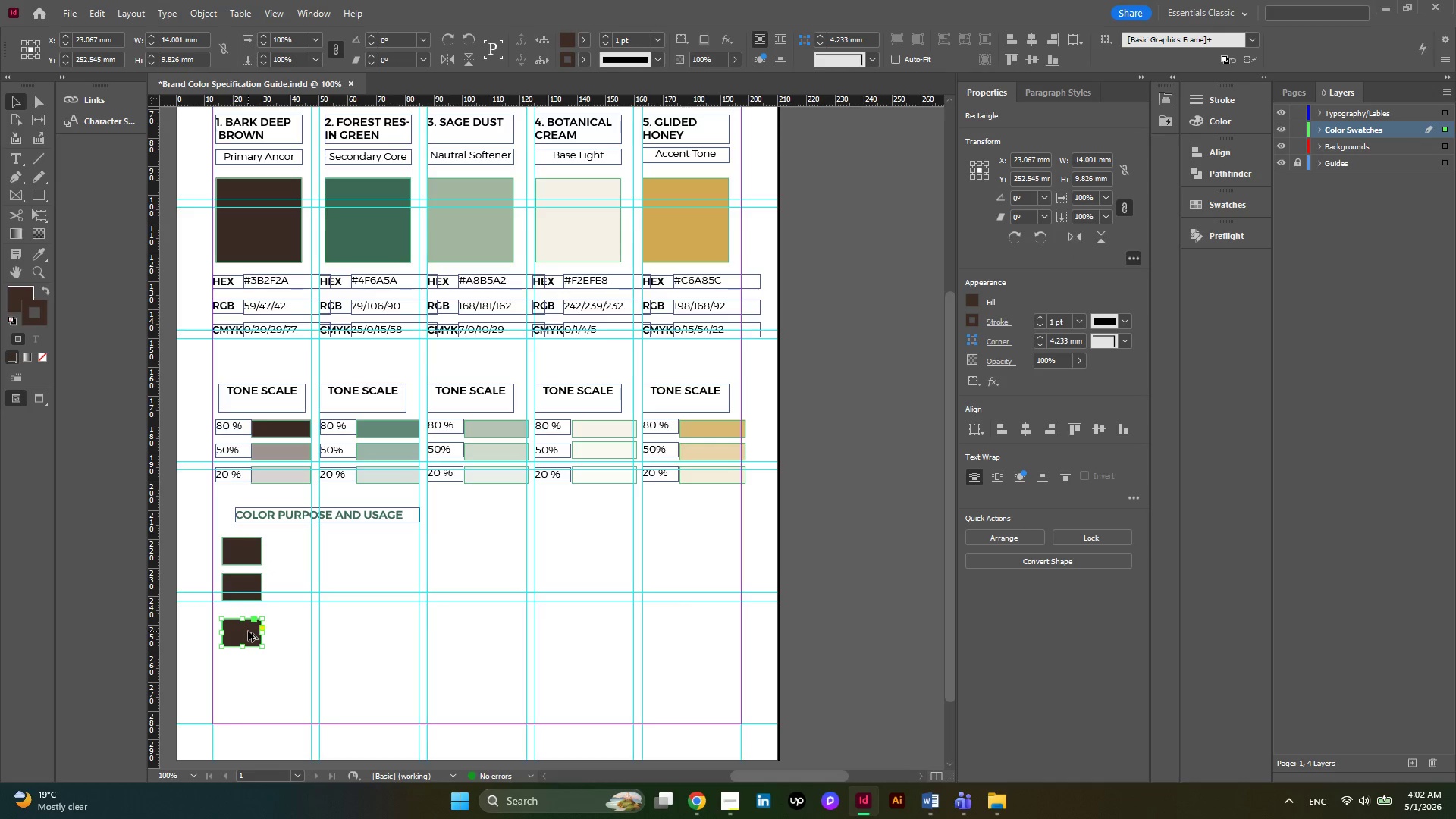 
left_click_drag(start_coordinate=[248, 631], to_coordinate=[248, 663])
 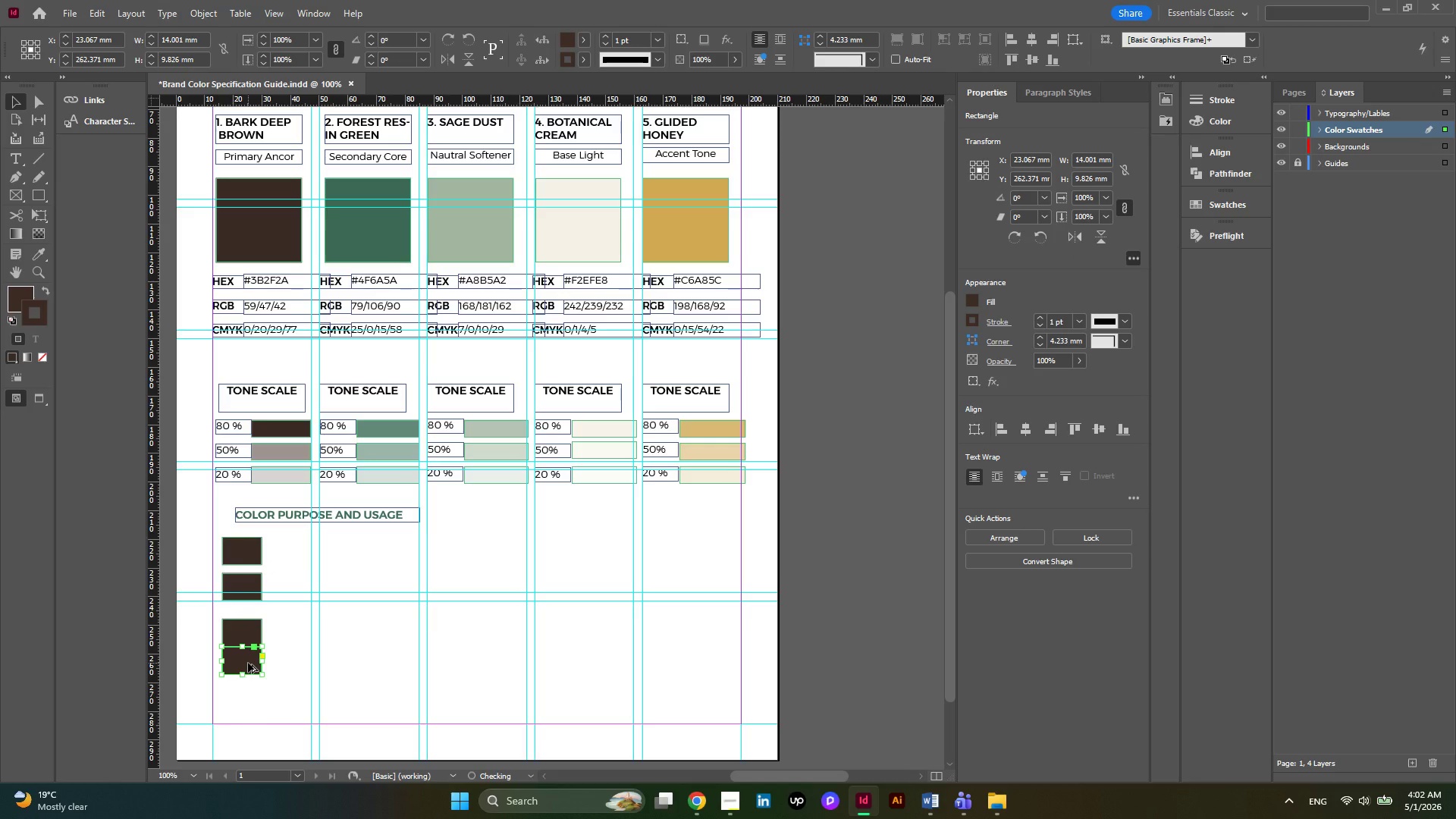 
left_click_drag(start_coordinate=[248, 663], to_coordinate=[248, 703])
 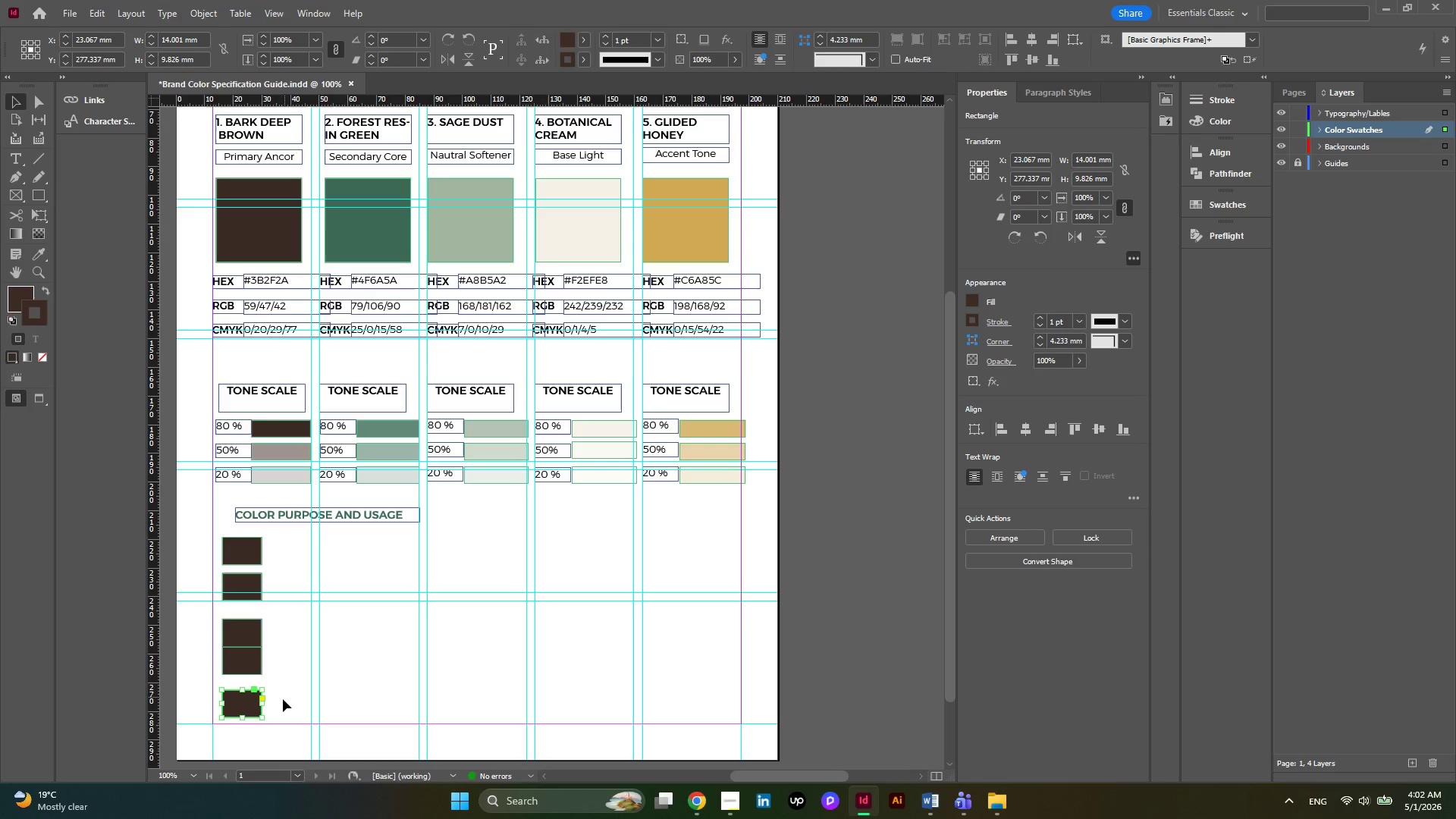 
left_click_drag(start_coordinate=[281, 704], to_coordinate=[229, 557])
 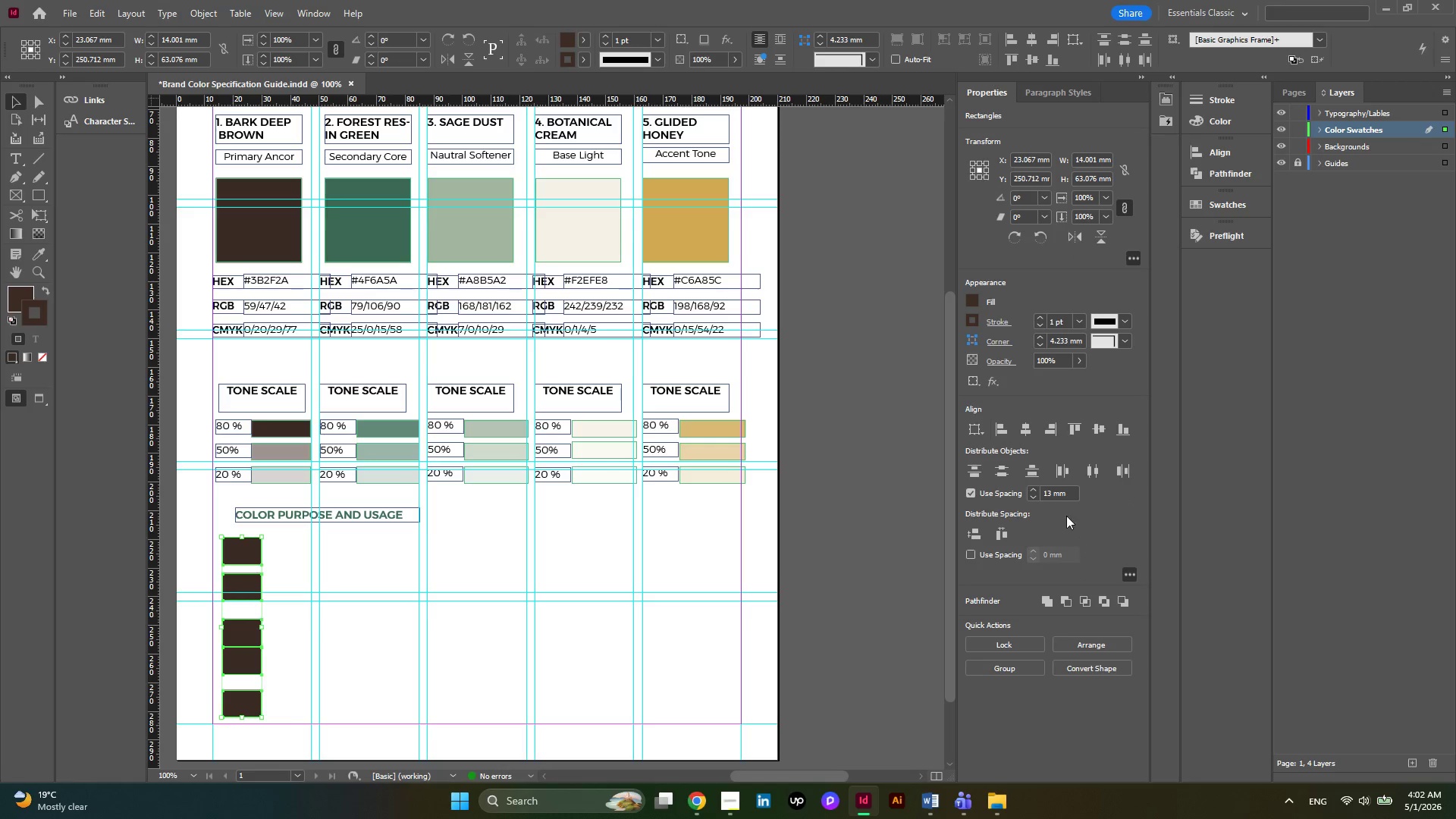 
left_click([974, 538])
 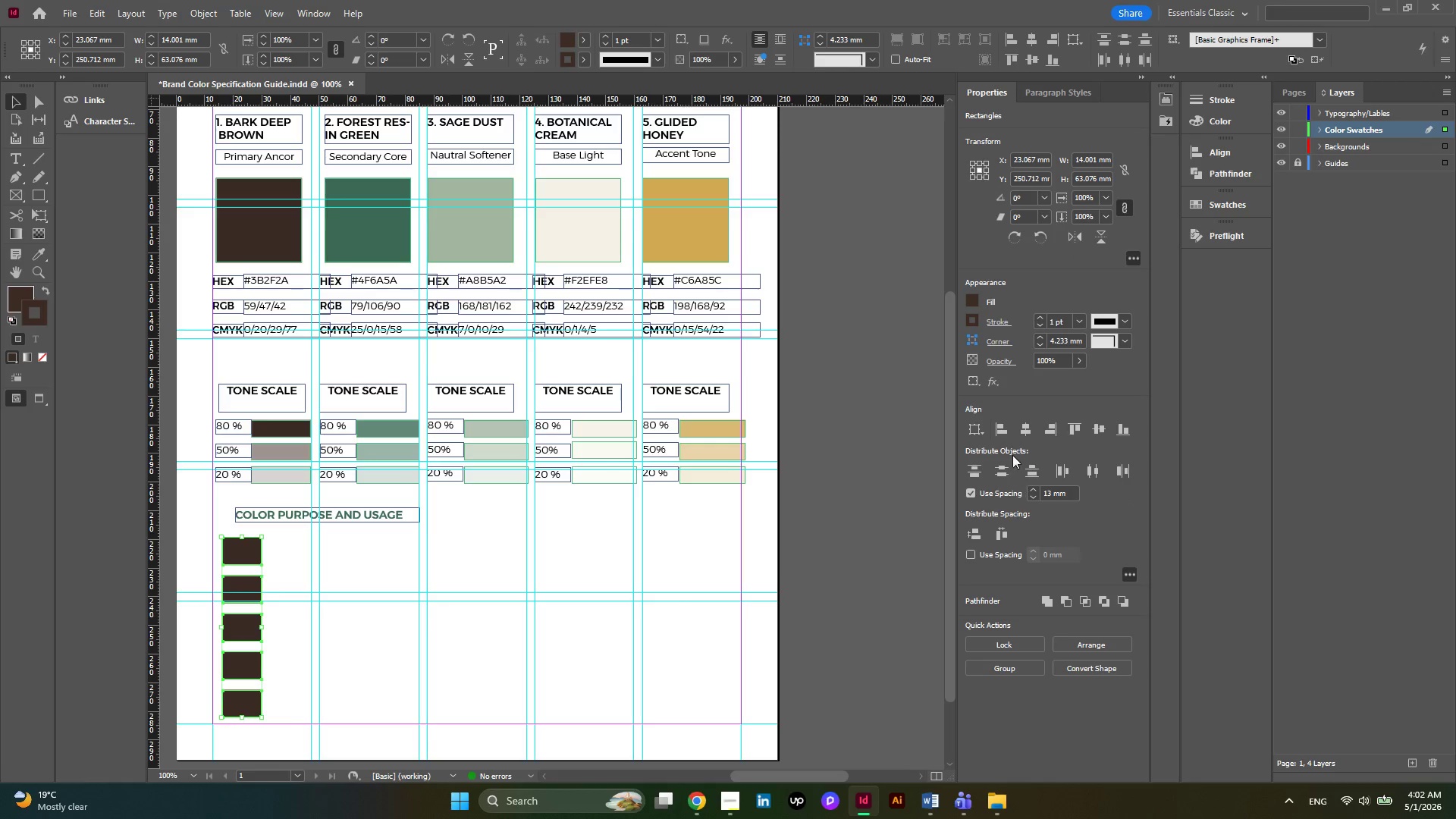 
left_click([1021, 428])
 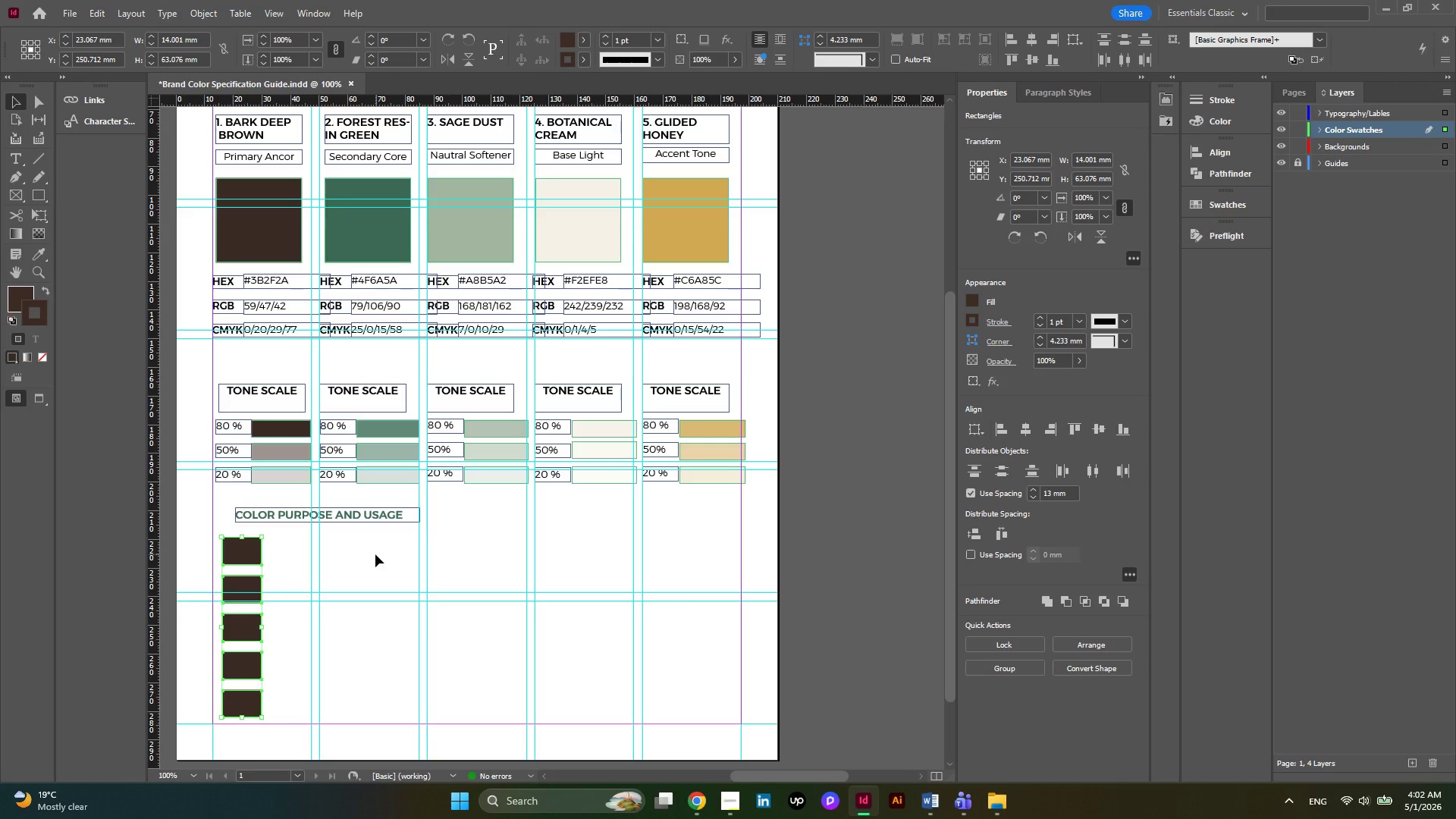 
scroll: coordinate [378, 553], scroll_direction: up, amount: 1.0
 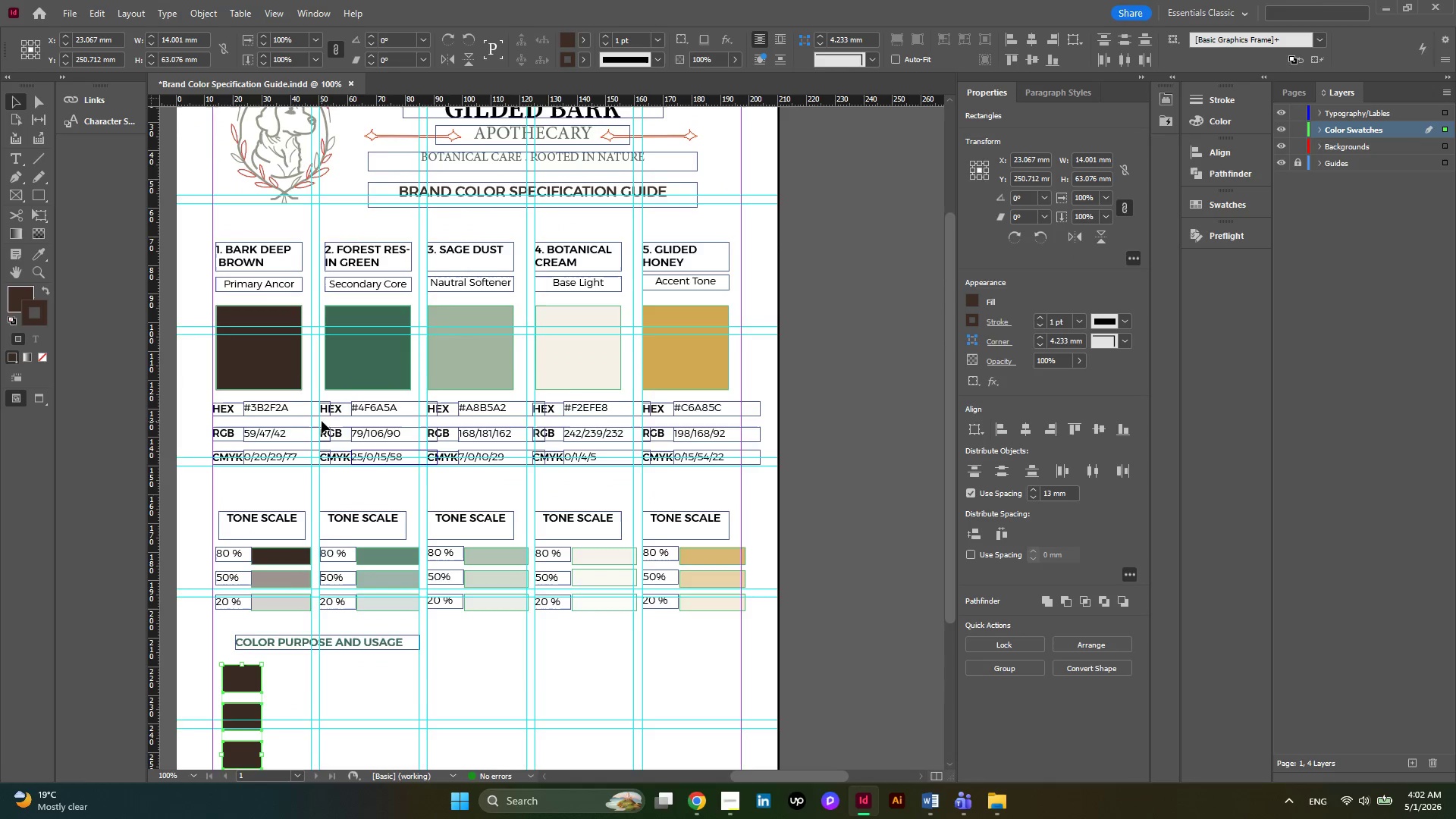 
scroll: coordinate [337, 418], scroll_direction: down, amount: 2.0
 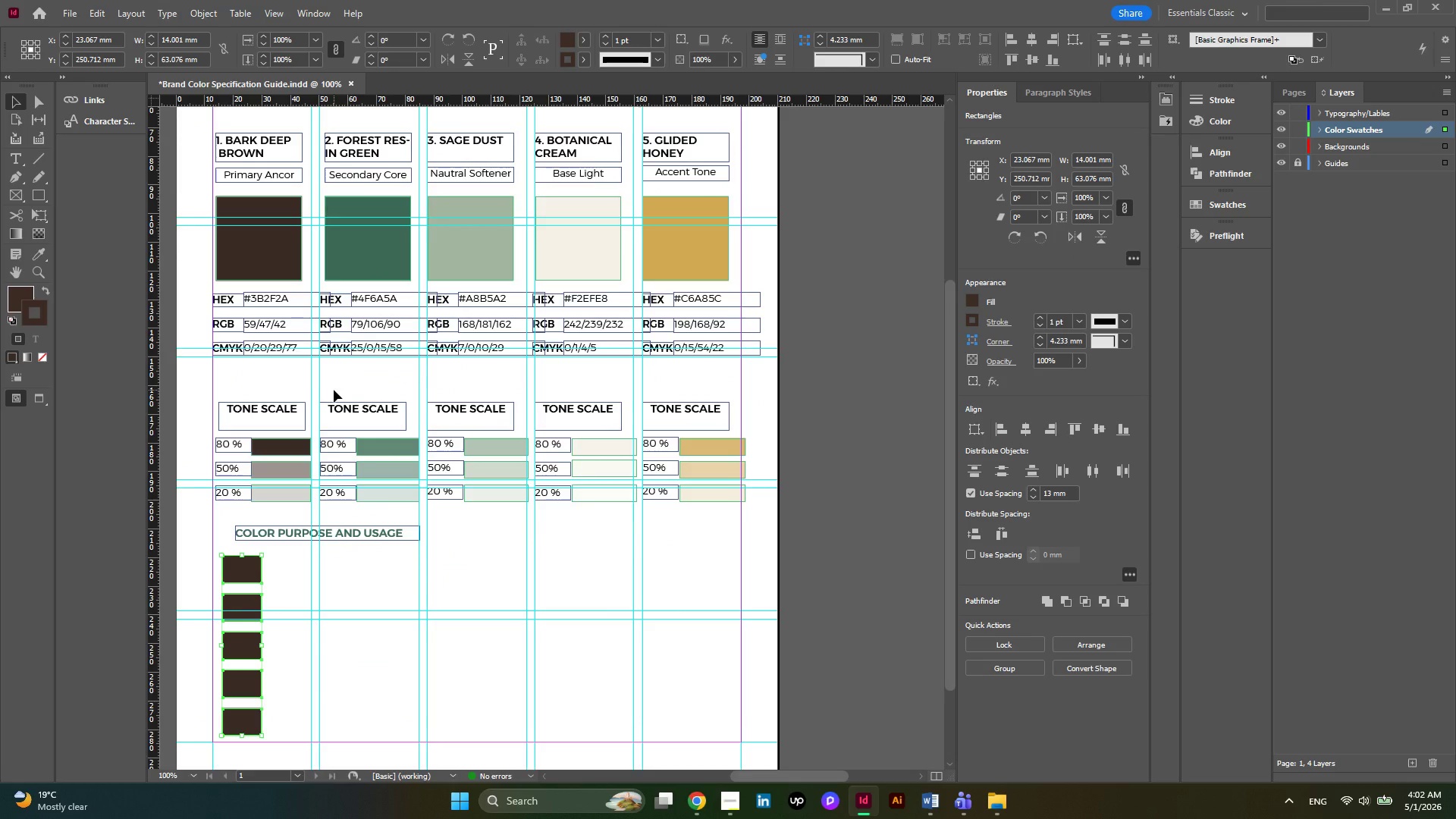 
hold_key(key=AltLeft, duration=0.39)
 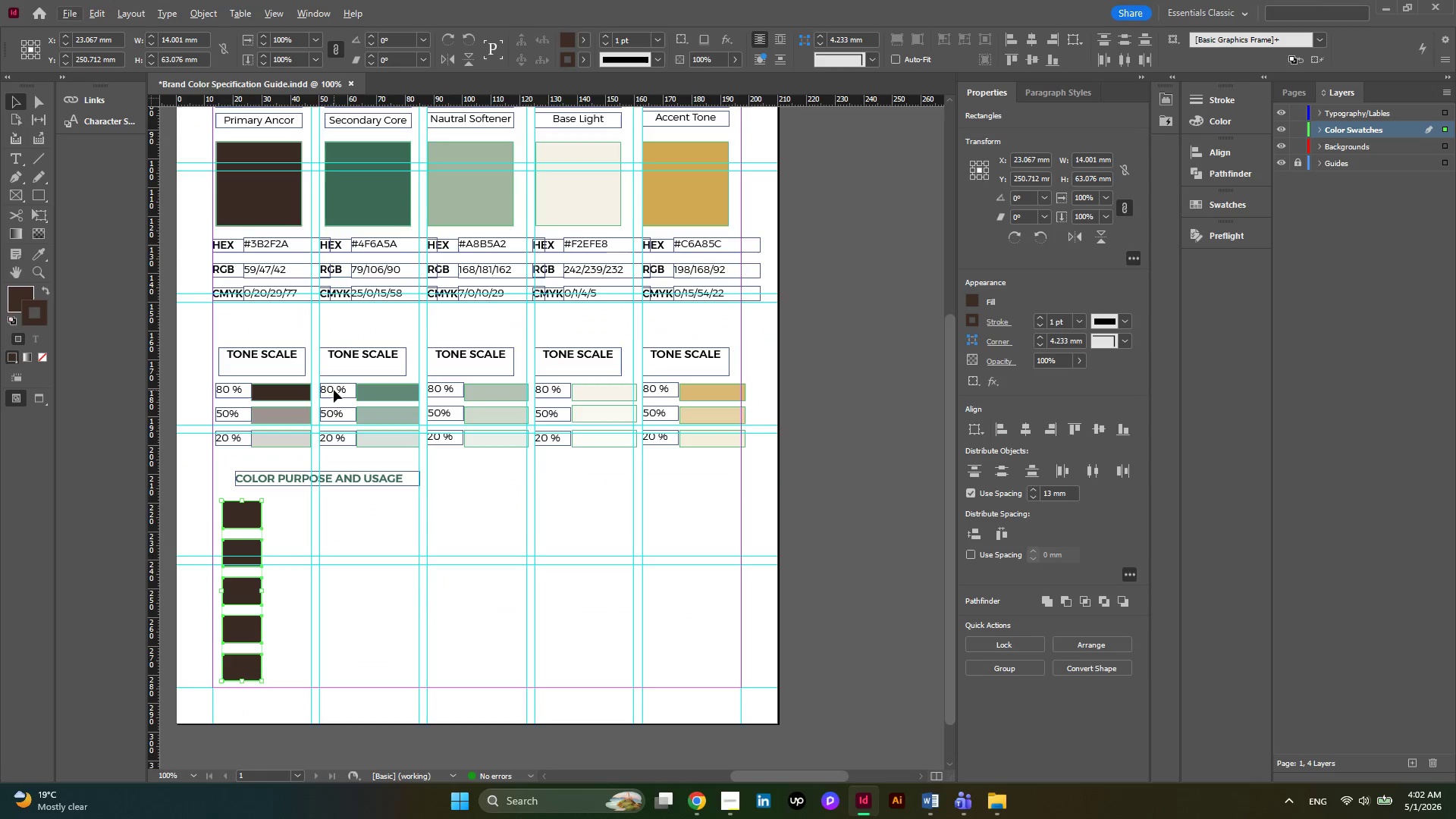 
key(Alt+AltLeft)
 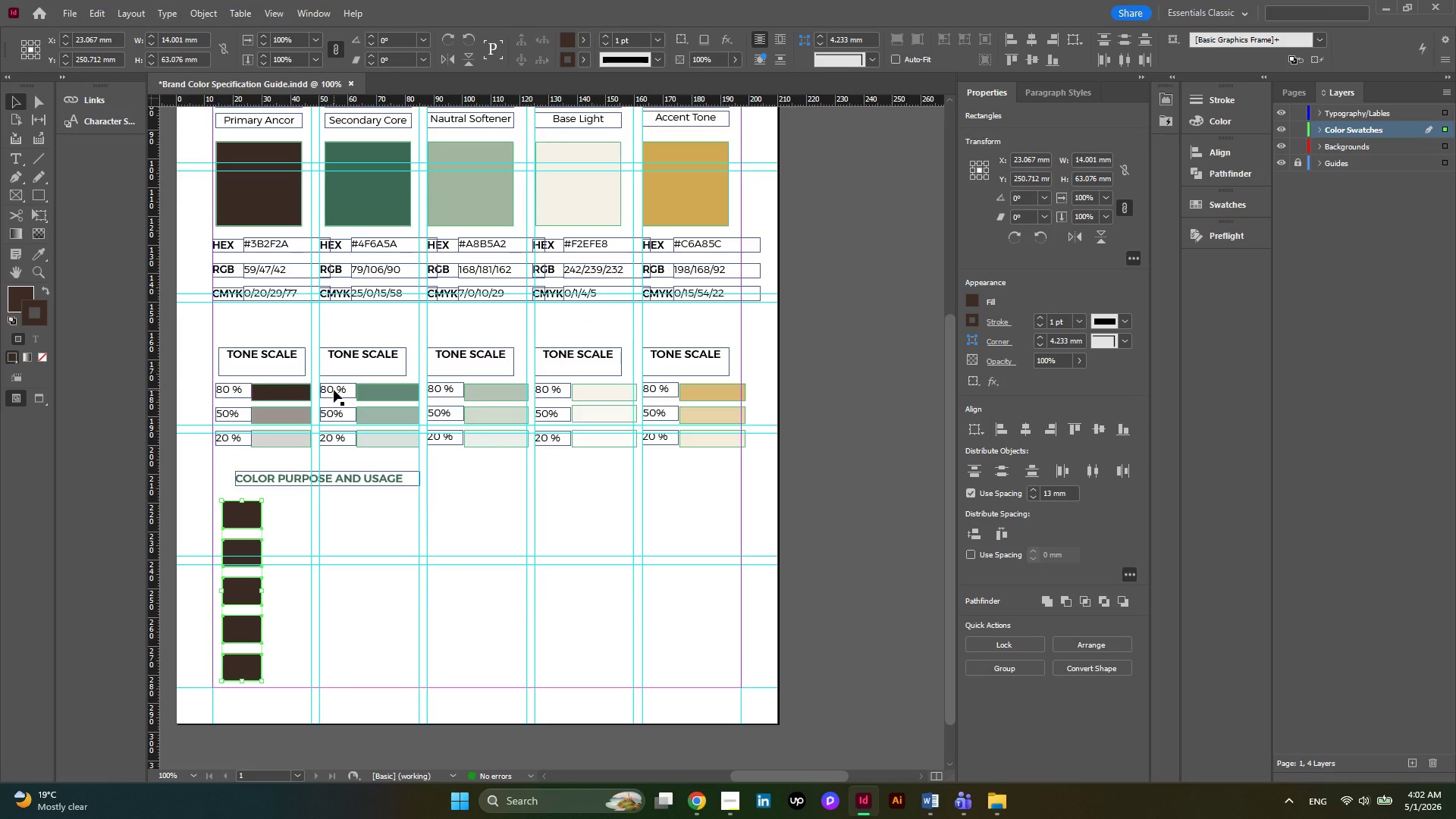 
scroll: coordinate [334, 390], scroll_direction: down, amount: 1.0
 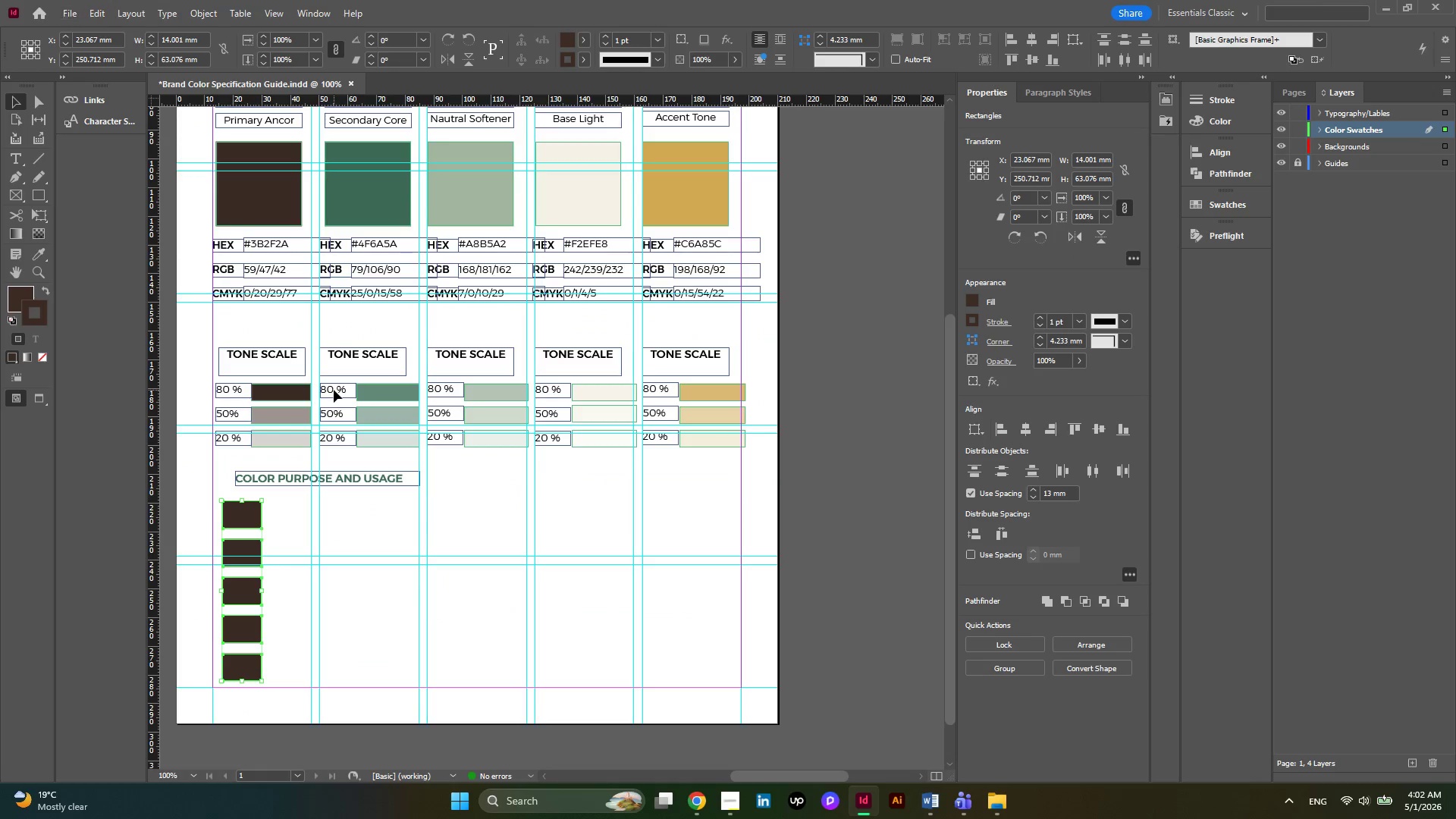 
hold_key(key=AltLeft, duration=0.38)
 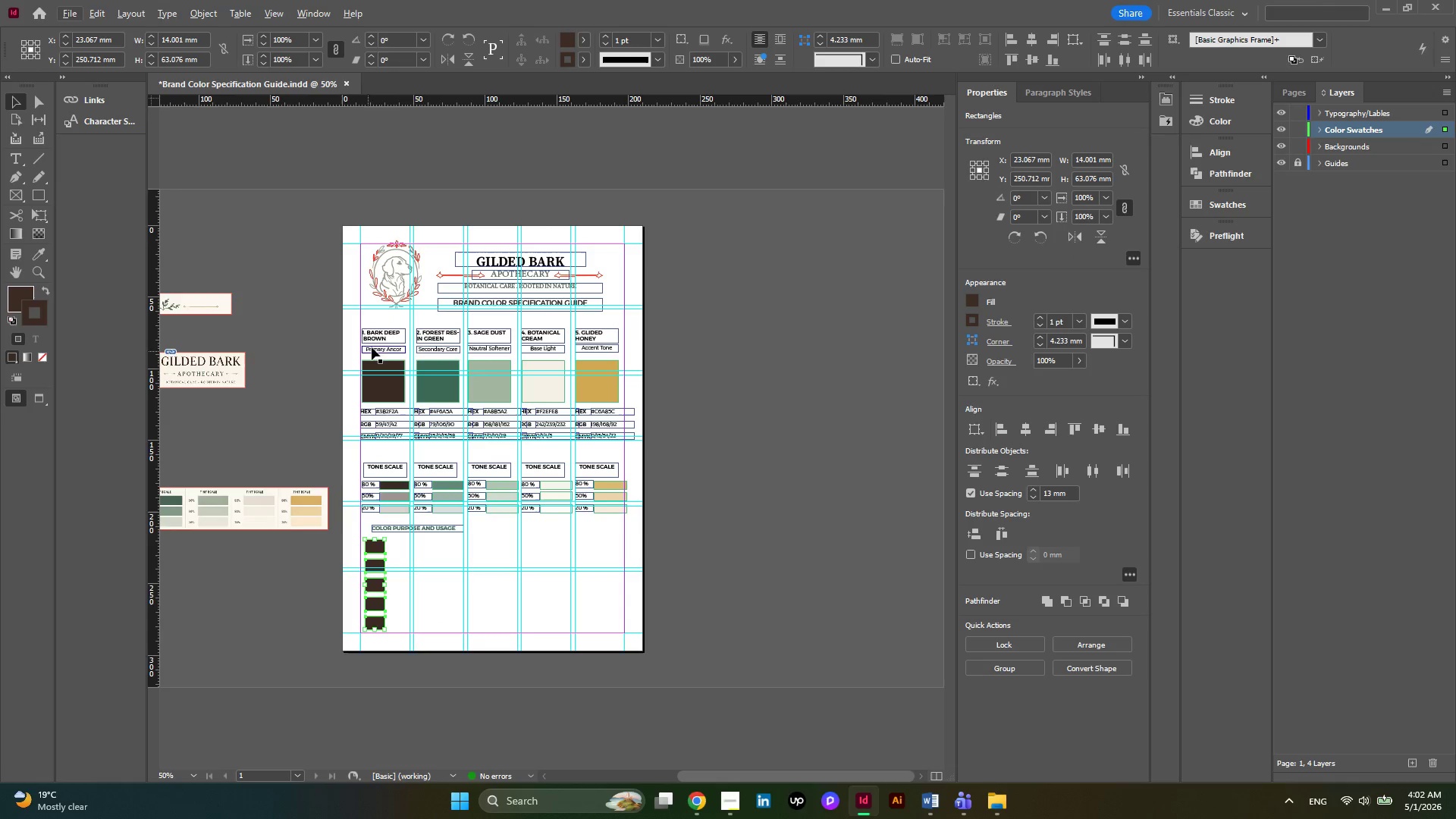 
hold_key(key=AltLeft, duration=0.33)
scroll: coordinate [383, 341], scroll_direction: none, amount: 0.0
 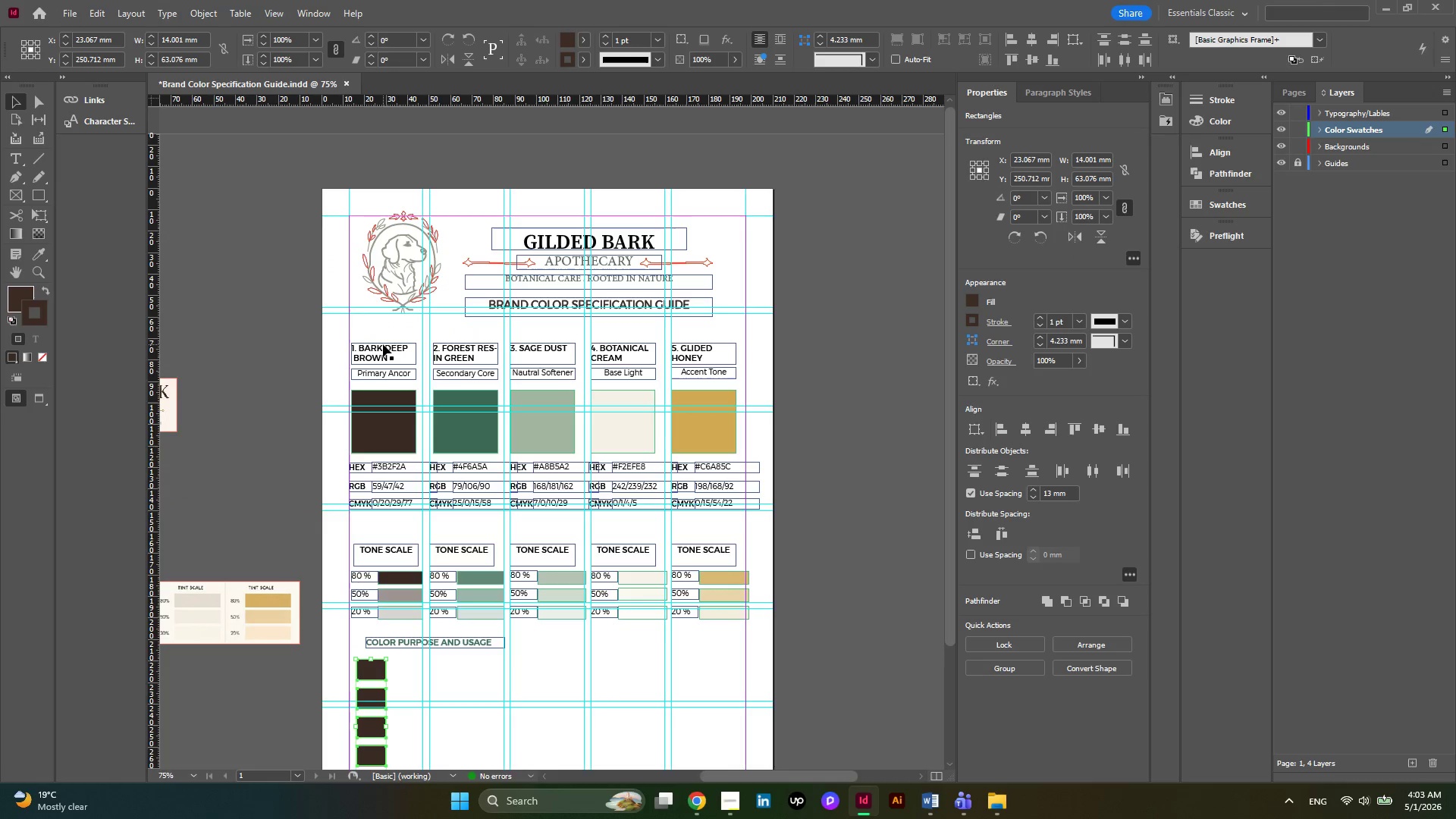 
left_click([383, 344])
 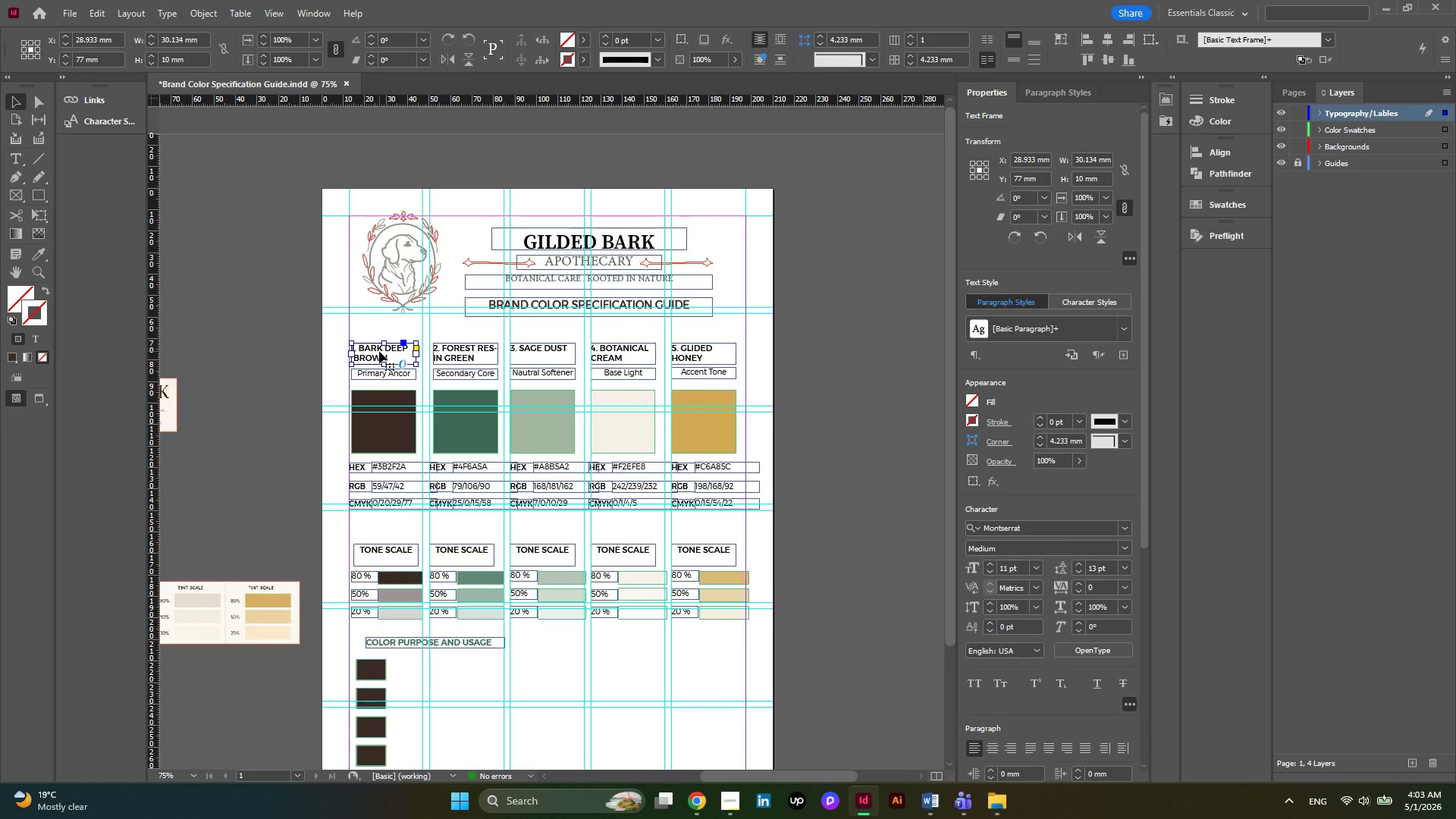 
scroll: coordinate [379, 351], scroll_direction: none, amount: 0.0
 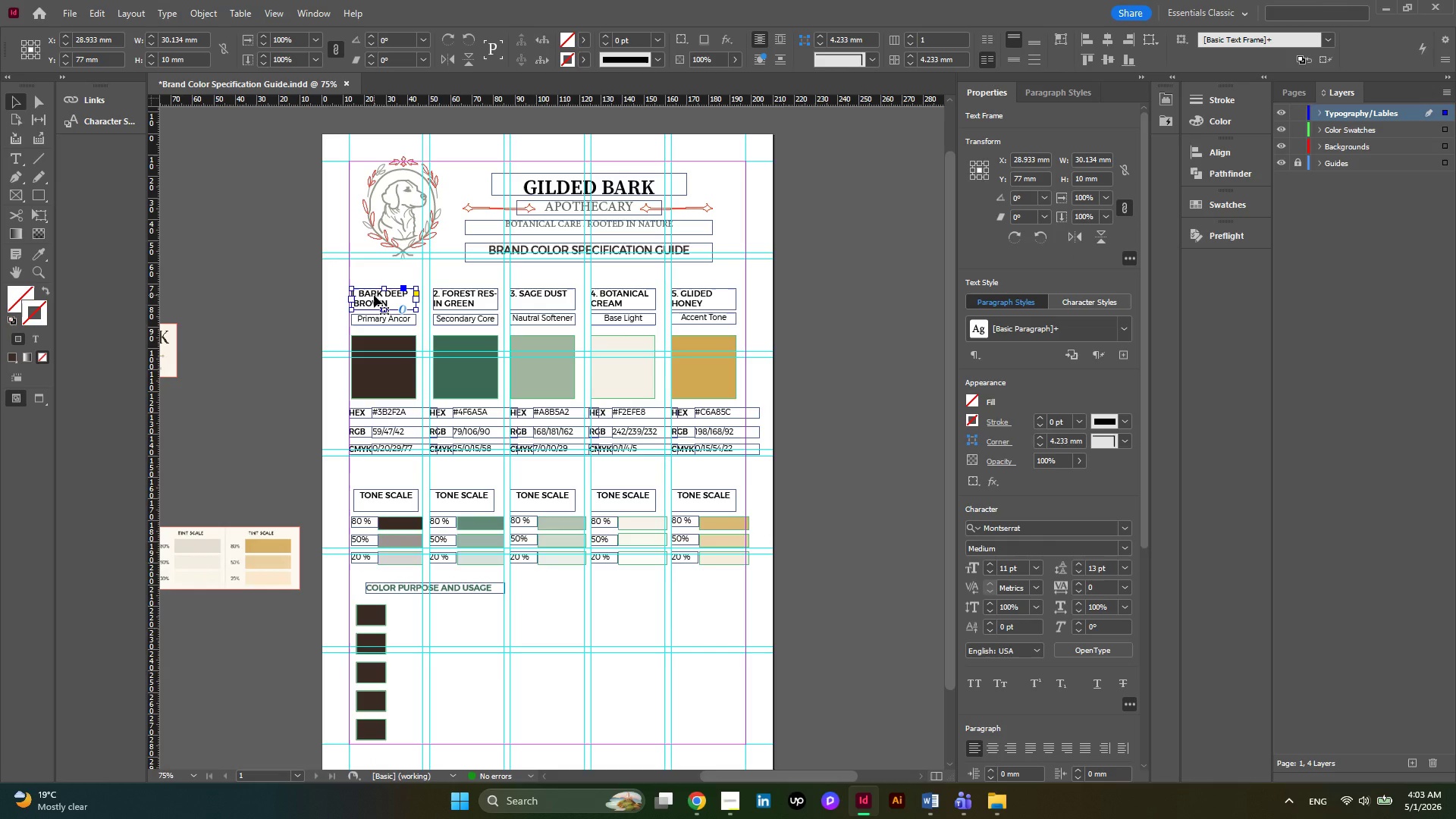 
hold_key(key=AltLeft, duration=29.03)
left_click_drag(start_coordinate=[374, 295], to_coordinate=[418, 611])
 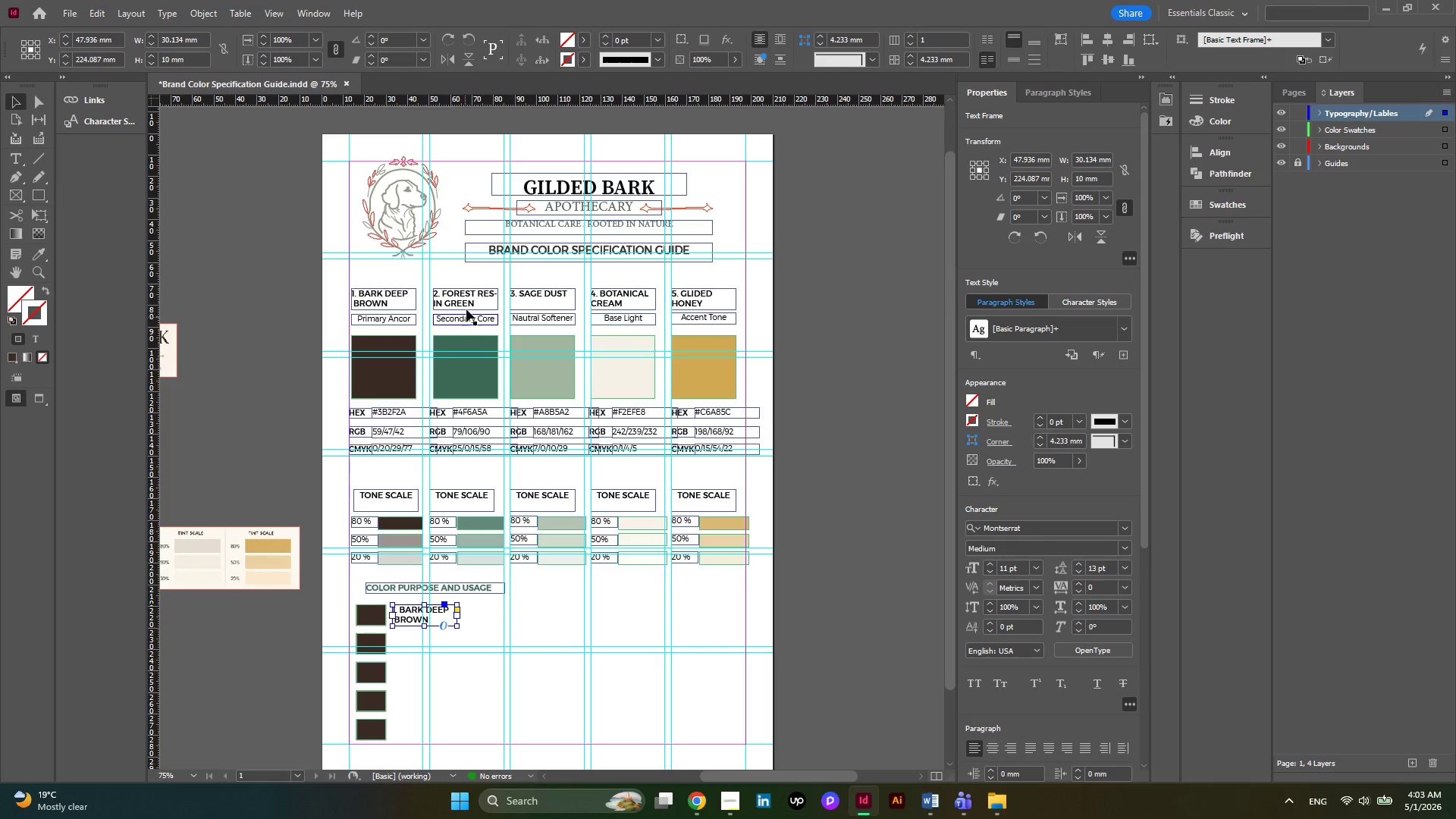 
left_click([466, 305])
 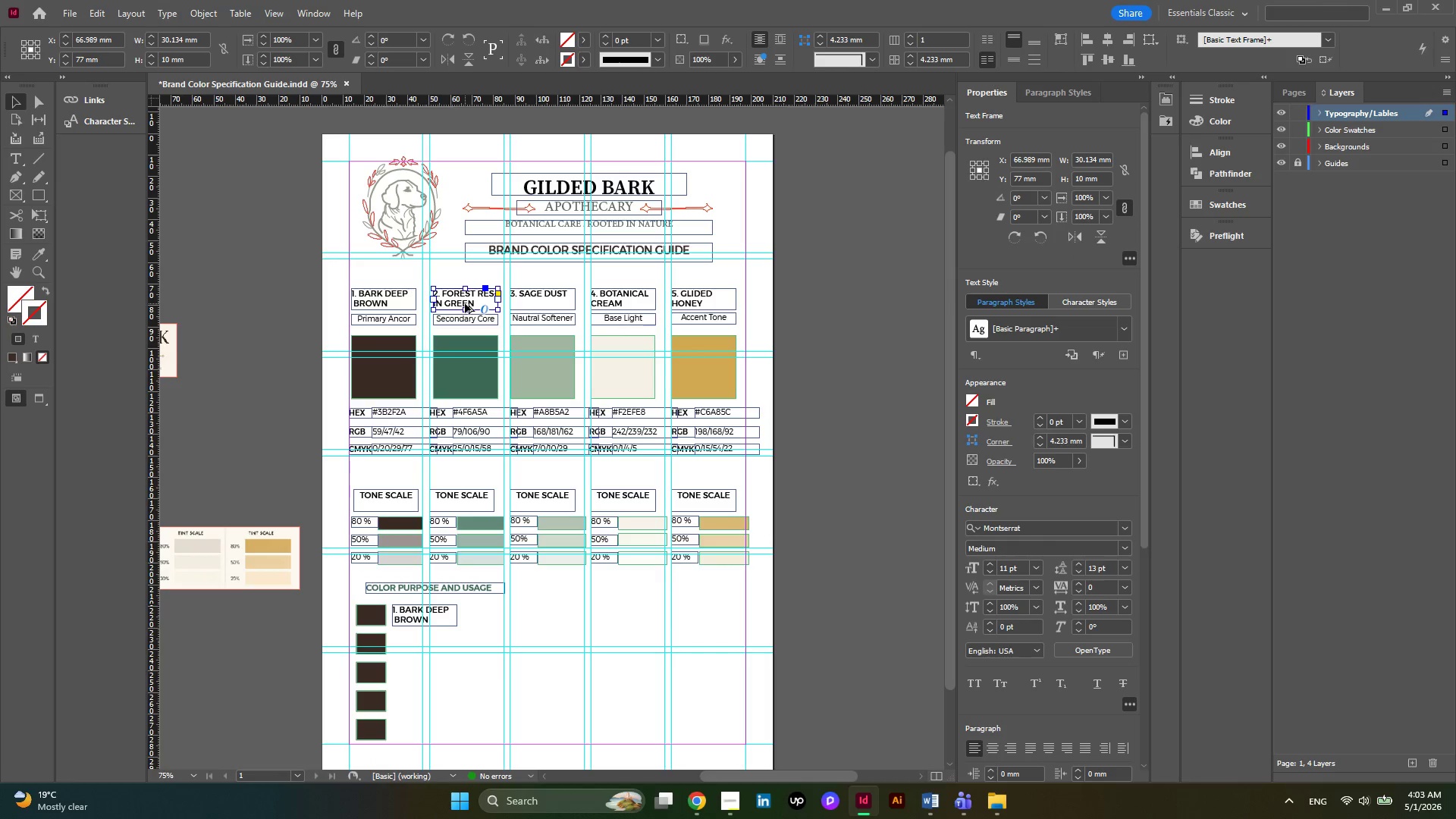 
left_click_drag(start_coordinate=[465, 303], to_coordinate=[424, 651])
 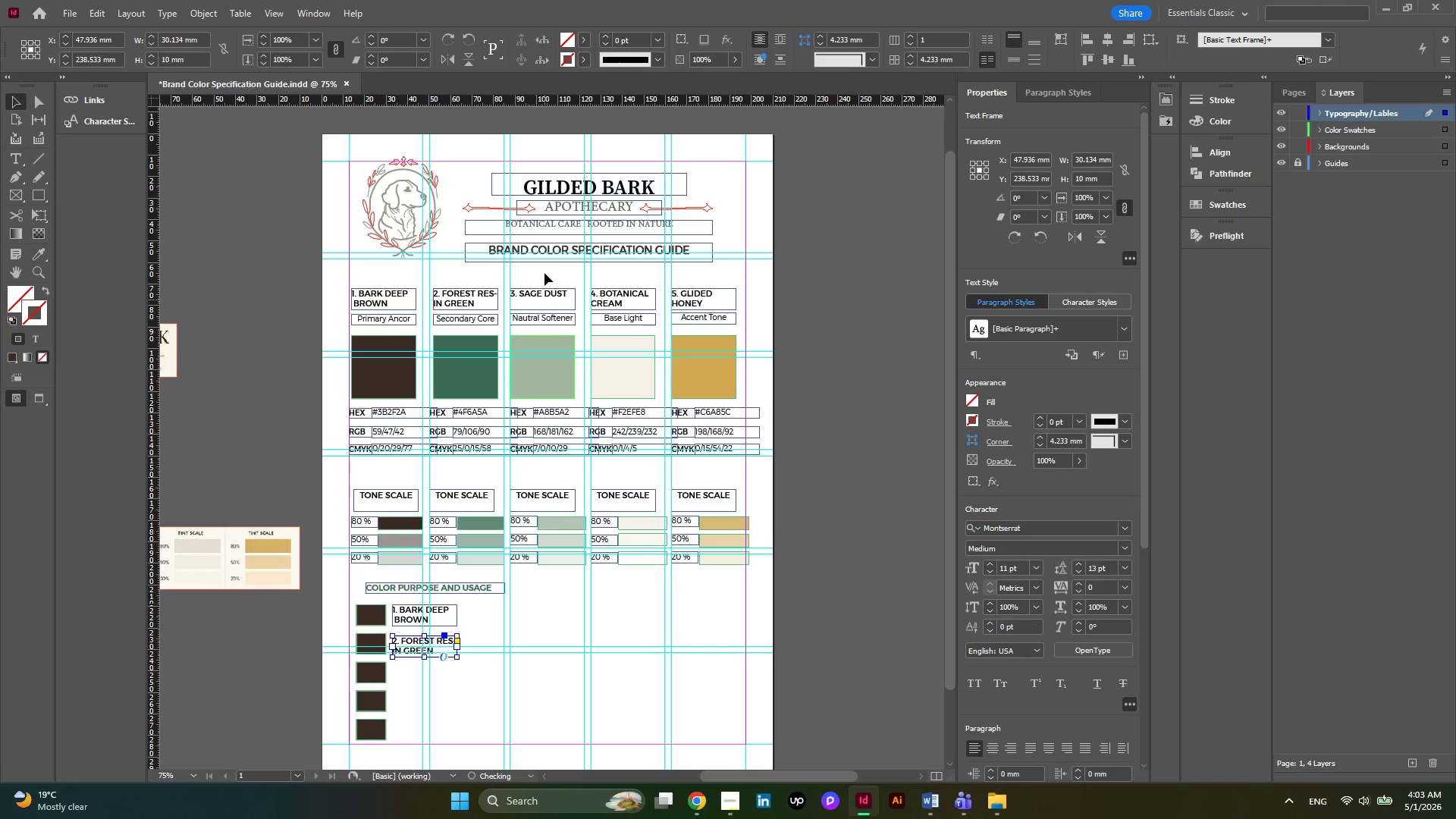 
left_click([542, 297])
 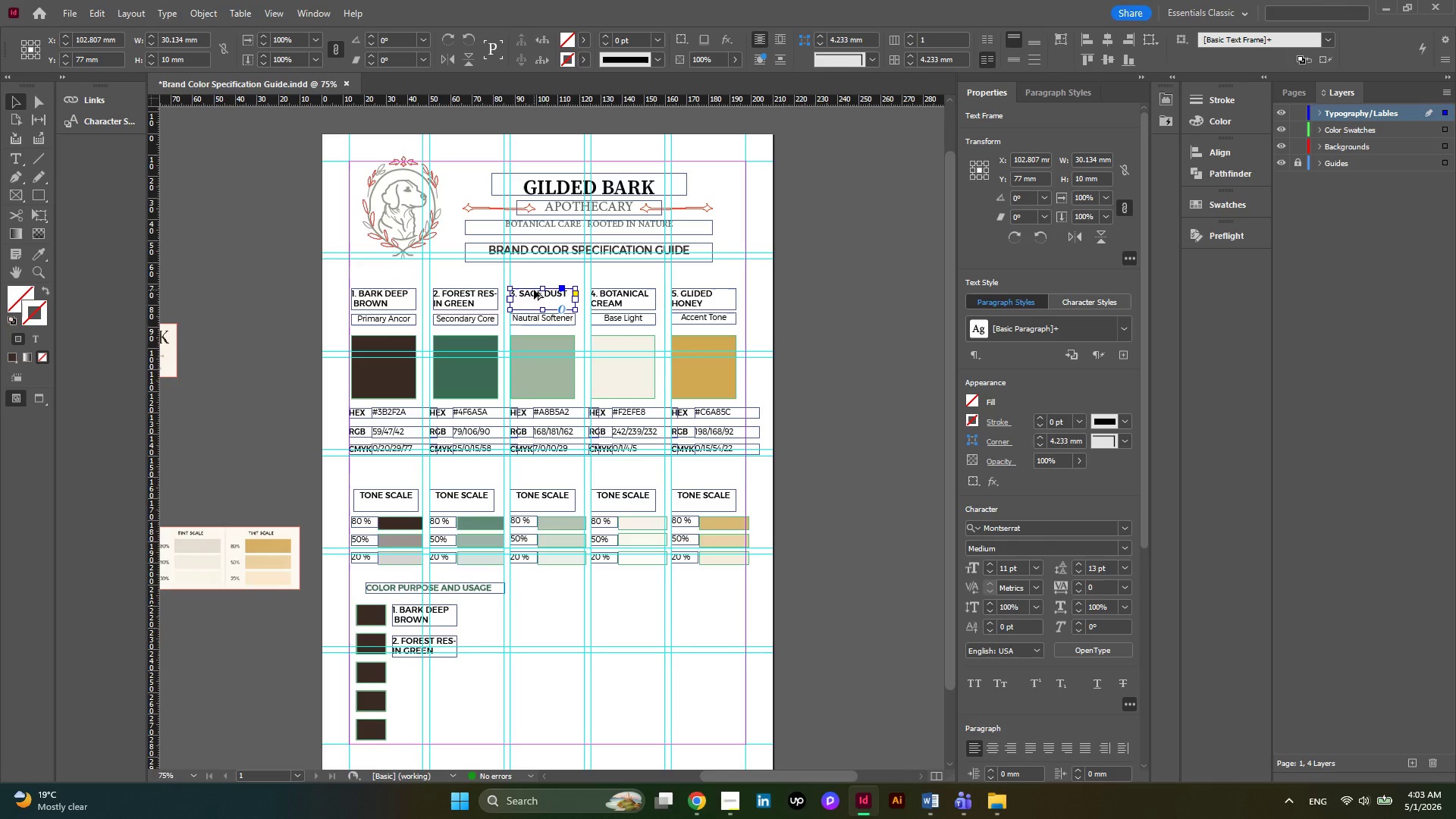 
left_click_drag(start_coordinate=[534, 290], to_coordinate=[416, 665])
 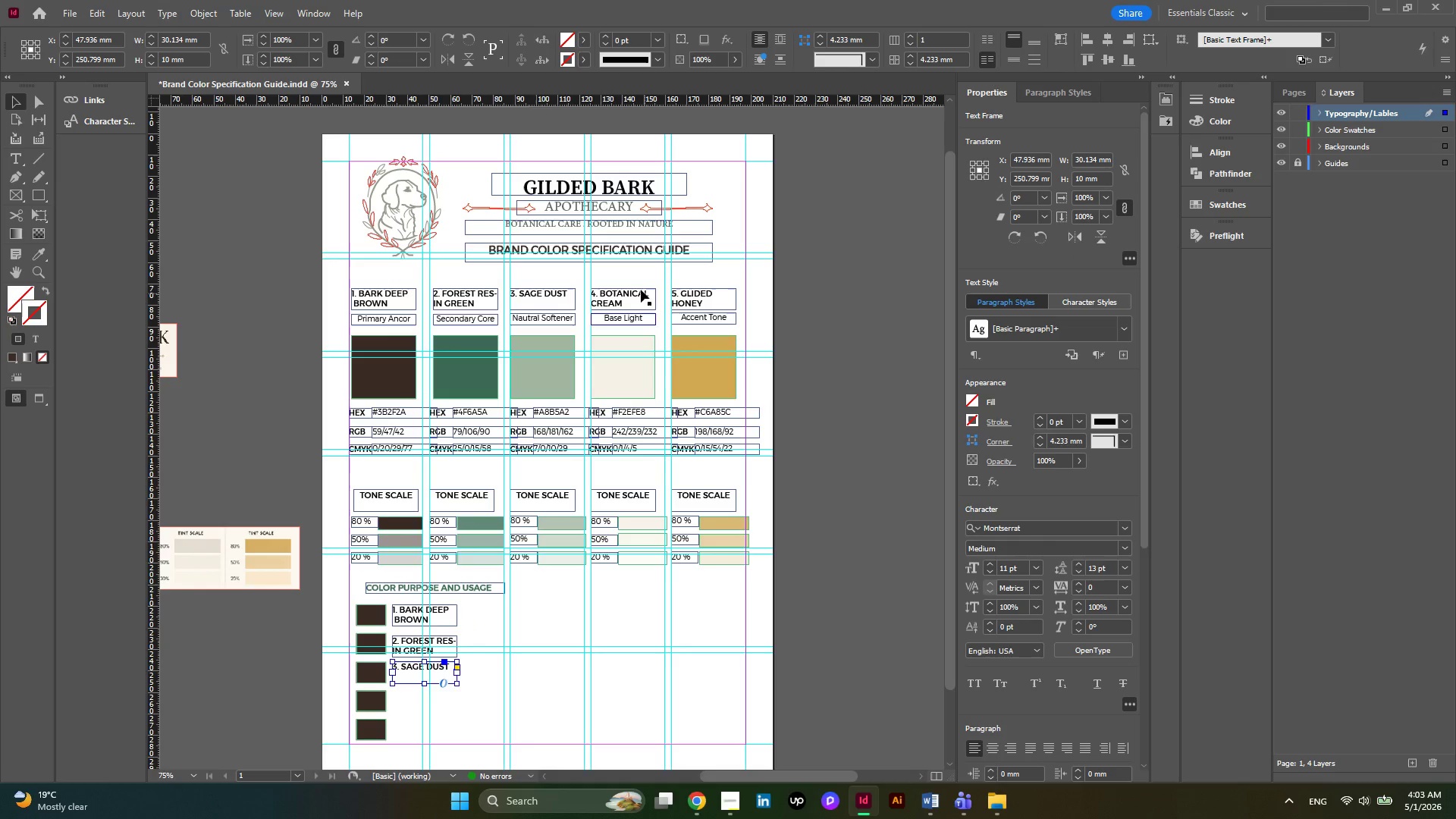 
left_click([631, 295])
 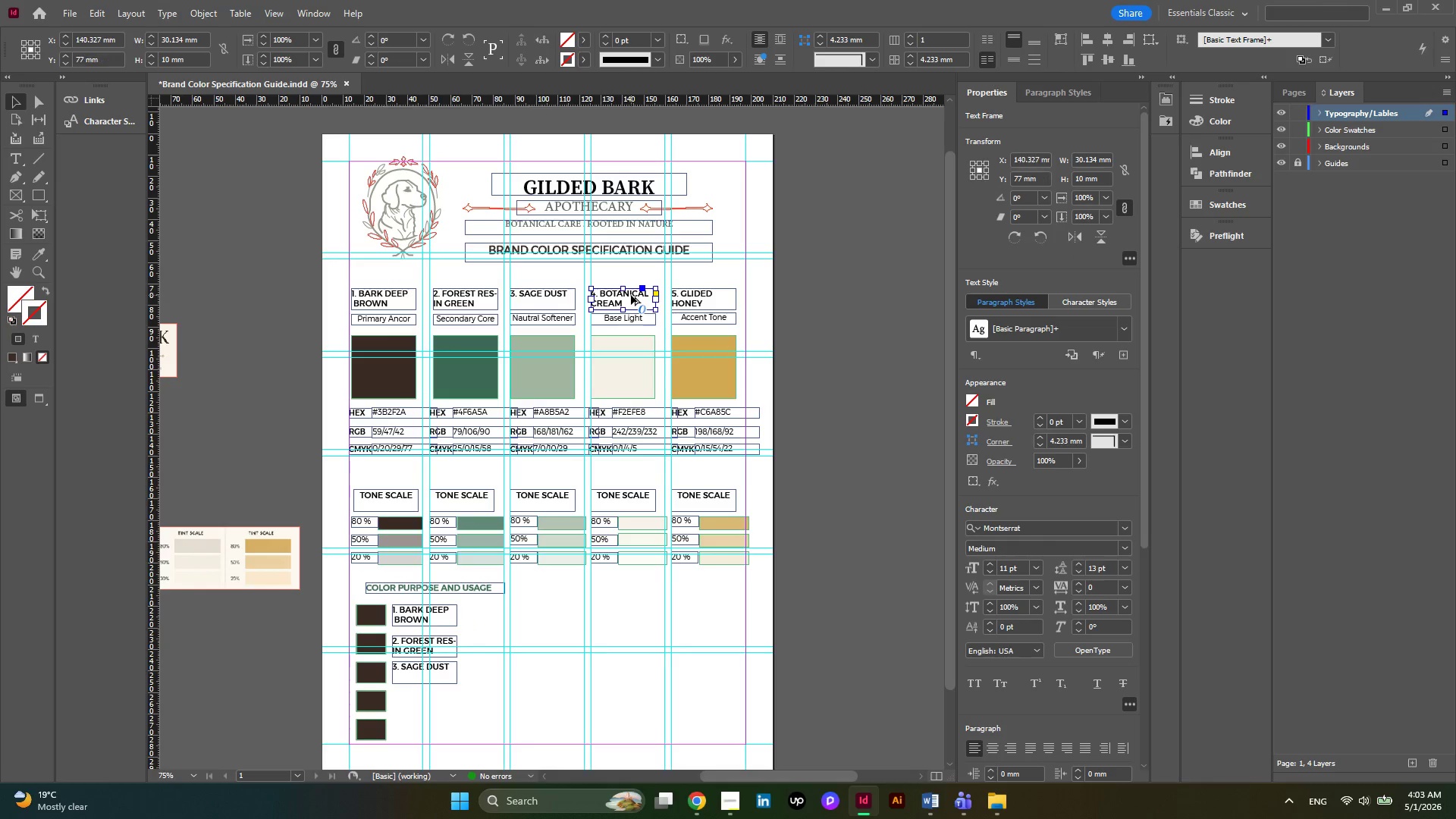 
left_click_drag(start_coordinate=[631, 295], to_coordinate=[433, 698])
 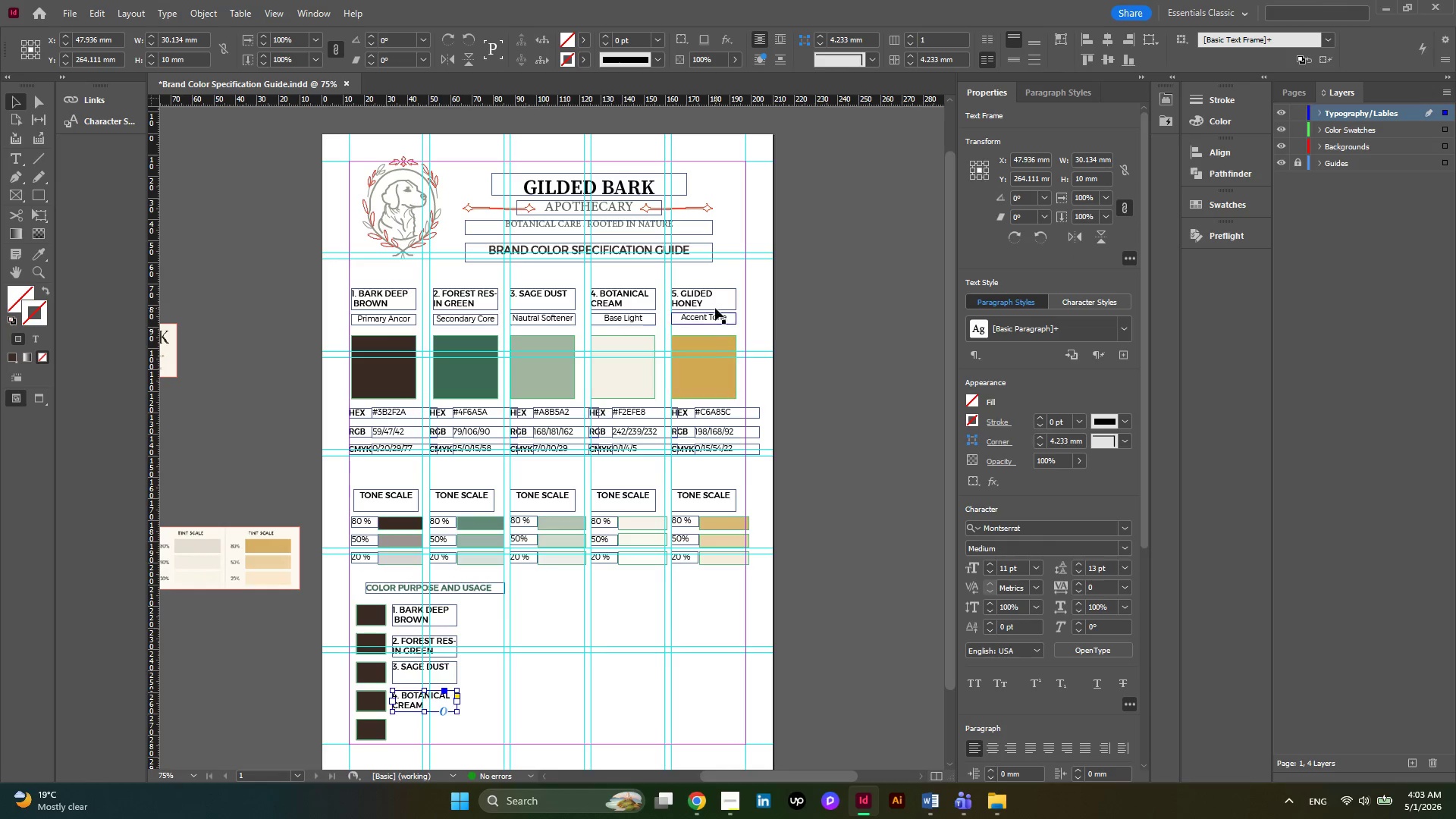 
left_click([702, 296])
 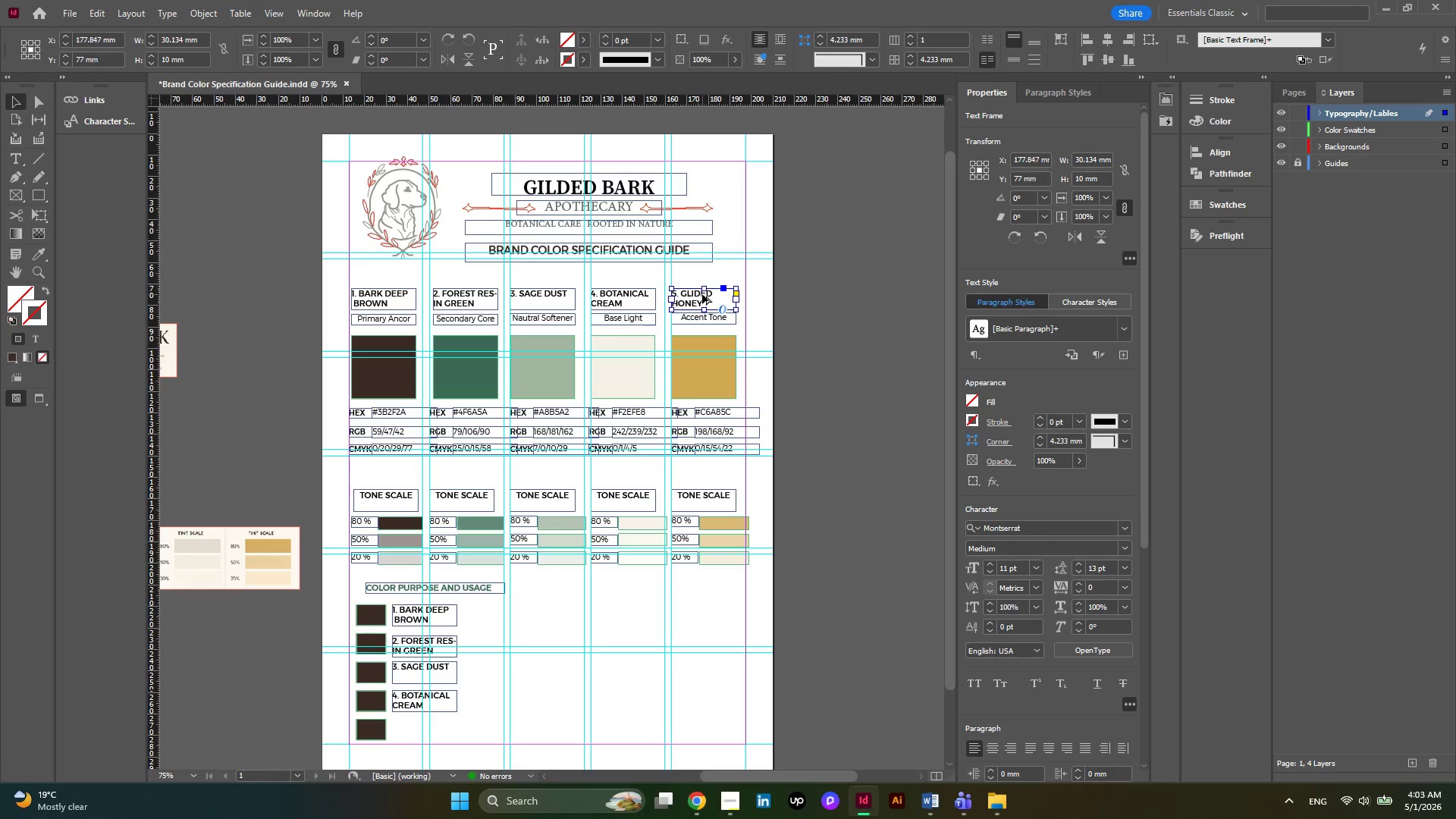 
left_click_drag(start_coordinate=[702, 294], to_coordinate=[424, 723])
 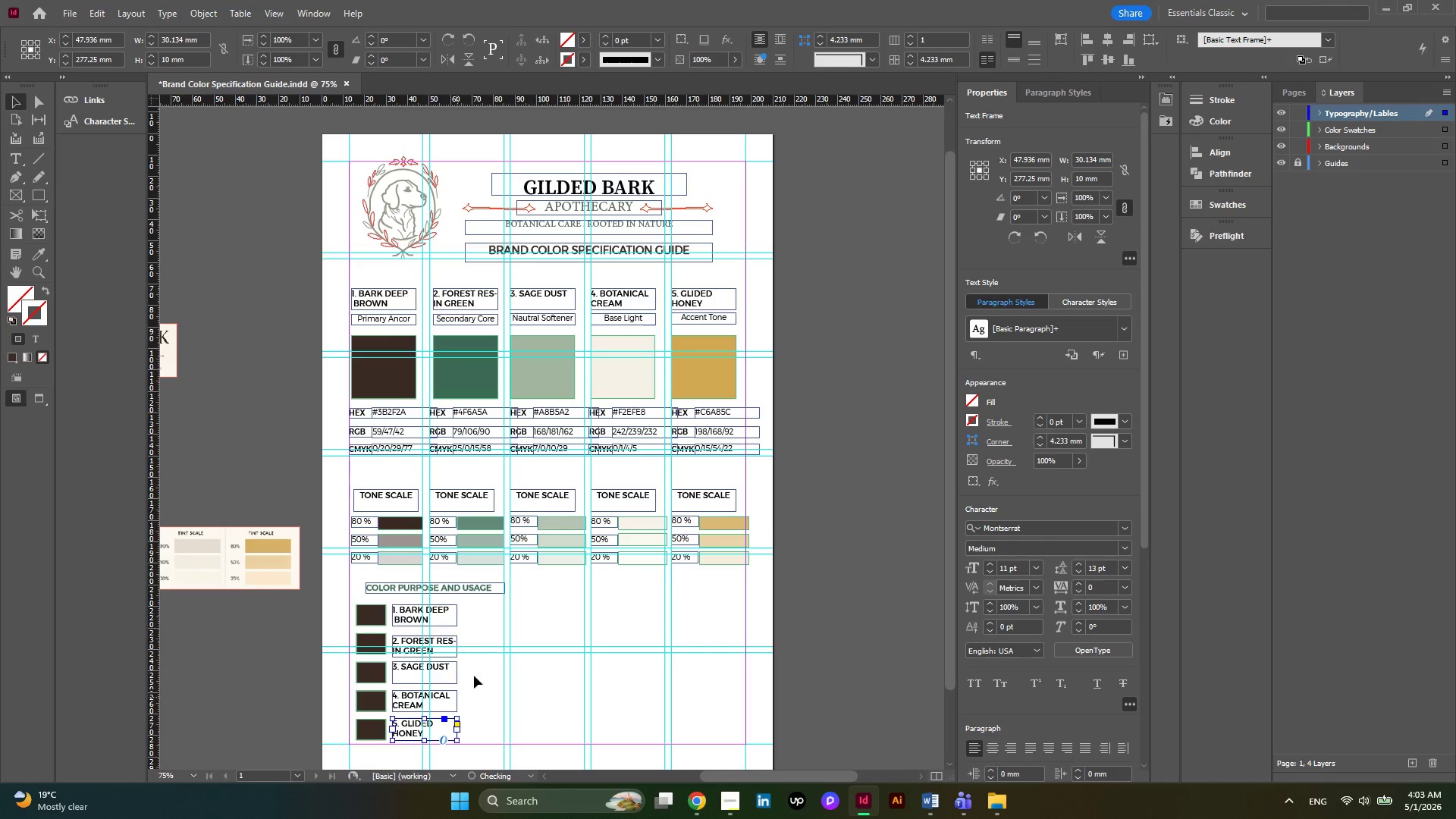 
key(Alt+AltLeft)
 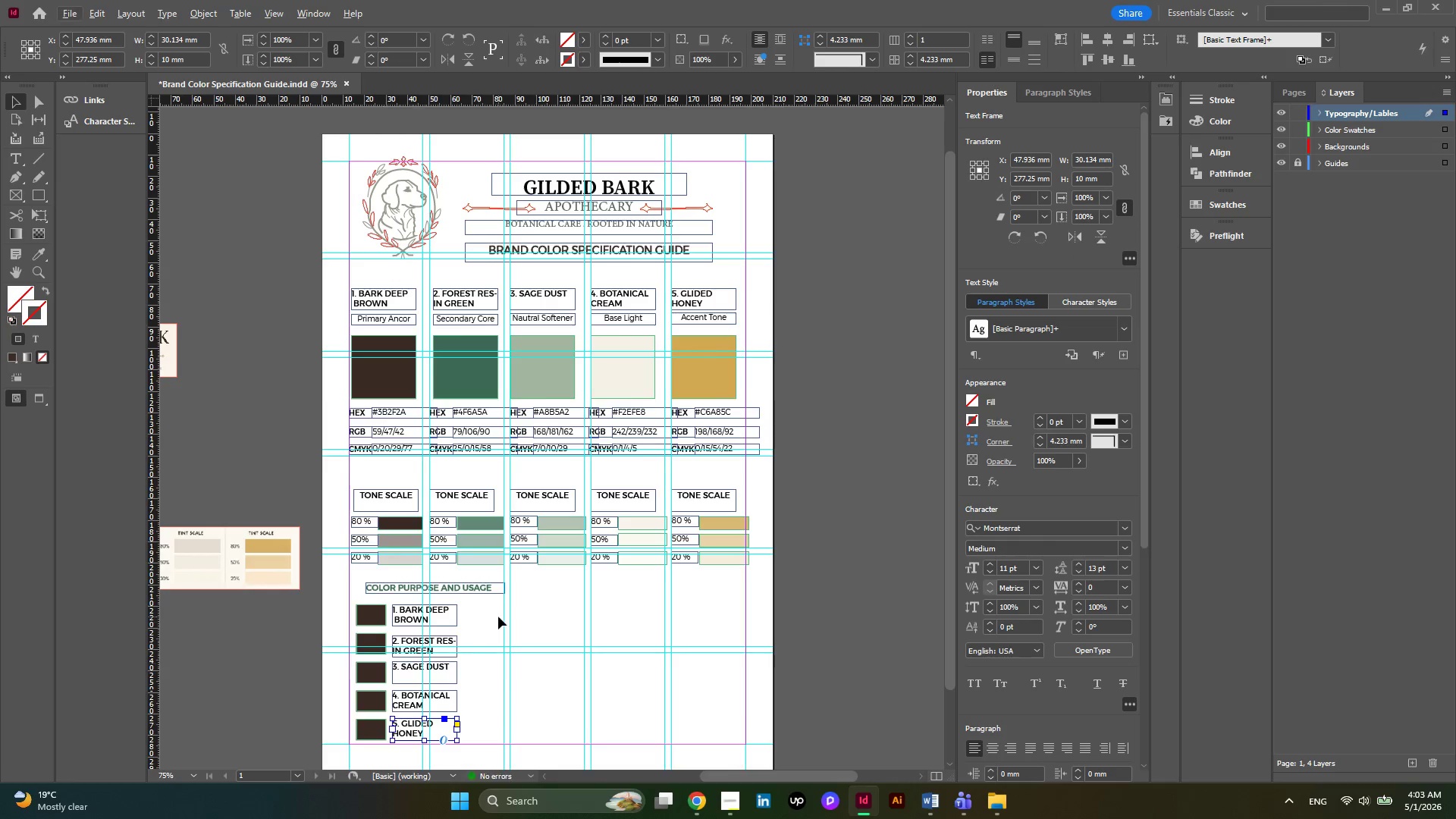 
scroll: coordinate [498, 617], scroll_direction: down, amount: 2.0
 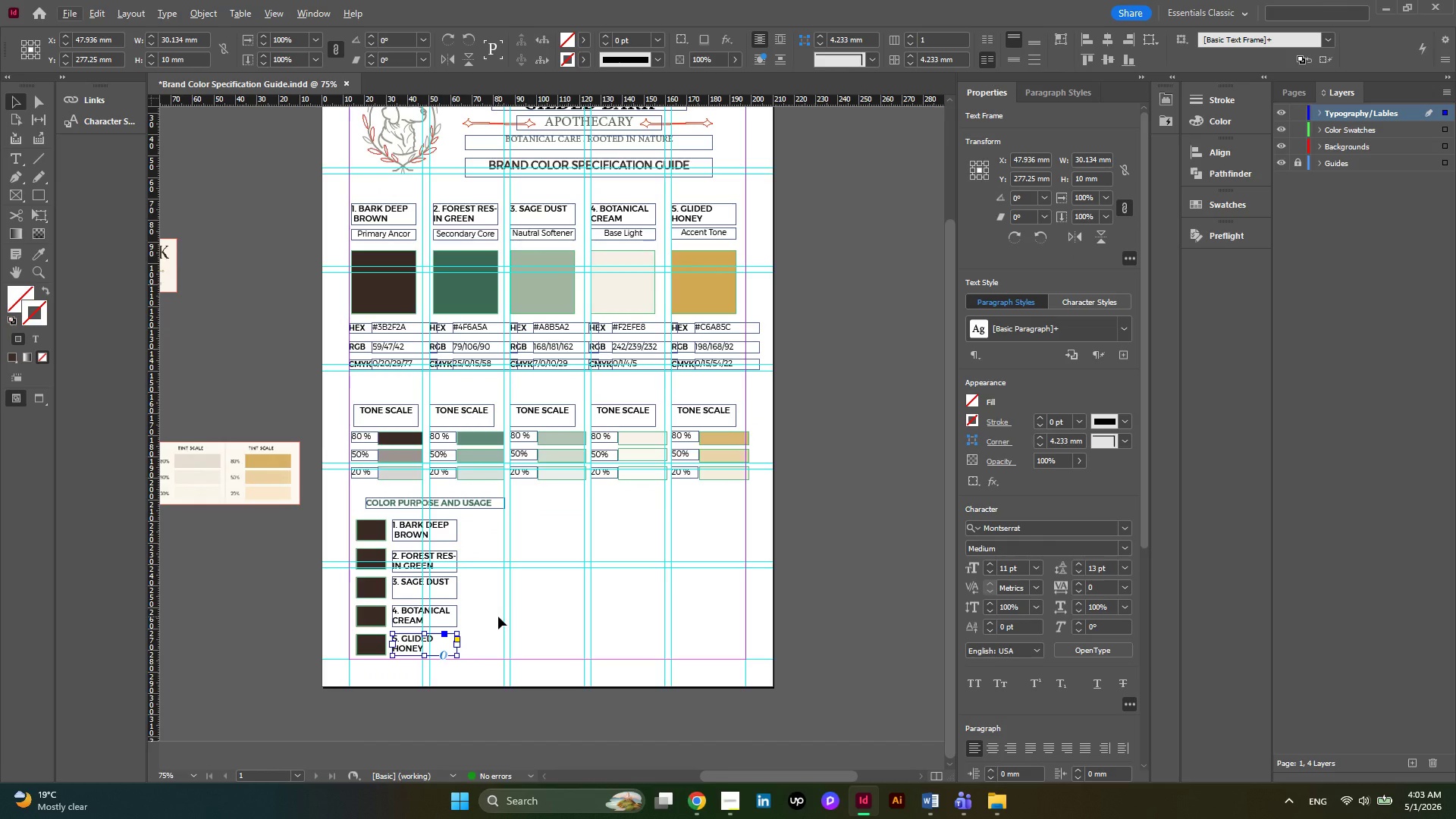 
wait(9.56)
 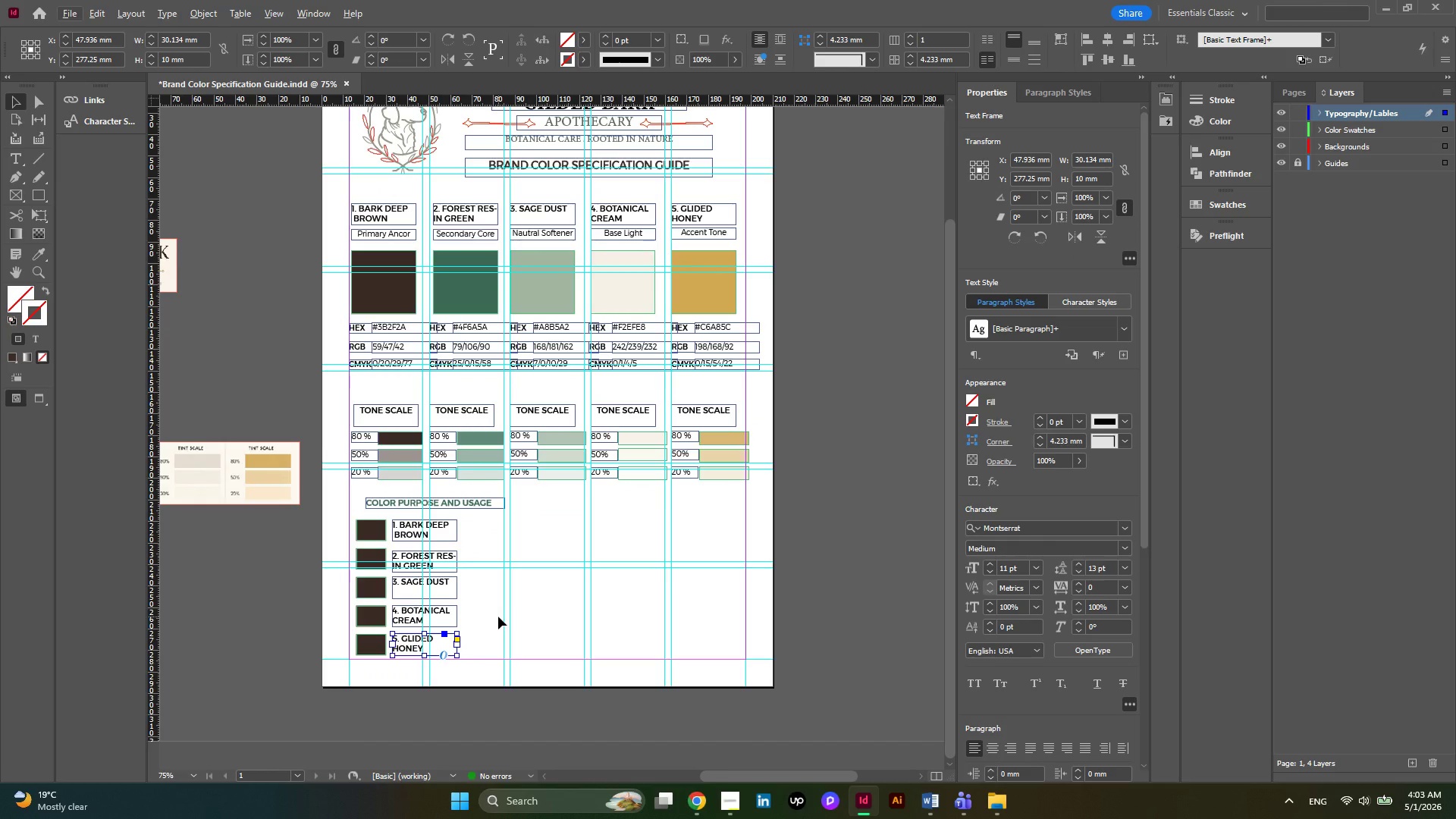 
left_click([366, 564])
 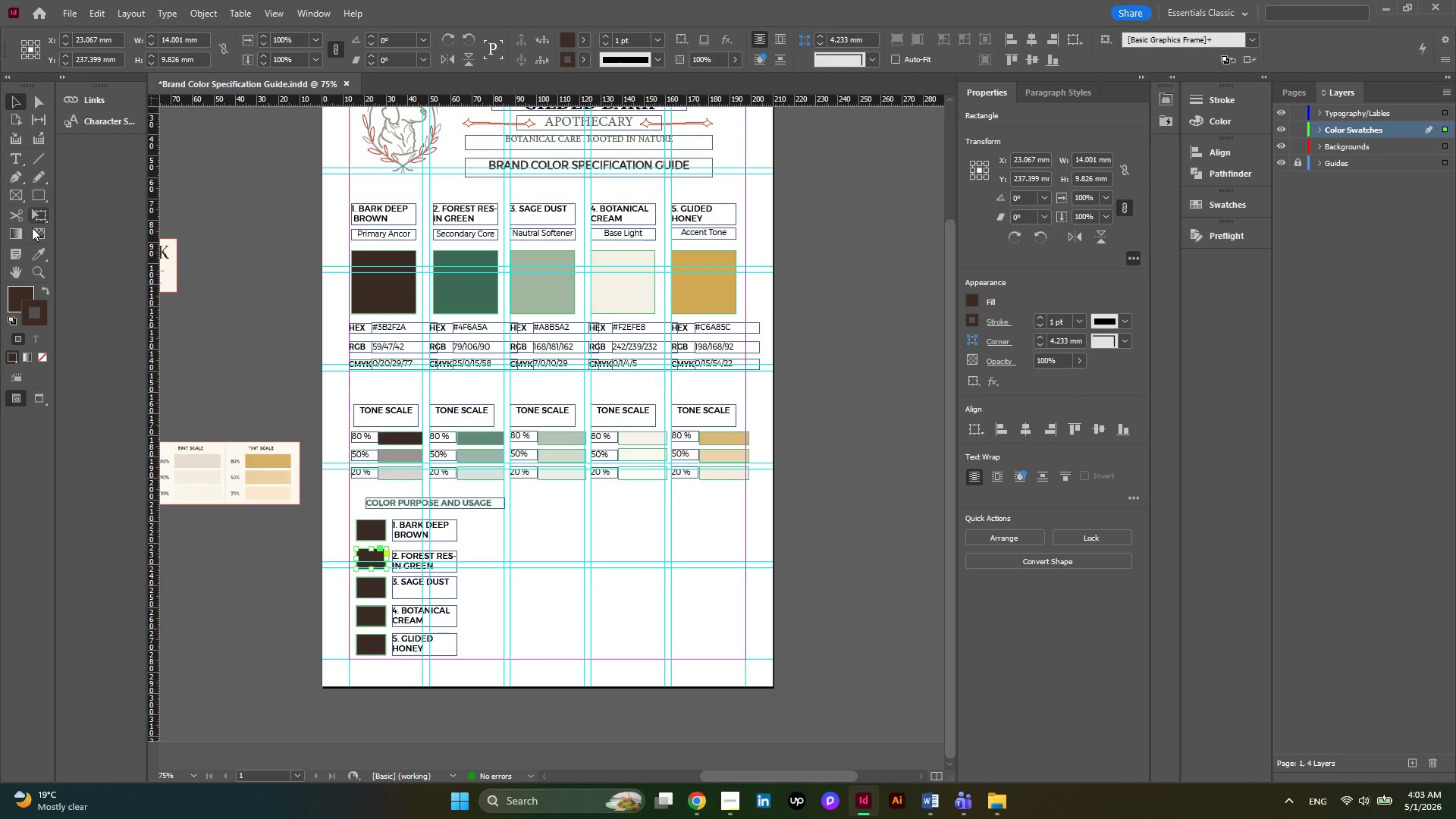 
left_click([33, 254])
 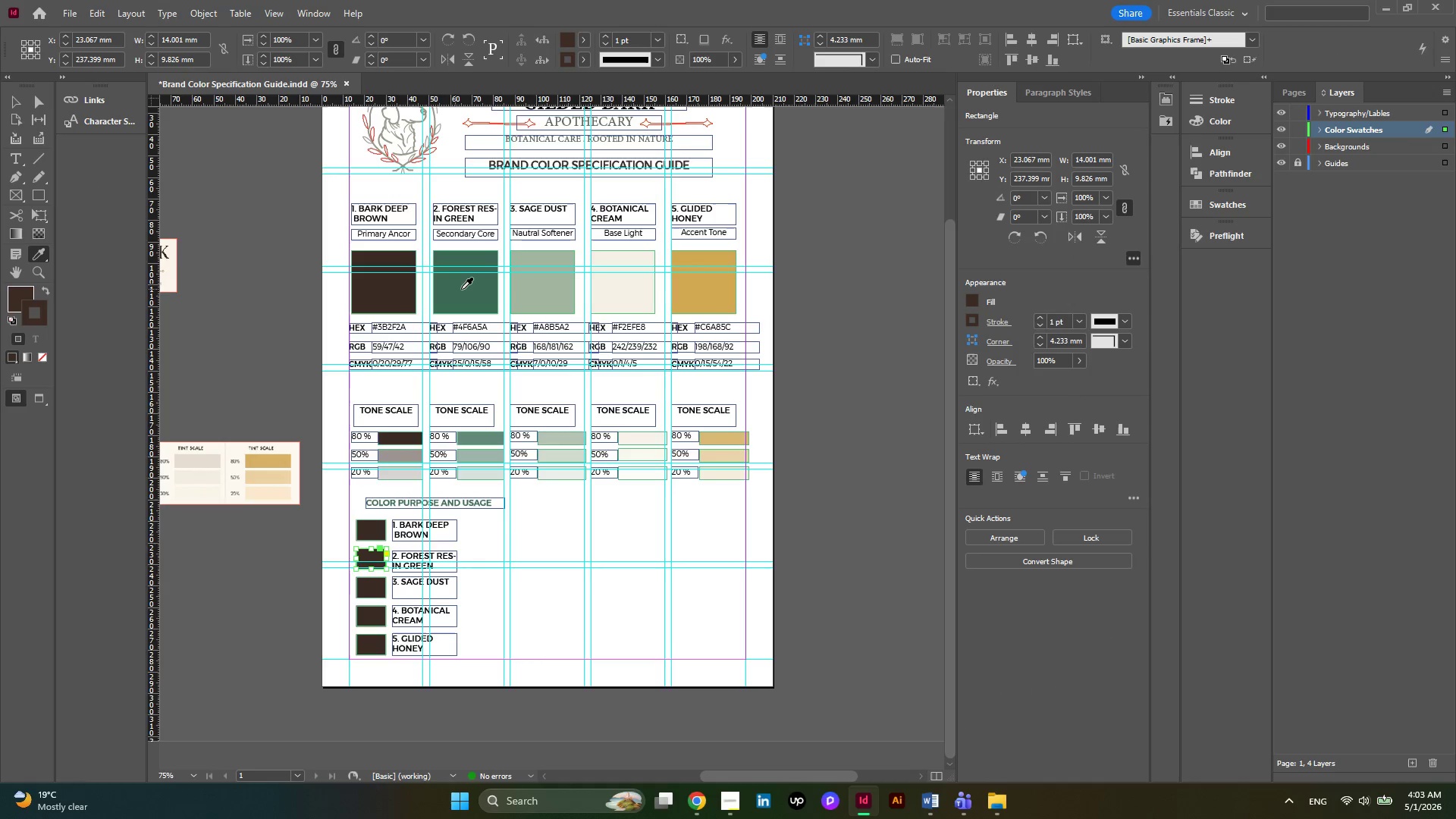 
left_click([461, 289])
 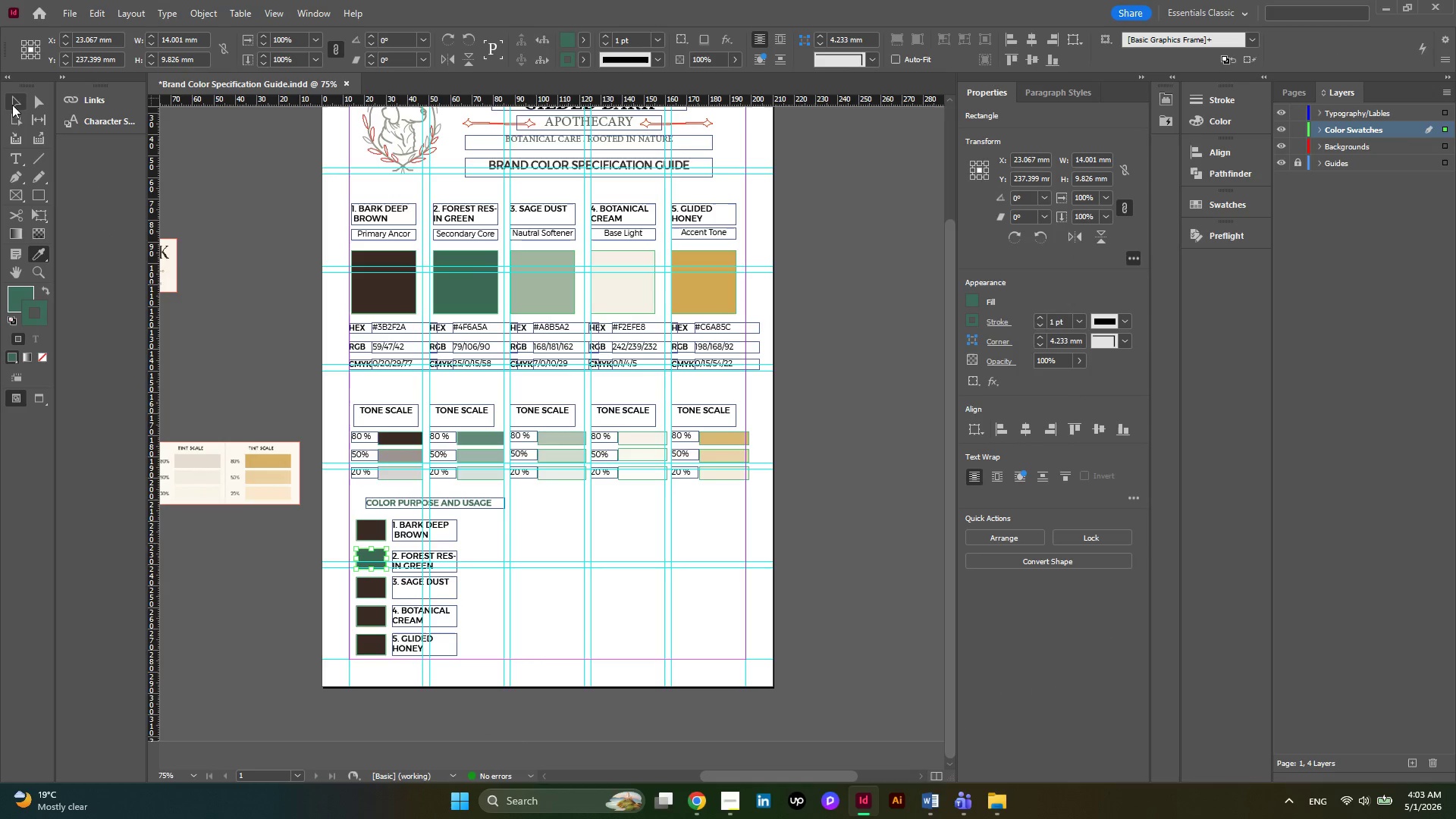 
left_click([12, 105])
 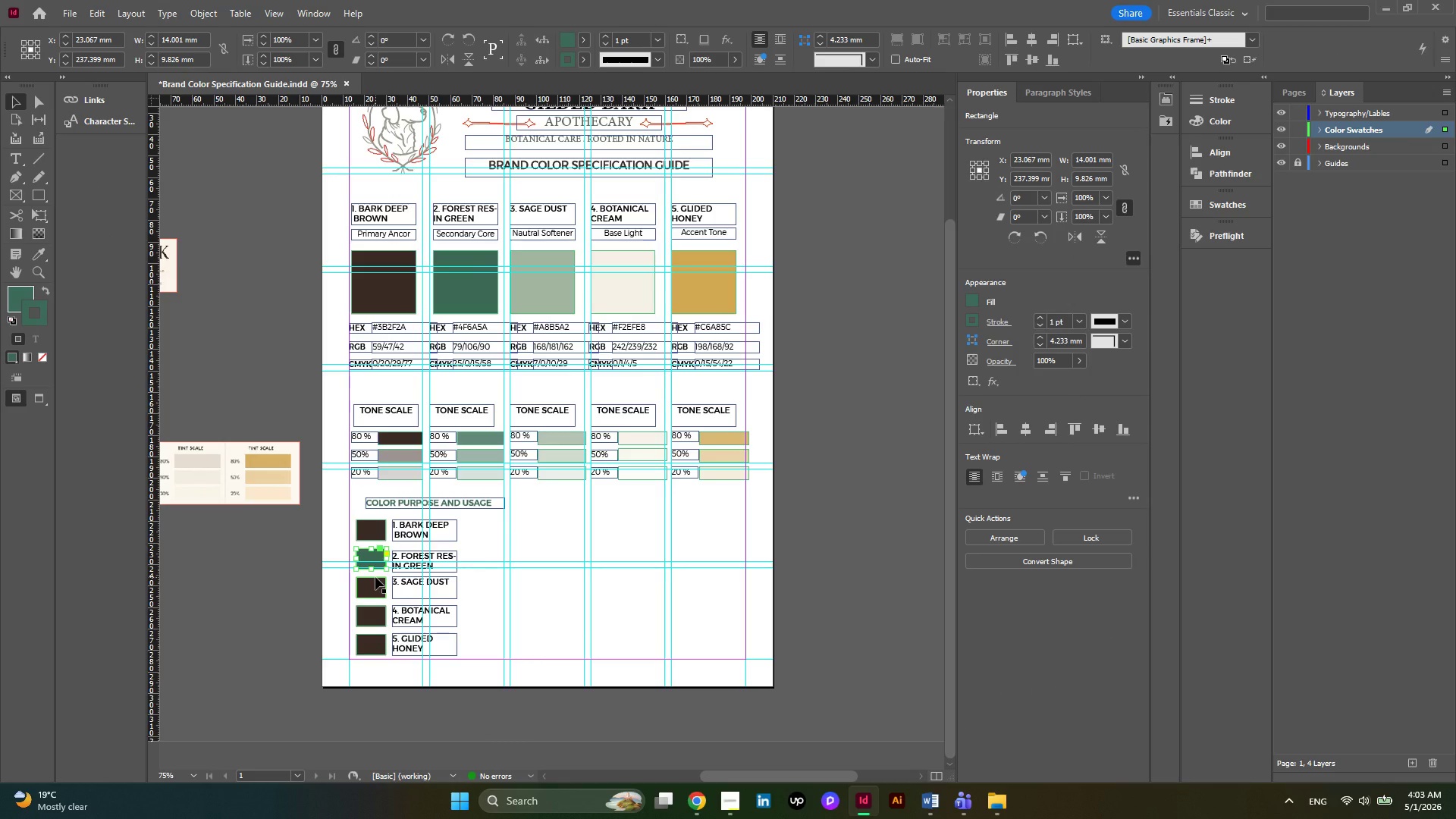 
left_click([375, 592])
 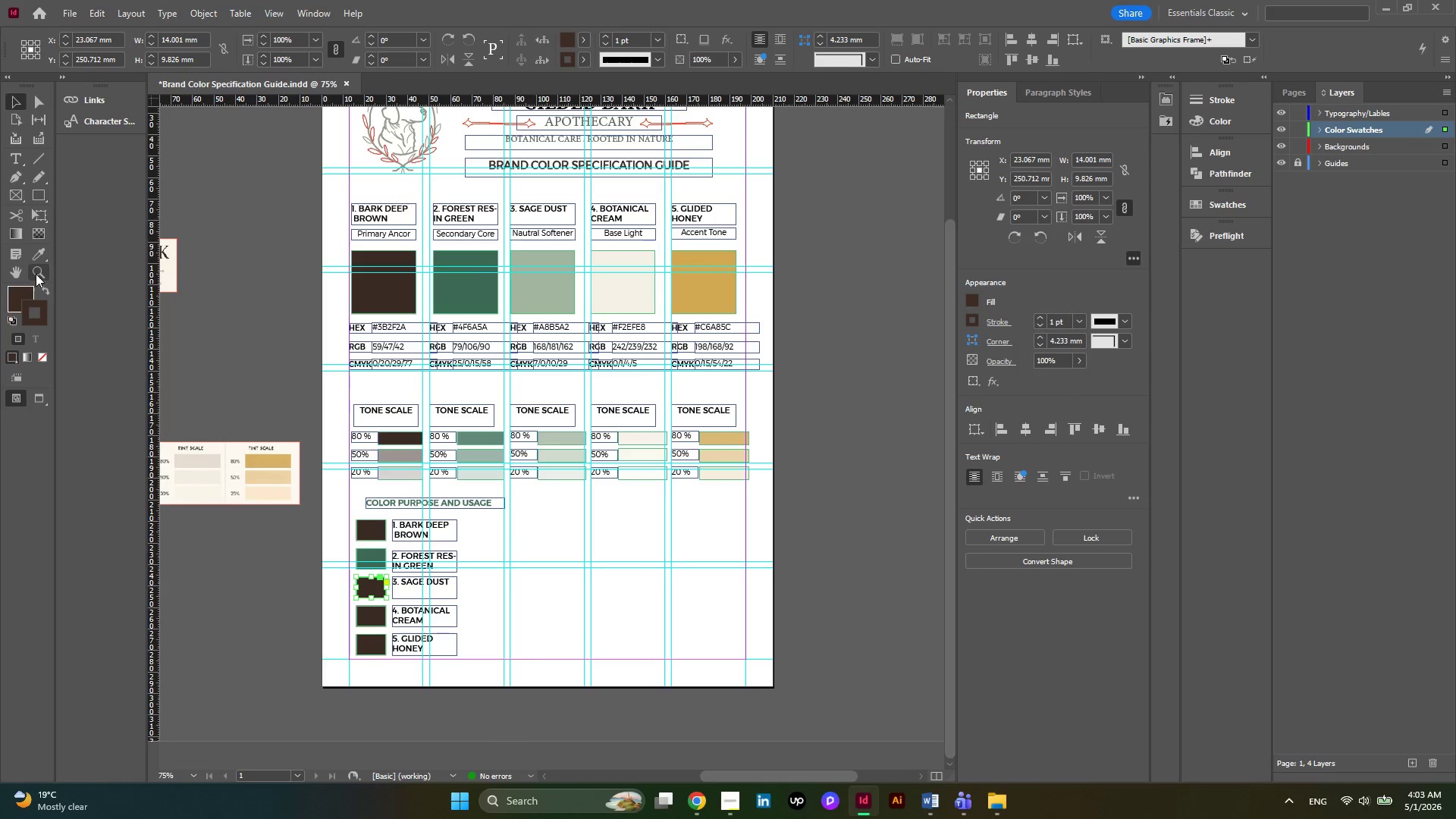 
left_click([38, 263])
 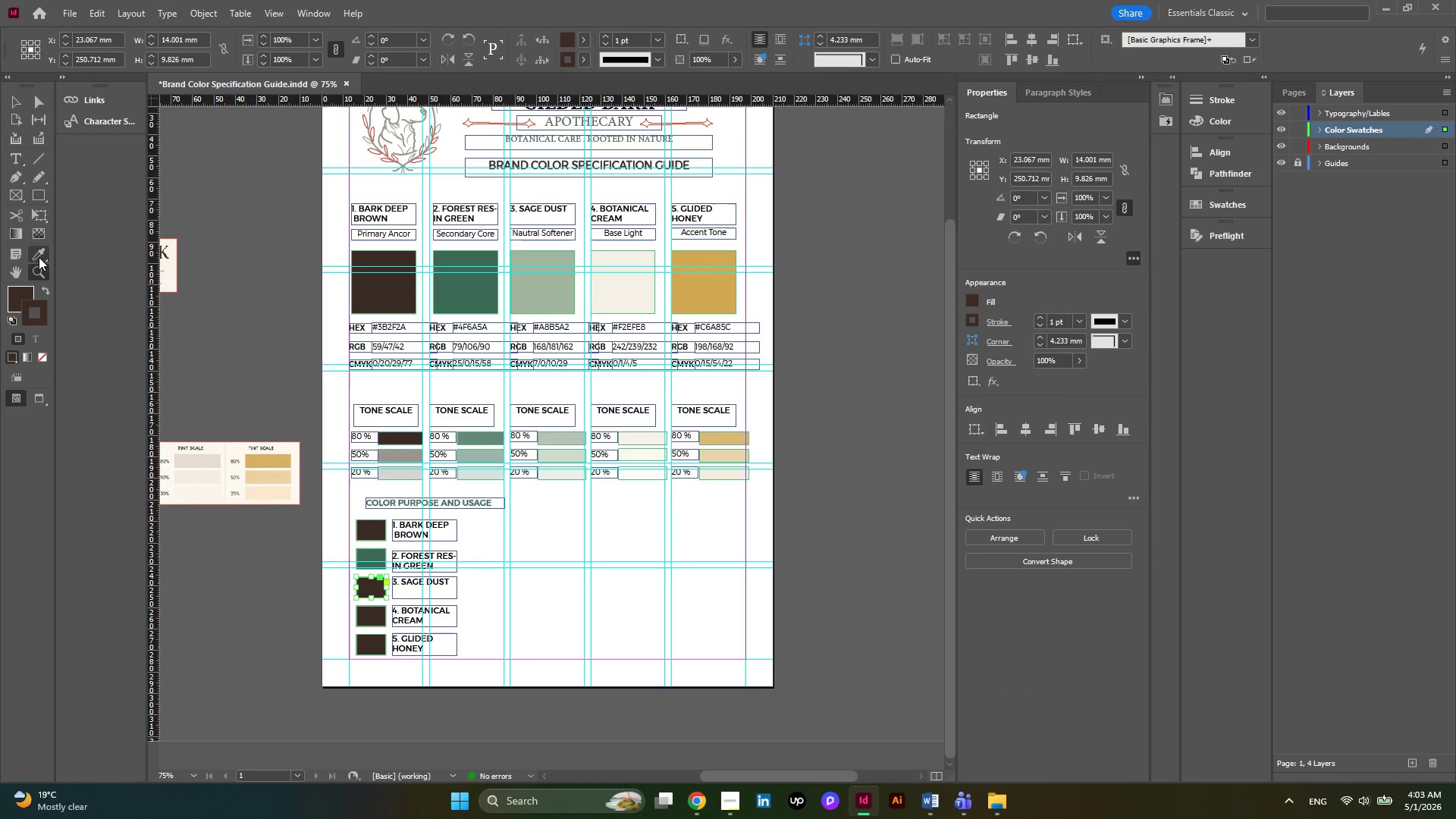 
left_click([39, 257])
 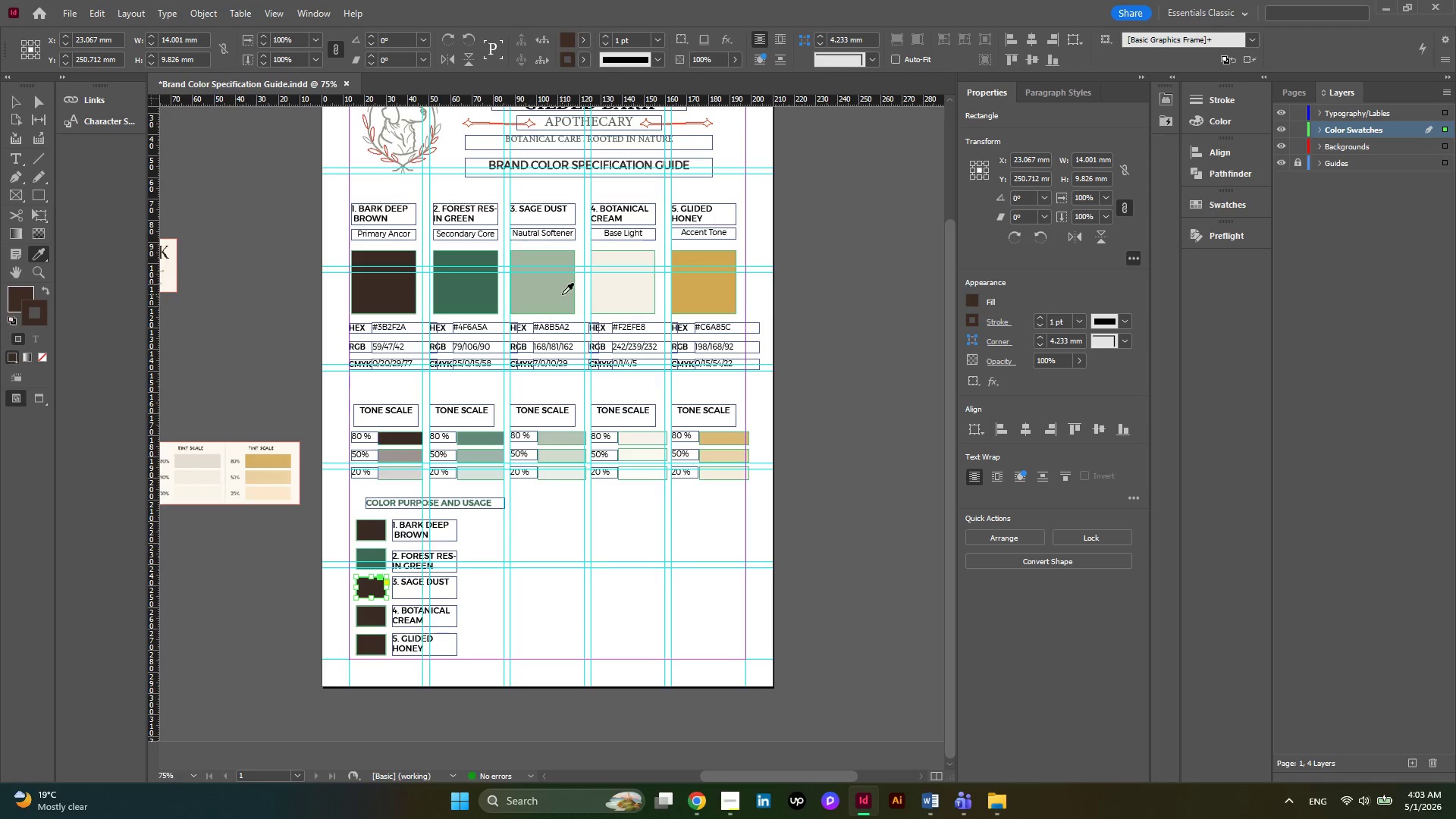 
left_click([562, 294])
 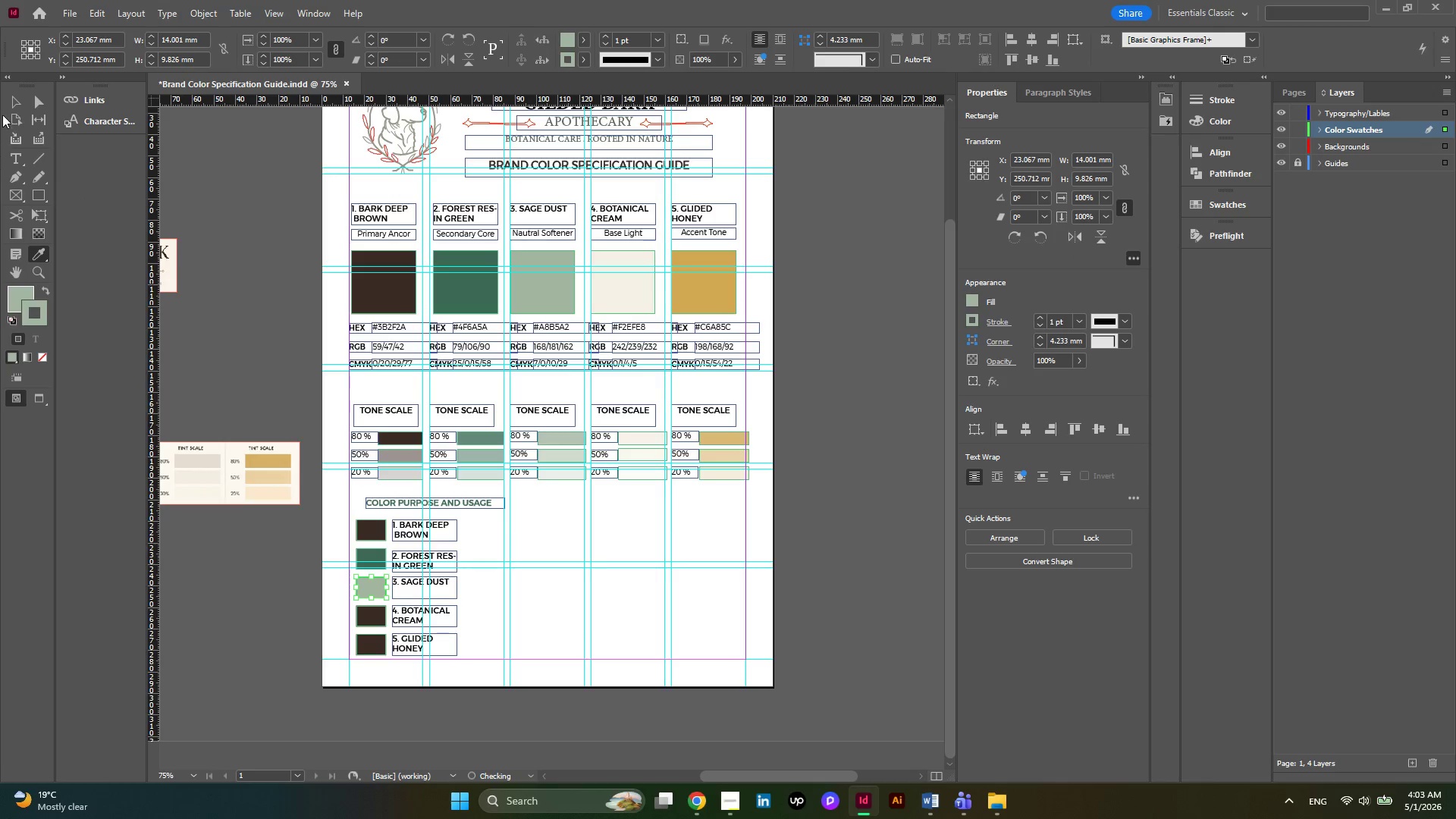 
left_click([11, 109])
 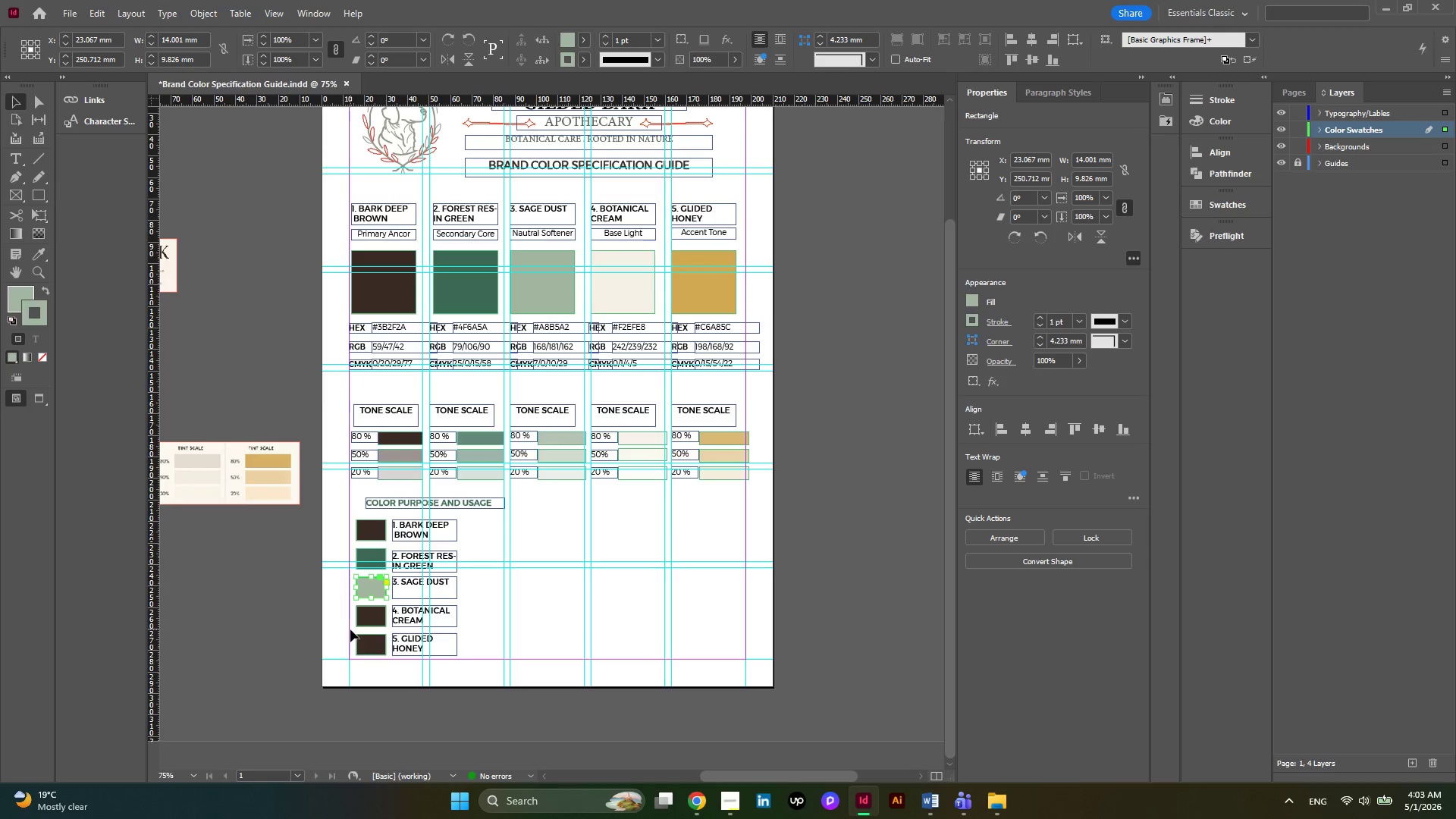 
left_click([378, 616])
 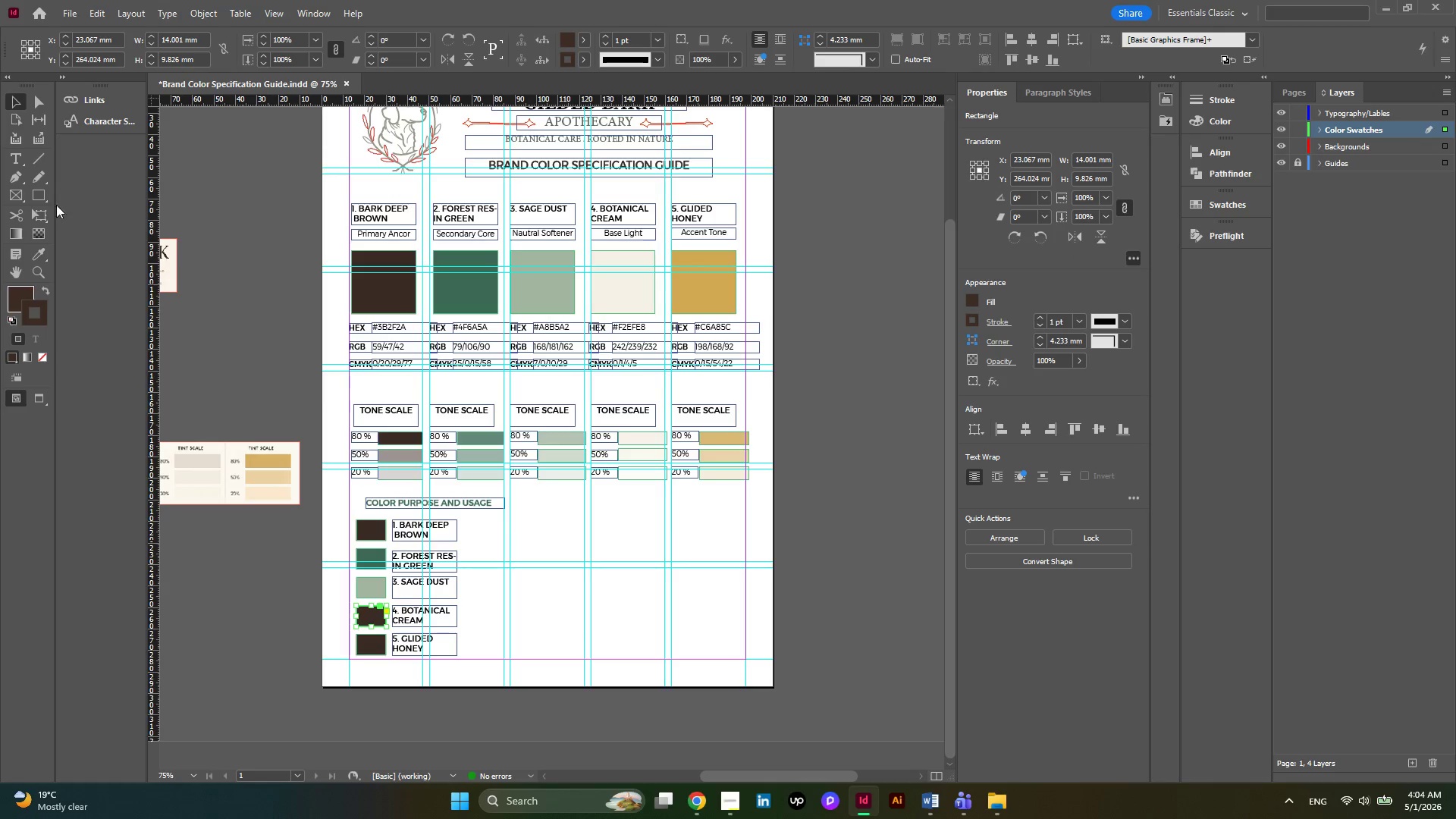 
left_click([39, 254])
 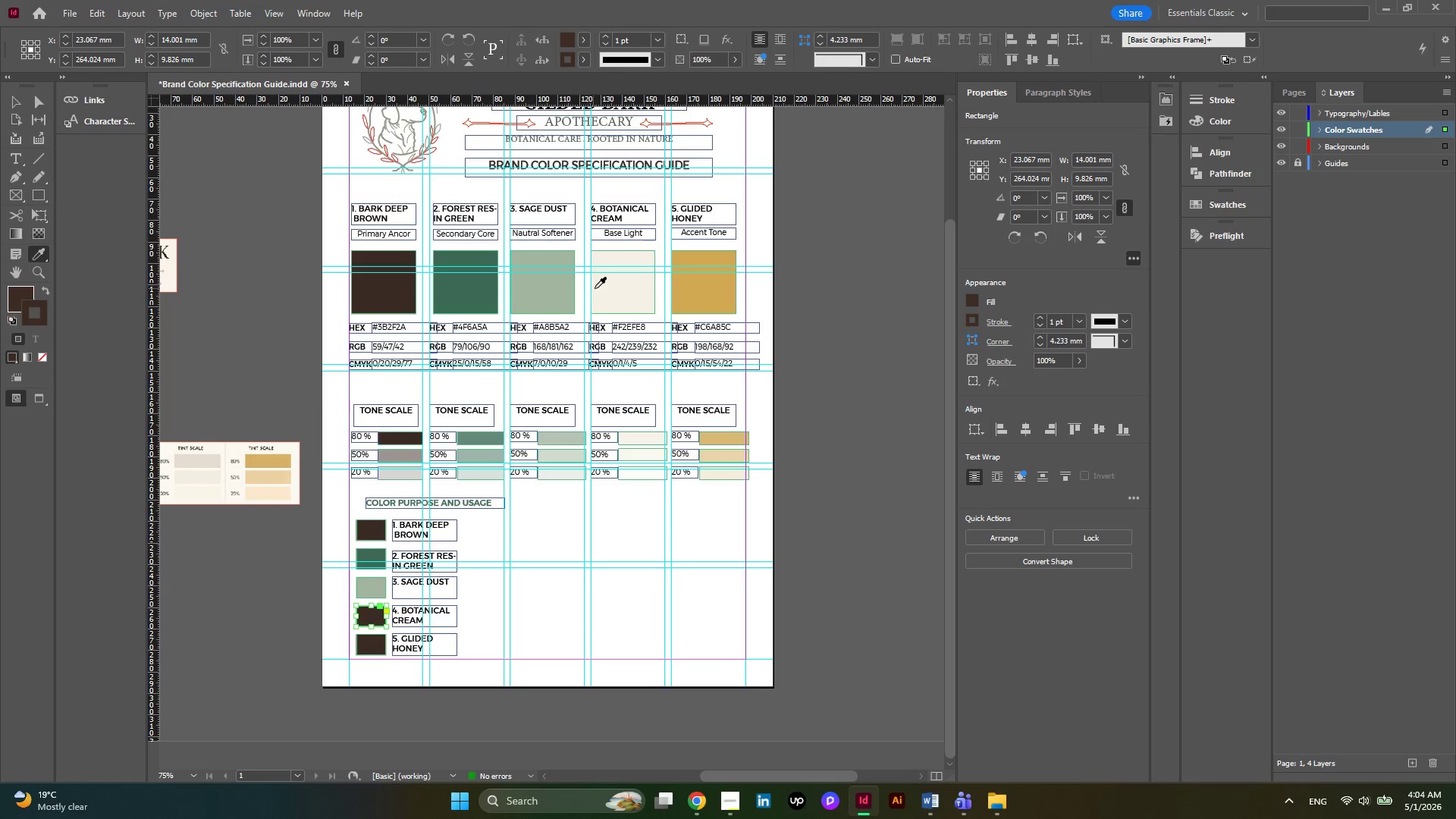 
left_click([598, 290])
 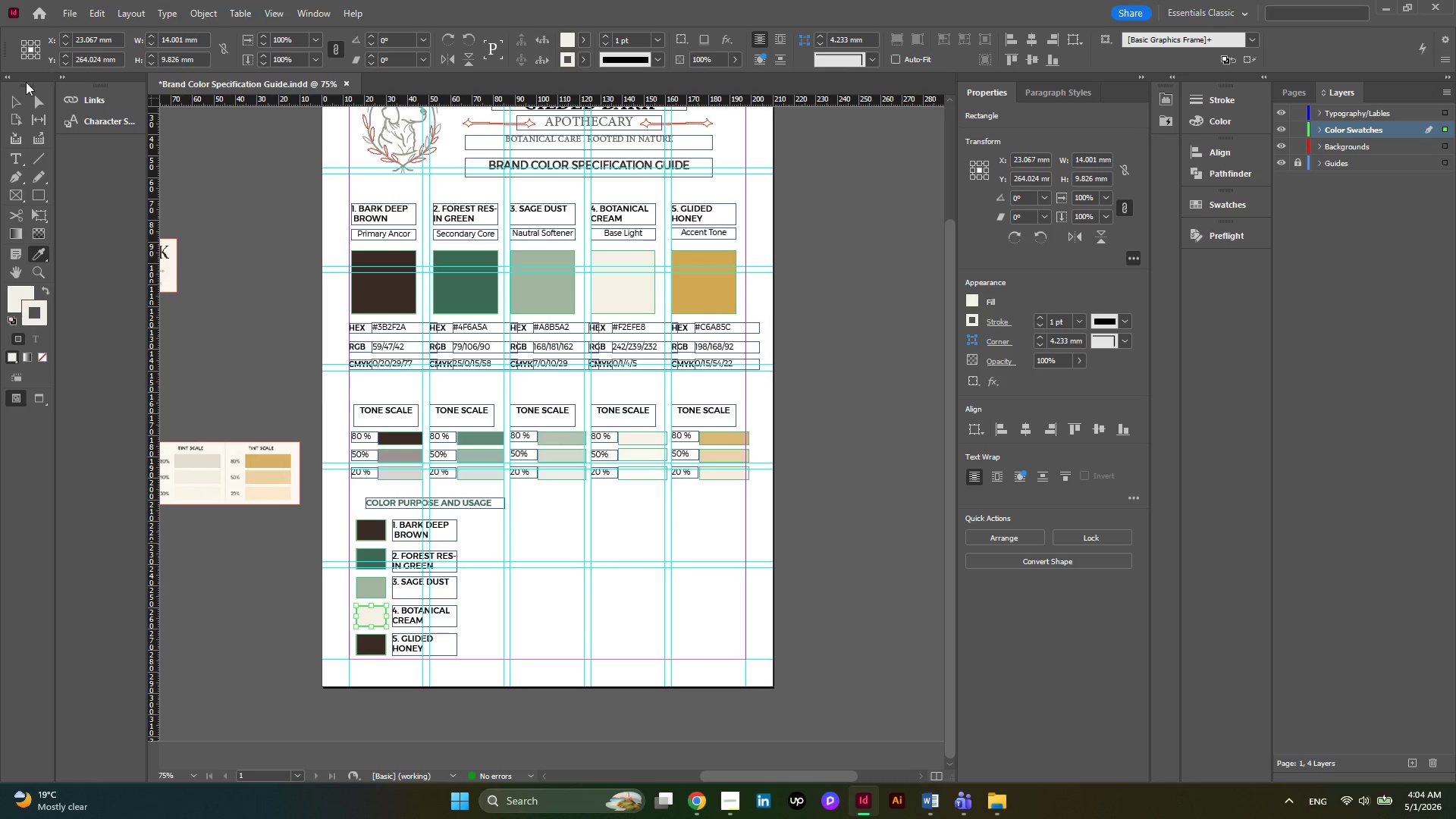 
left_click([12, 93])
 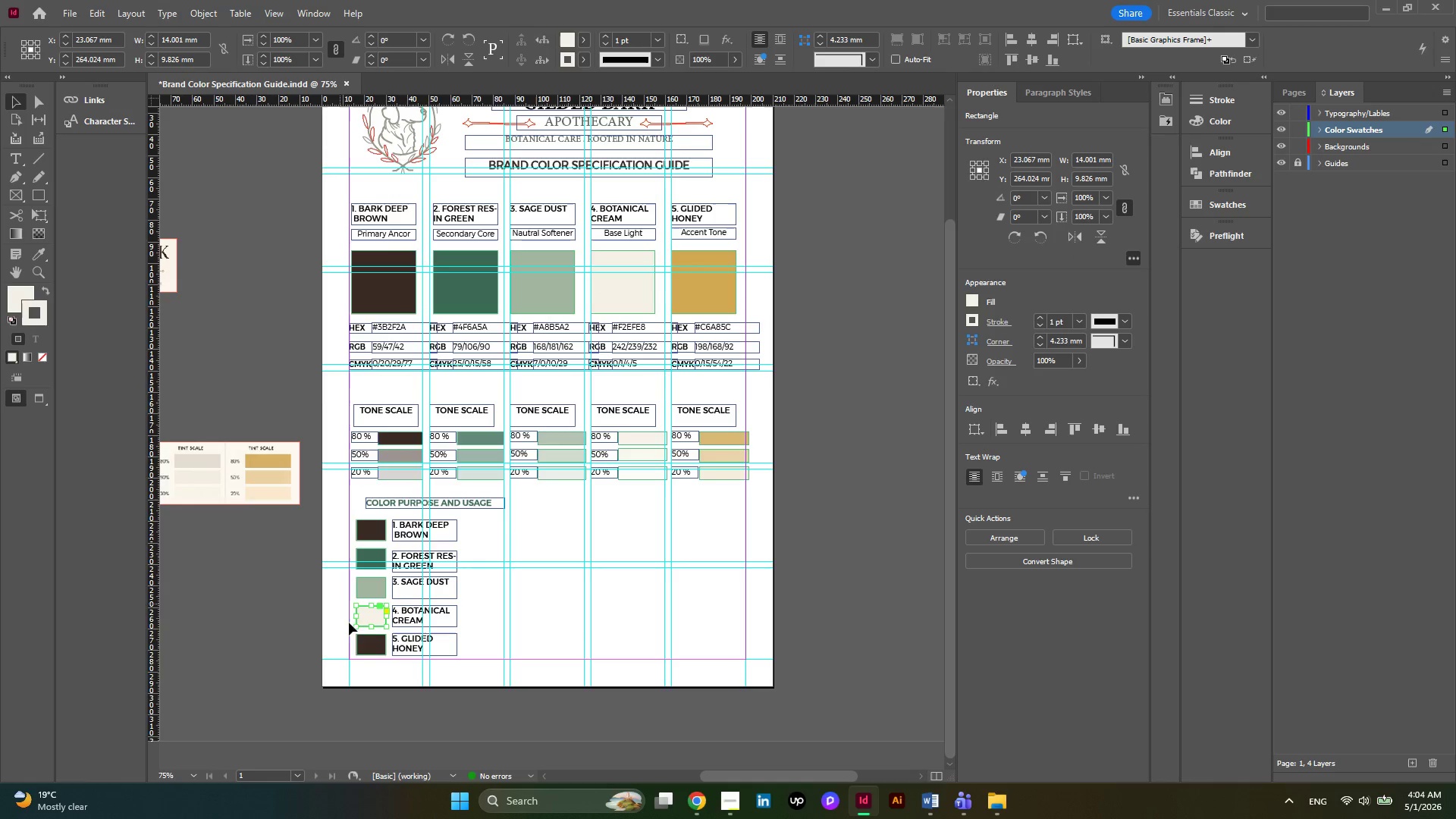 
left_click([363, 646])
 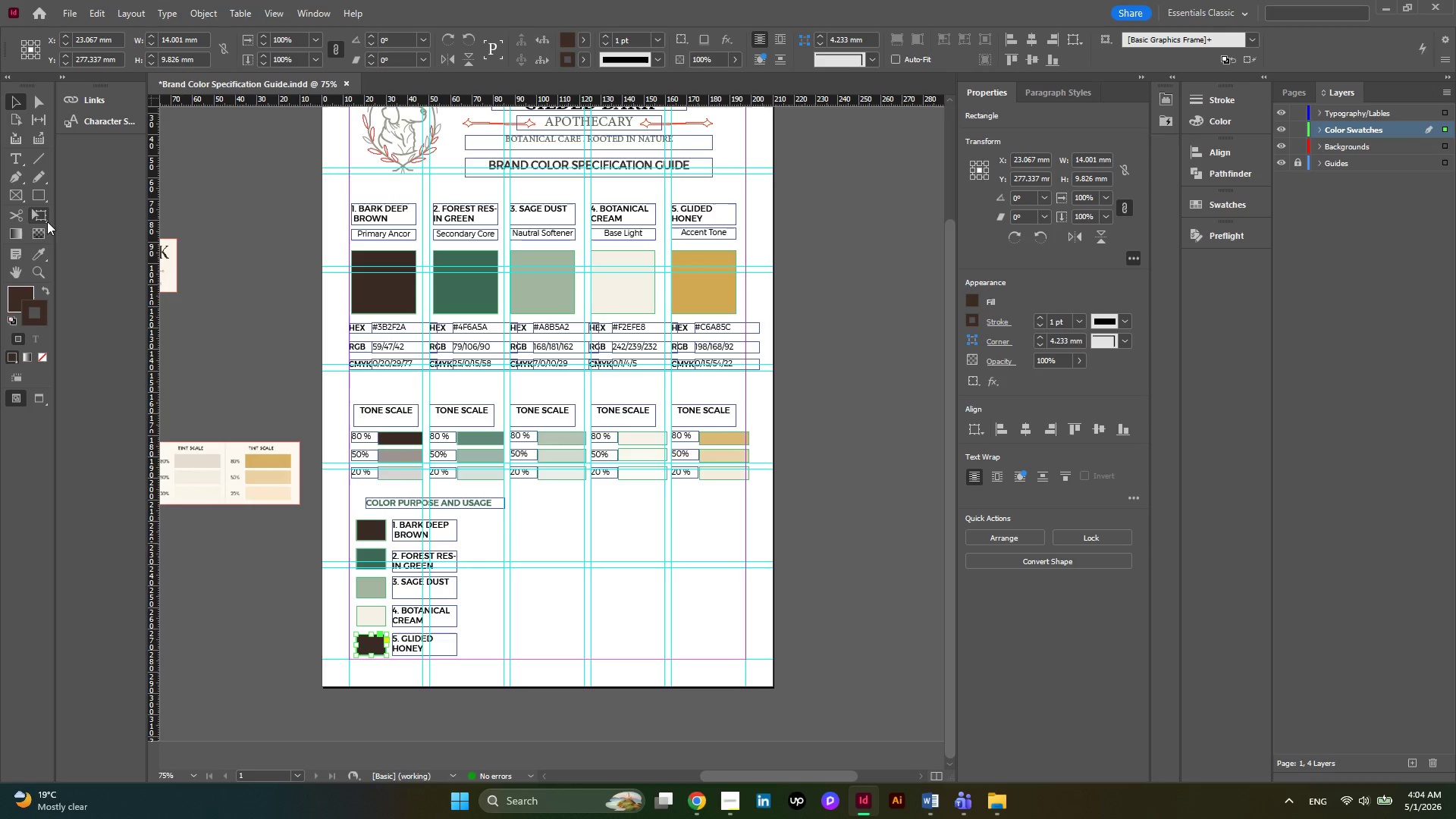 
left_click([39, 253])
 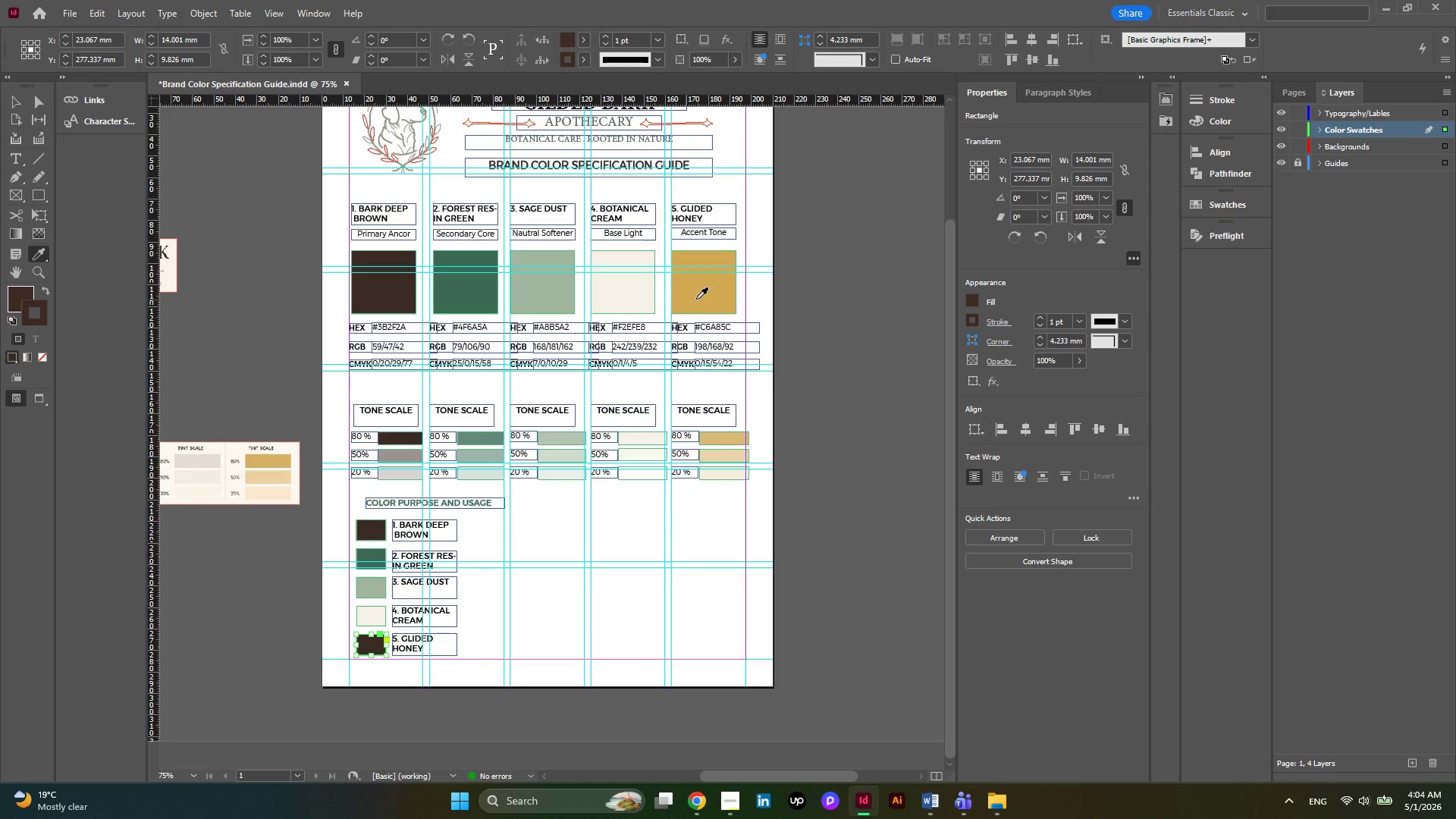 
left_click([697, 299])
 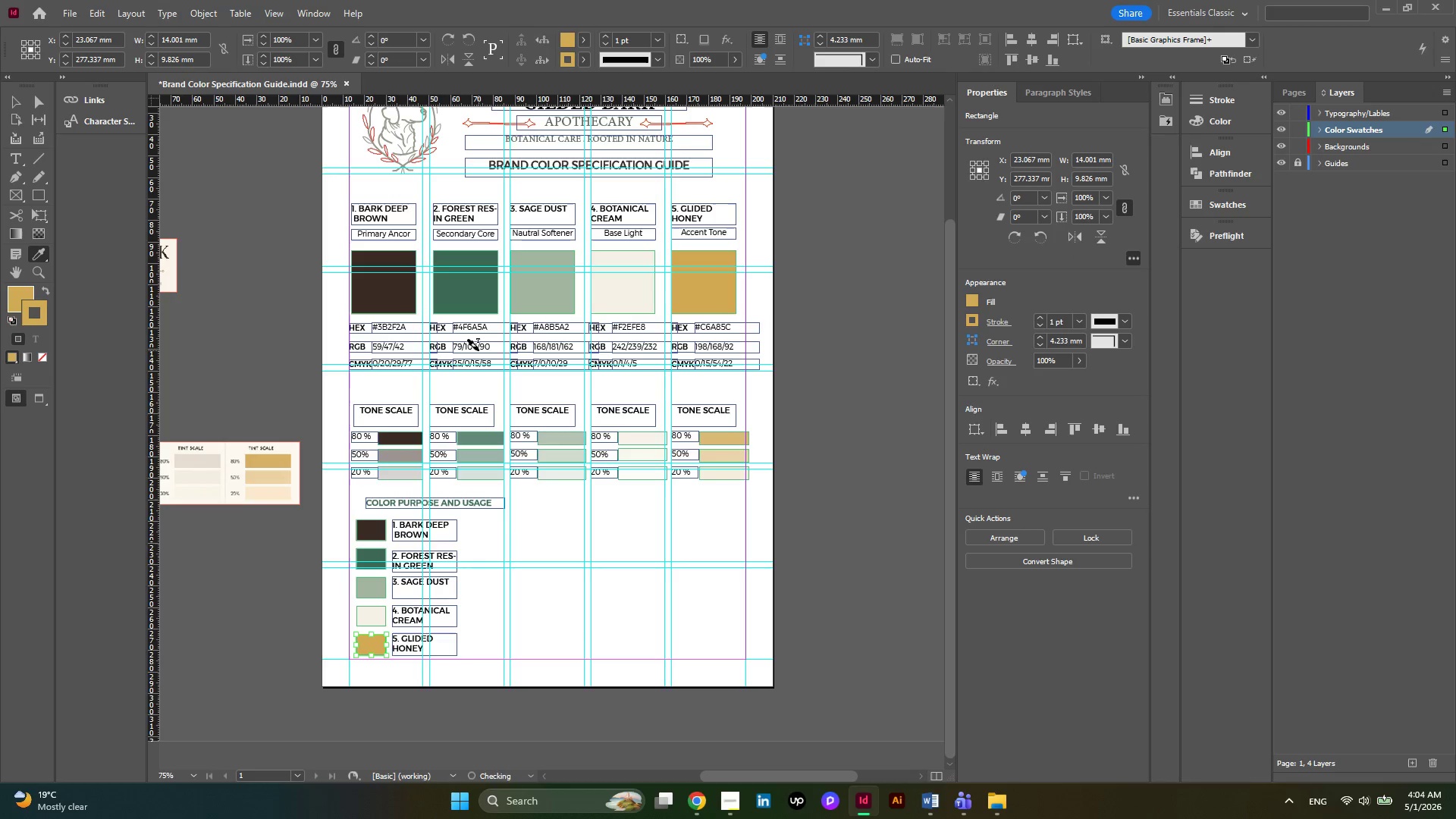 
scroll: coordinate [479, 350], scroll_direction: down, amount: 2.0
 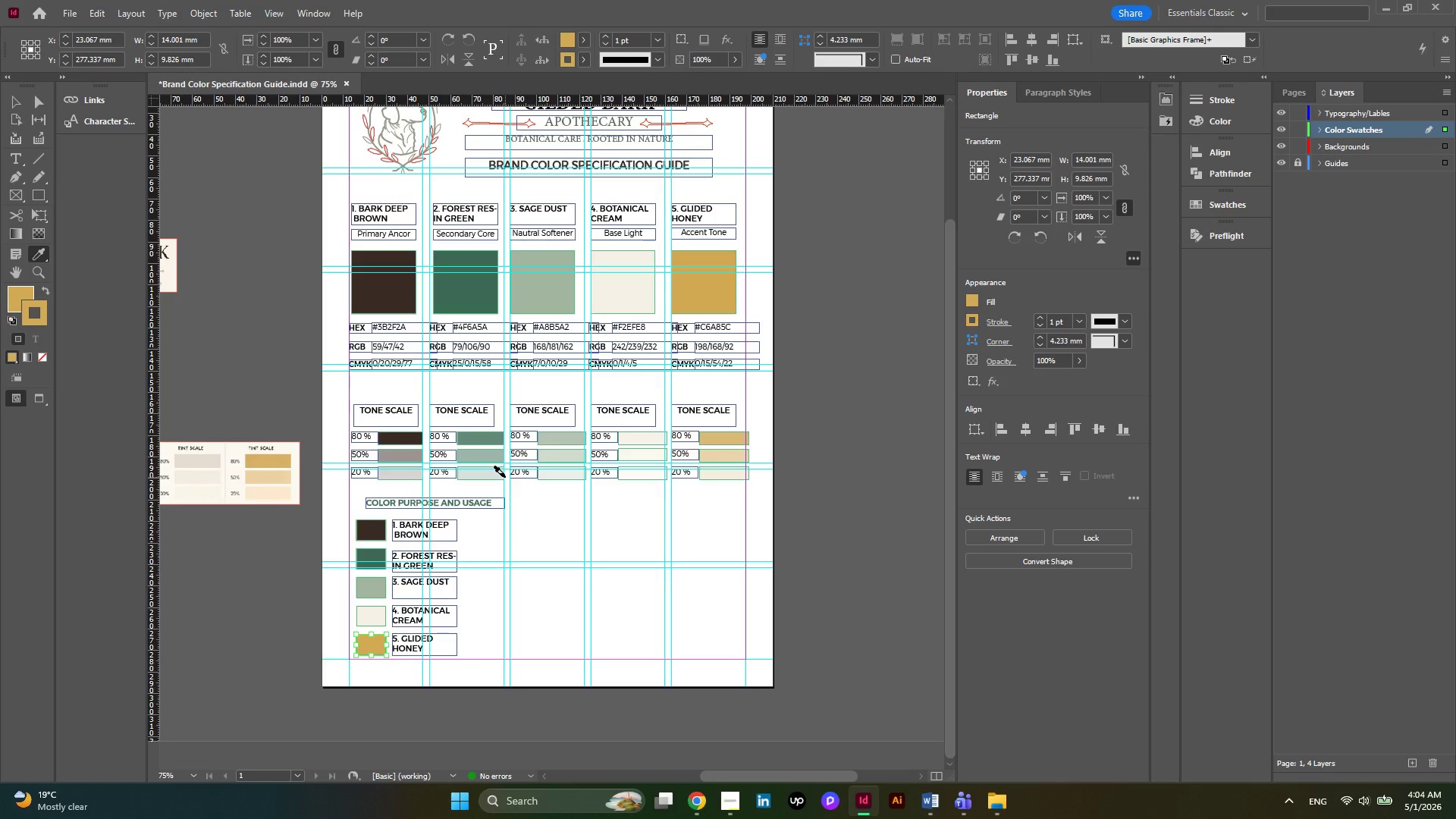 
wait(27.73)
 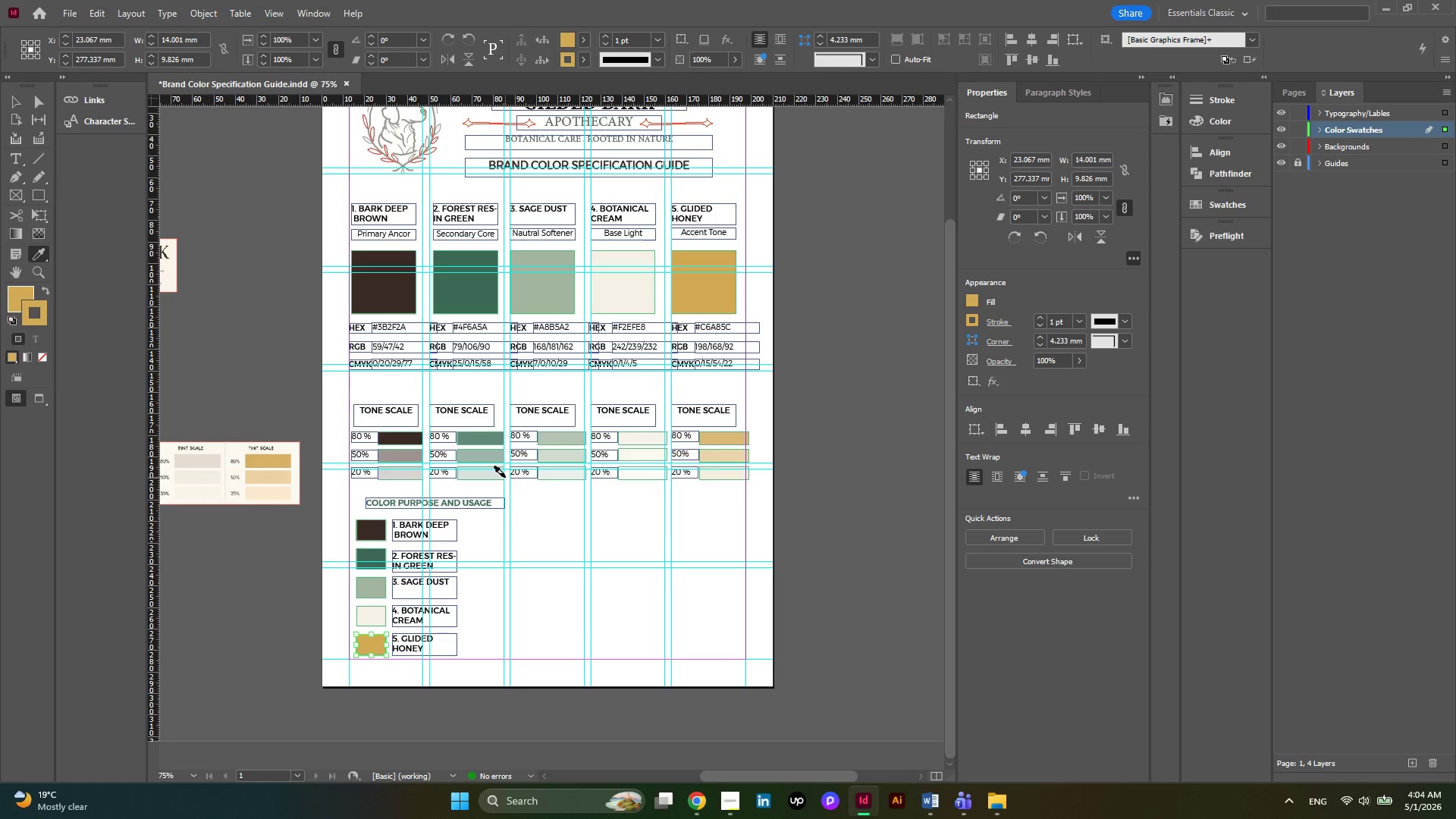 
left_click([17, 107])
 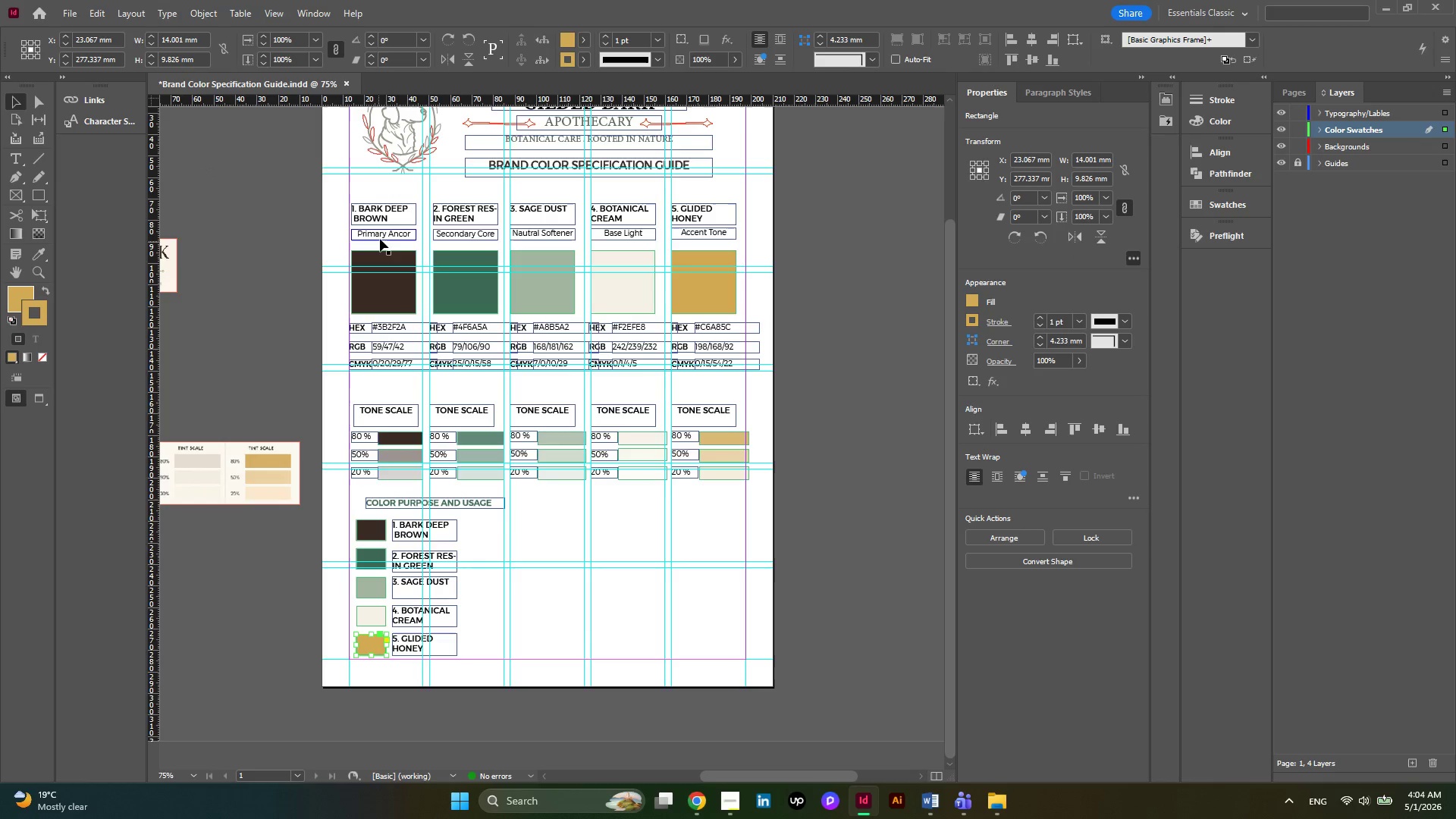 
left_click([380, 237])
 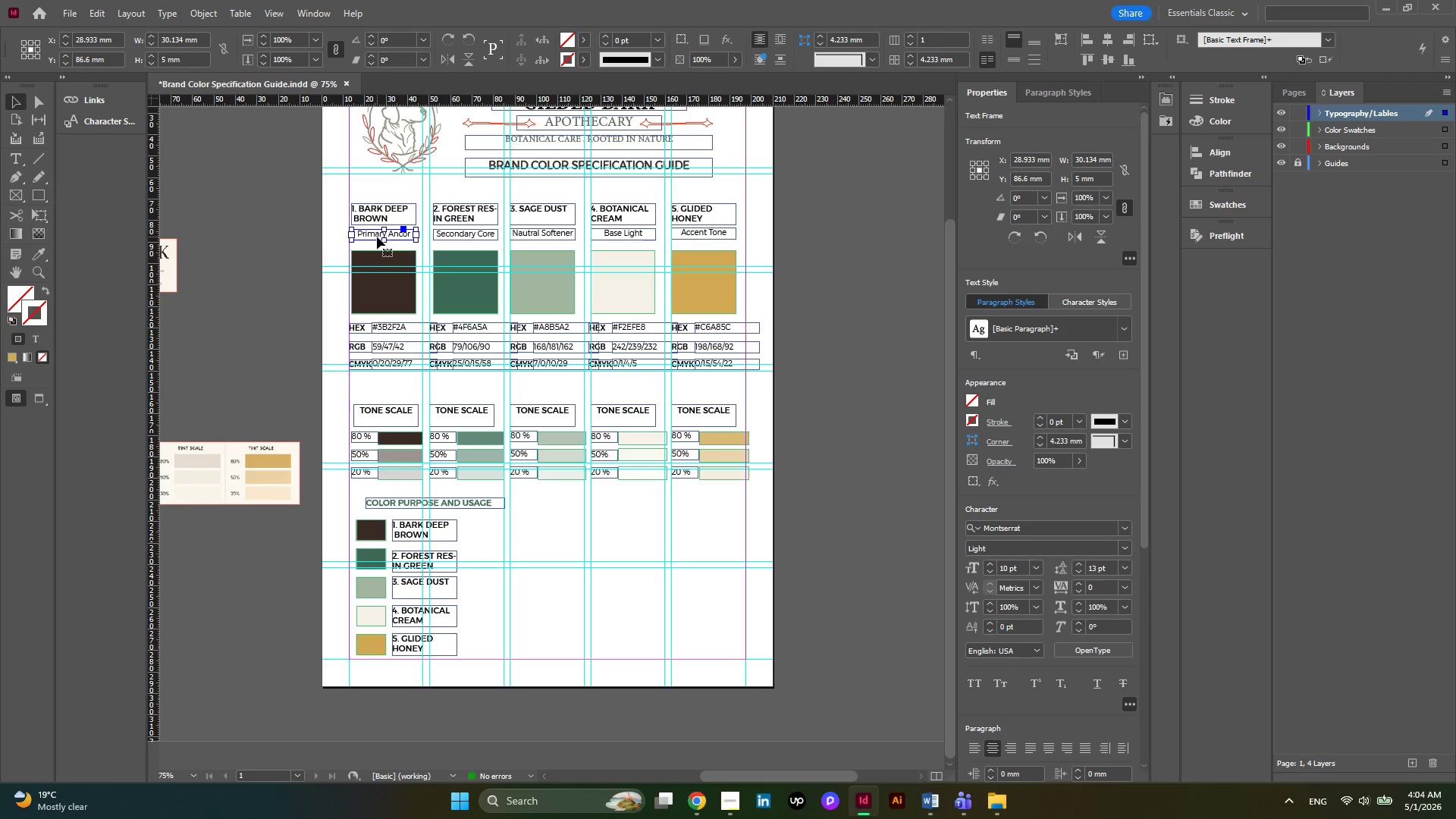 
hold_key(key=AltLeft, duration=2.34)
left_click_drag(start_coordinate=[377, 237], to_coordinate=[482, 533])
 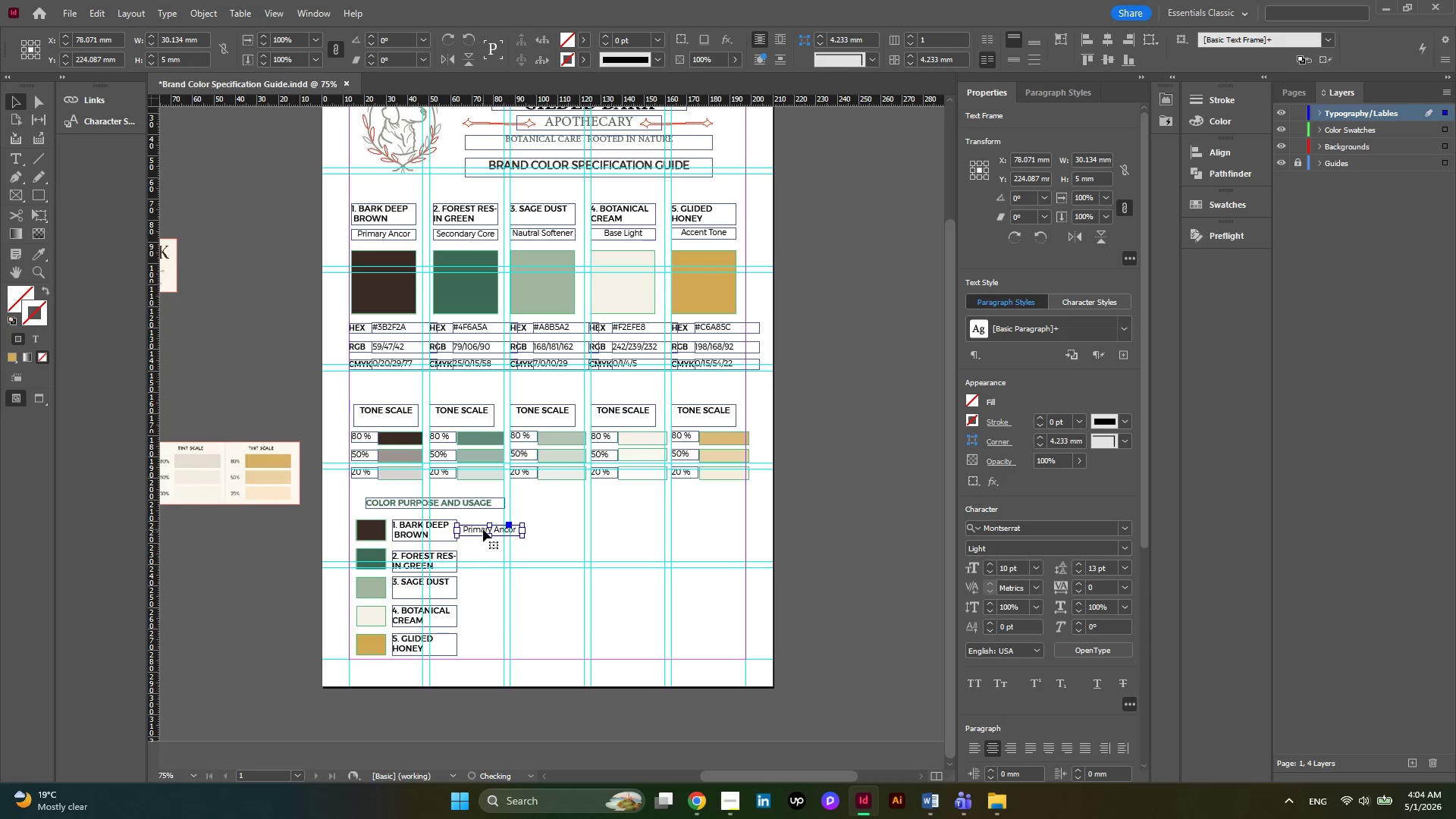 
hold_key(key=AltLeft, duration=7.61)
left_click_drag(start_coordinate=[483, 529], to_coordinate=[484, 563])
 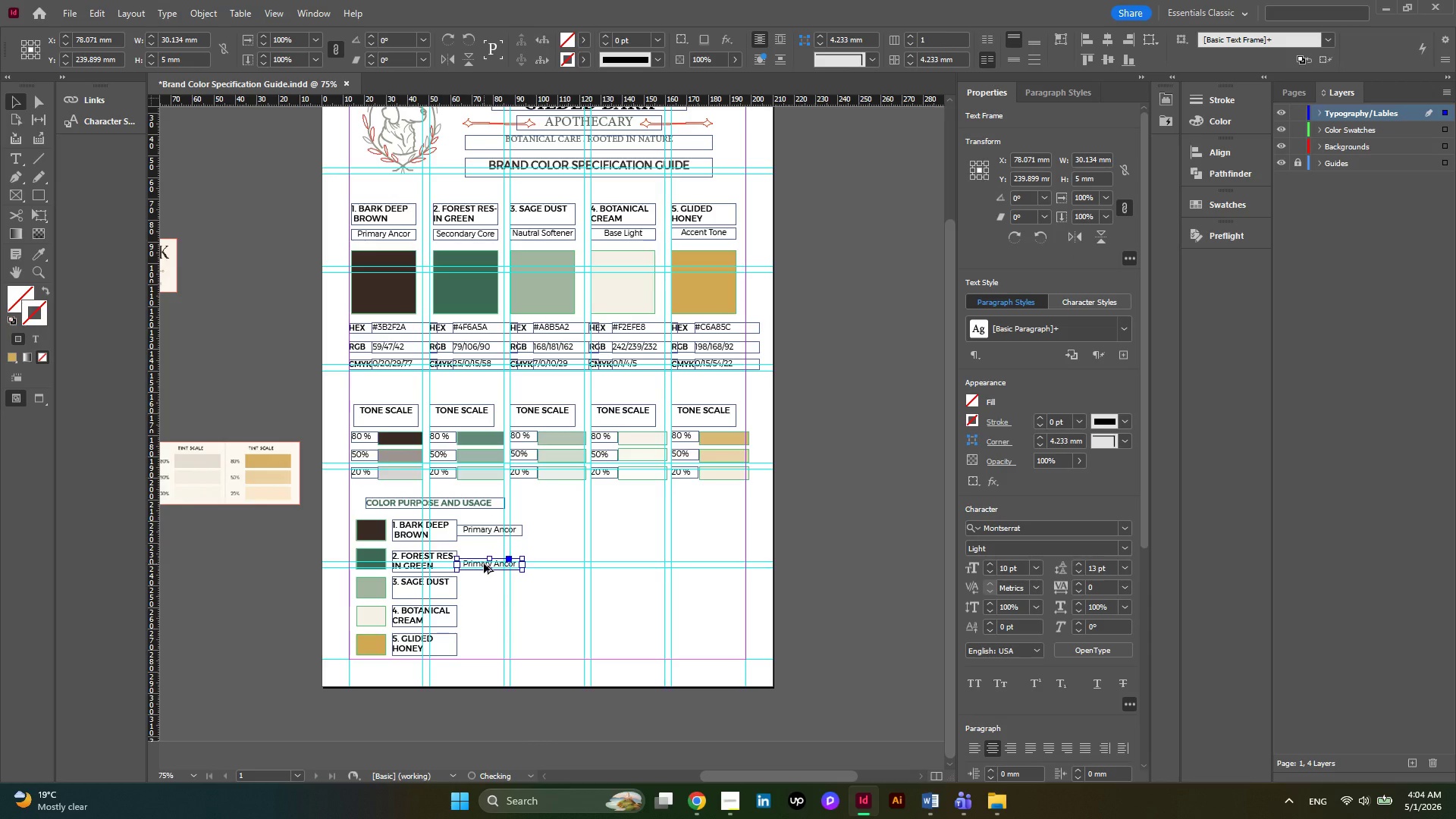 
left_click_drag(start_coordinate=[484, 563], to_coordinate=[484, 588])
 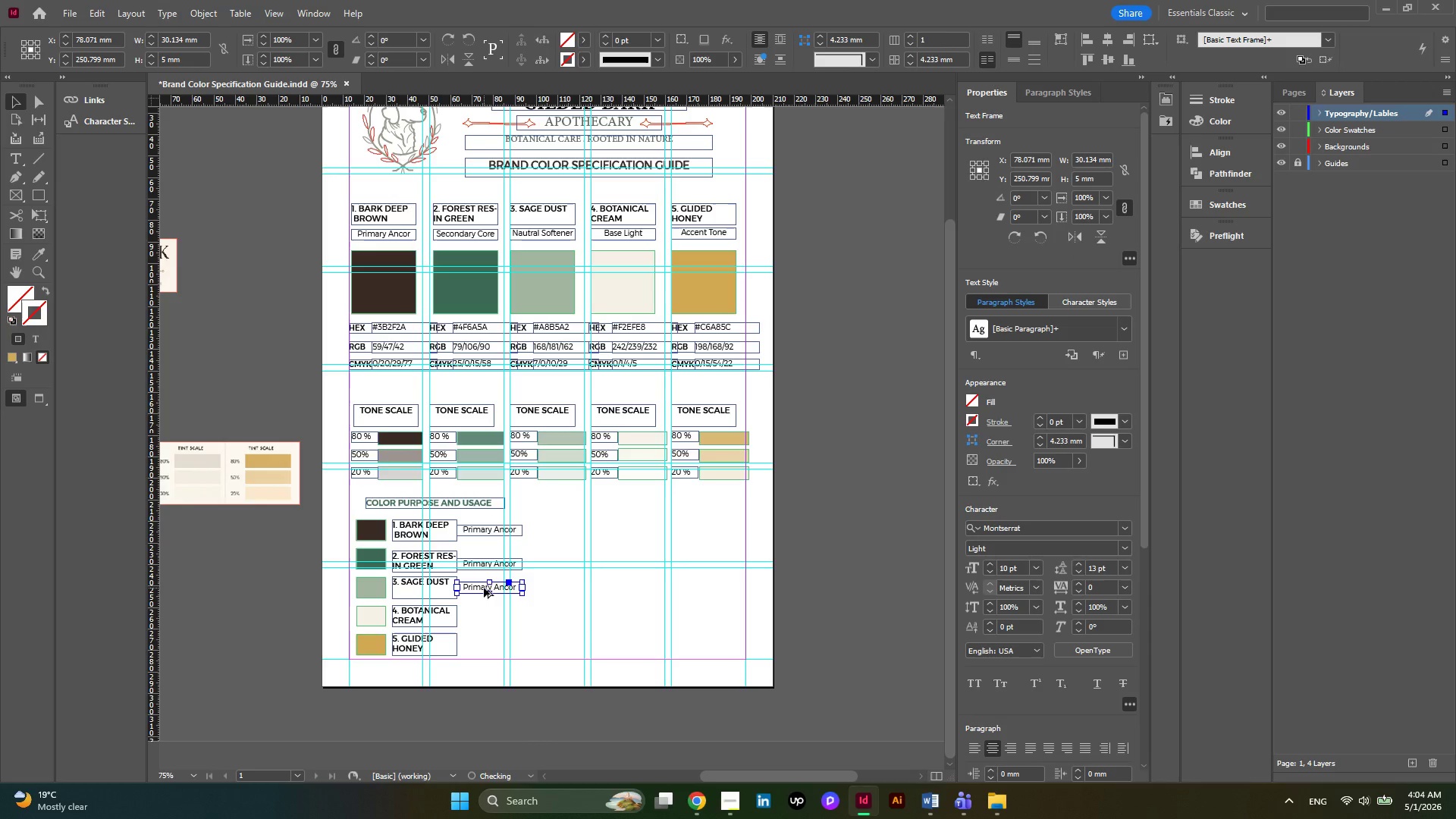 
left_click_drag(start_coordinate=[484, 588], to_coordinate=[484, 618])
 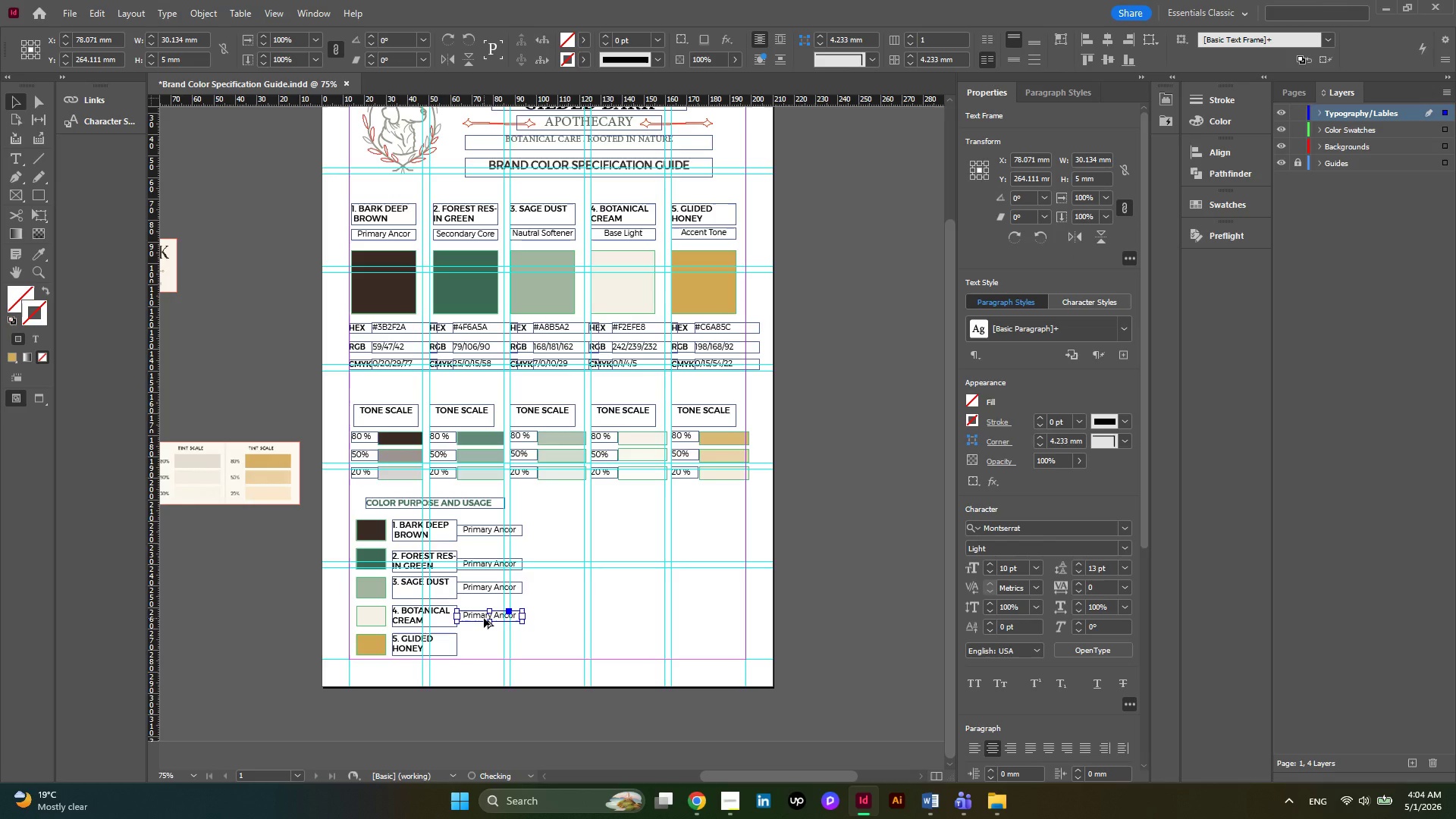 
left_click_drag(start_coordinate=[484, 618], to_coordinate=[484, 649])
 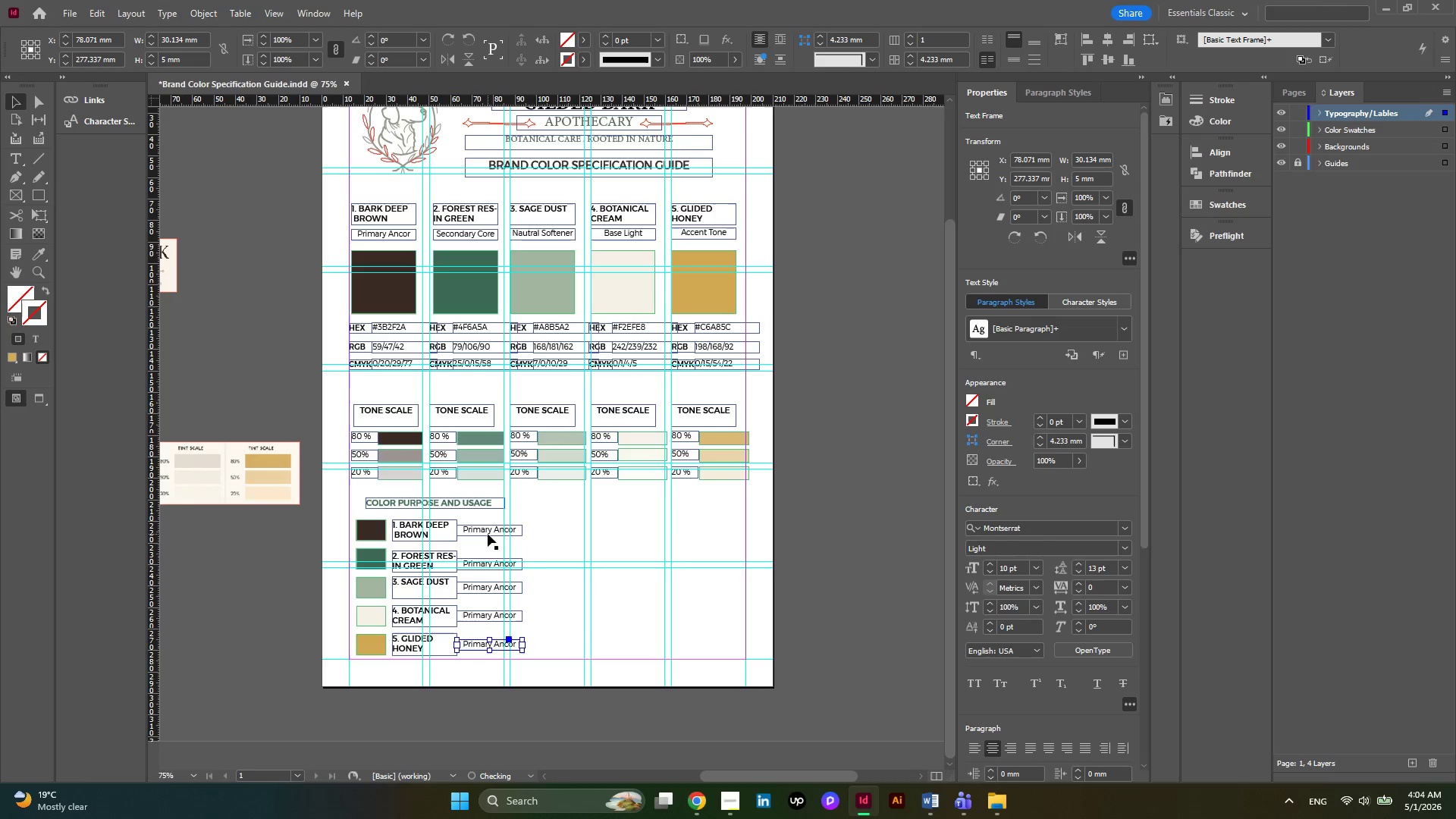 
hold_key(key=AltLeft, duration=0.33)
scroll: coordinate [488, 534], scroll_direction: up, amount: 1.0
 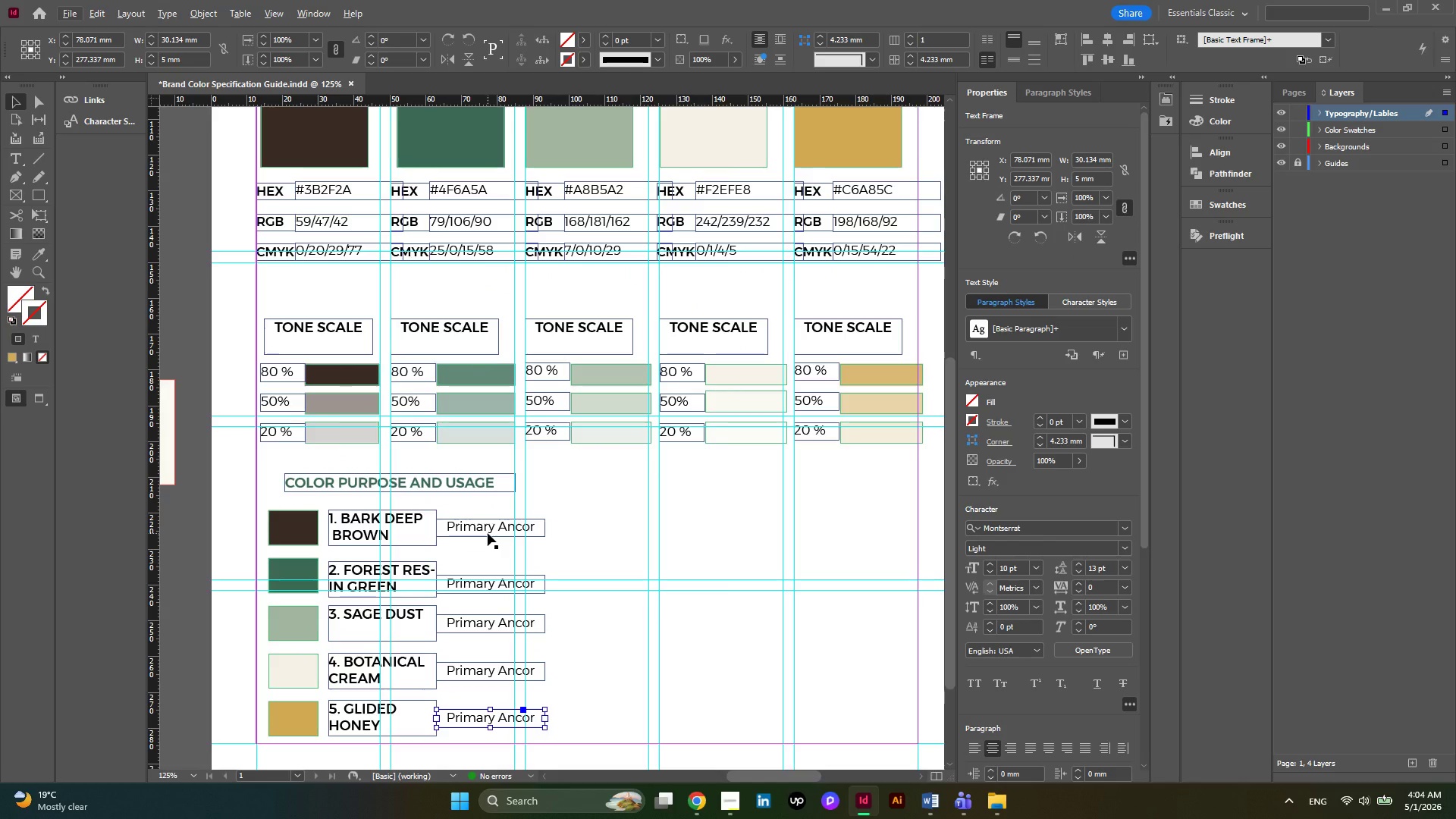 
double_click([479, 531])
 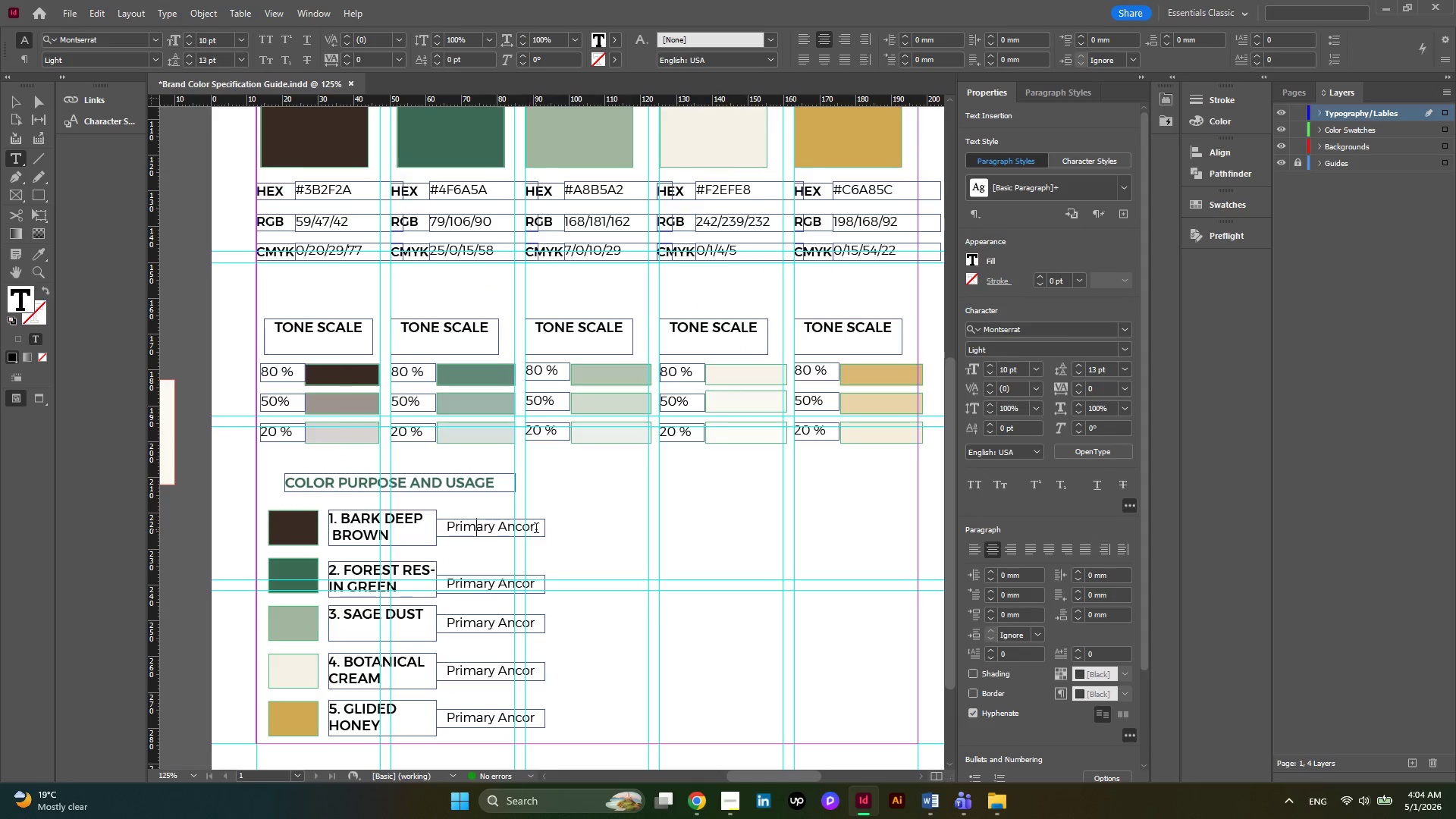 
left_click_drag(start_coordinate=[536, 529], to_coordinate=[438, 530])
 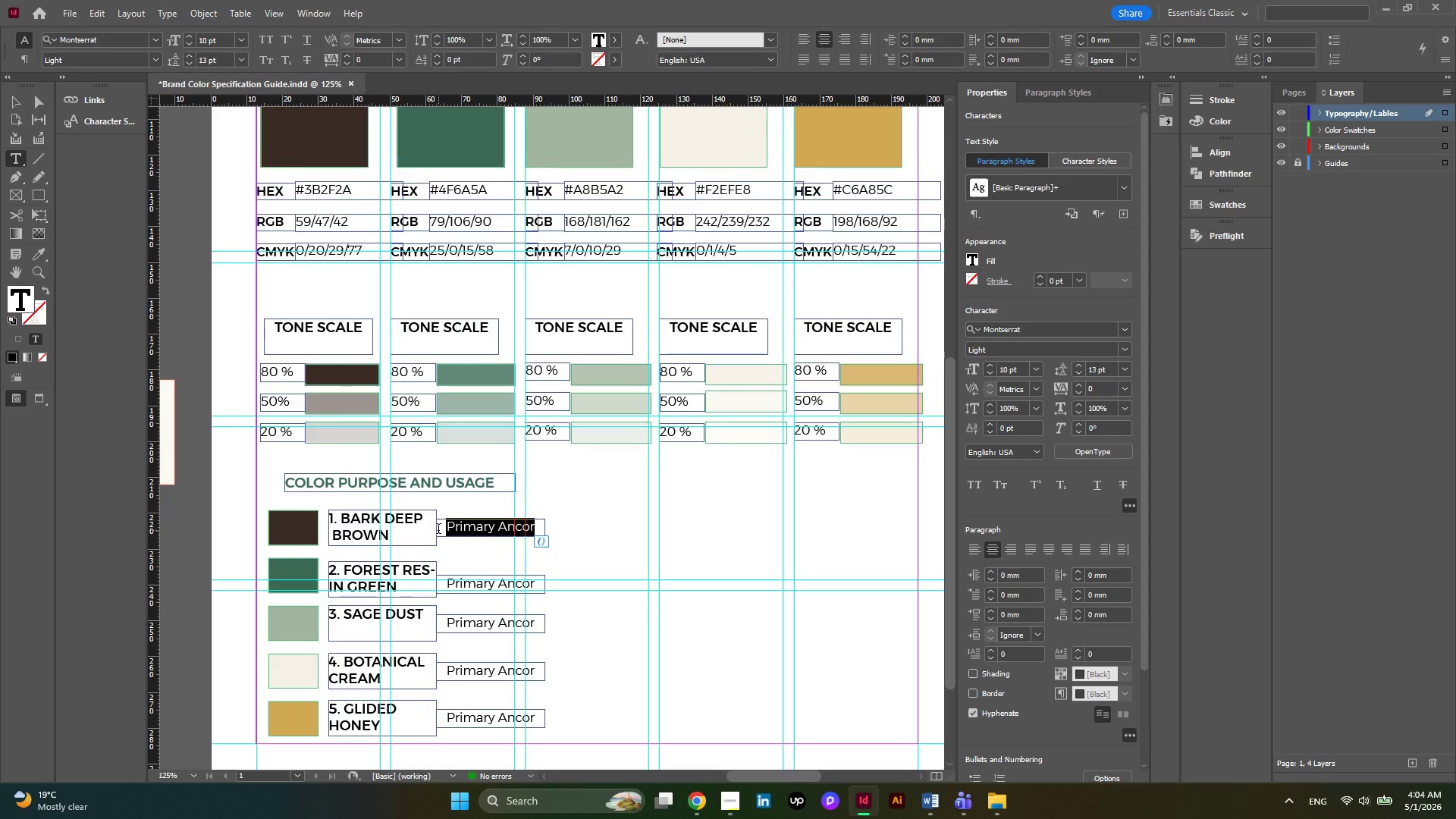 
type(For LOGO TEXT)
 